 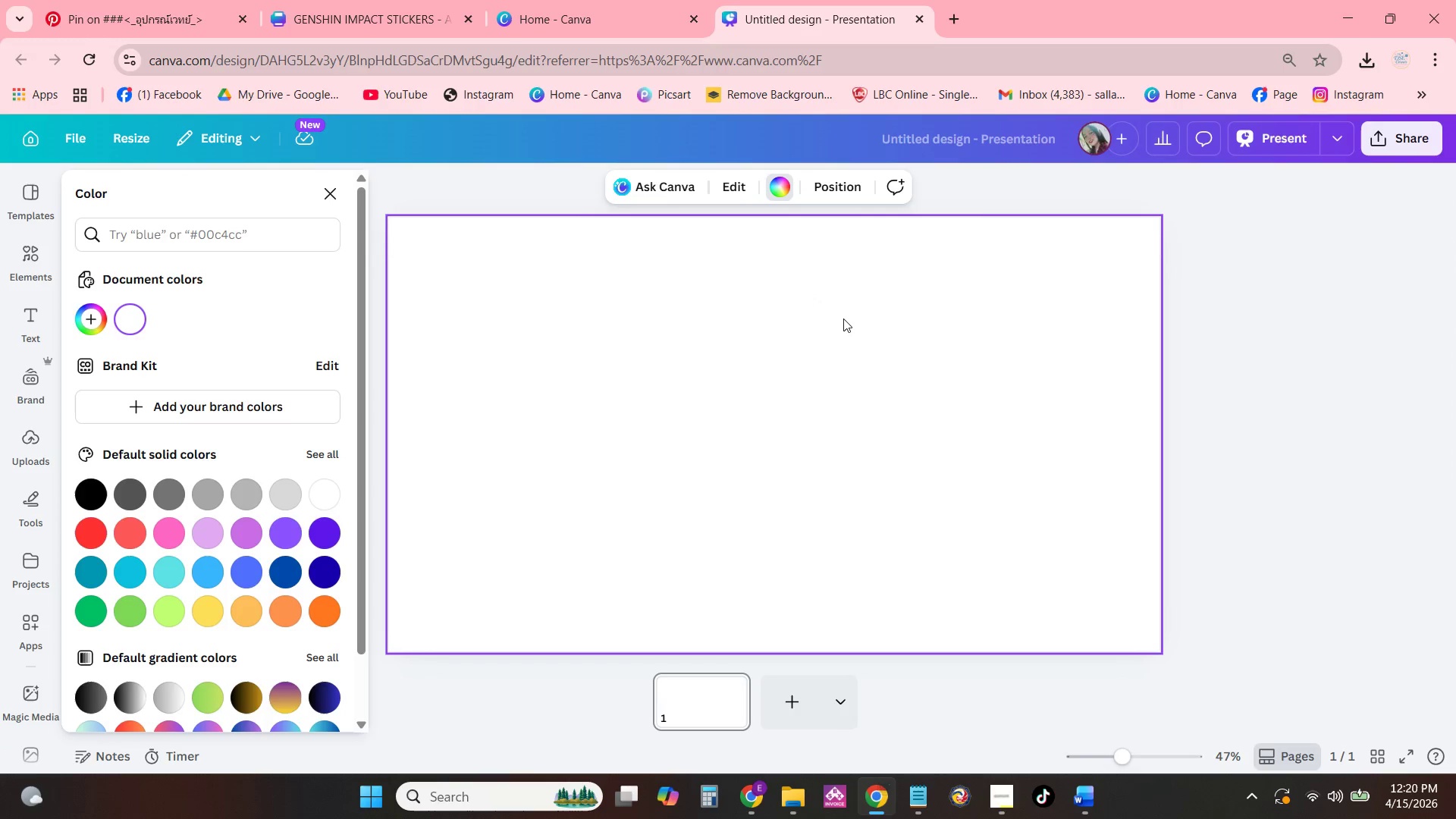 
left_click([958, 20])
 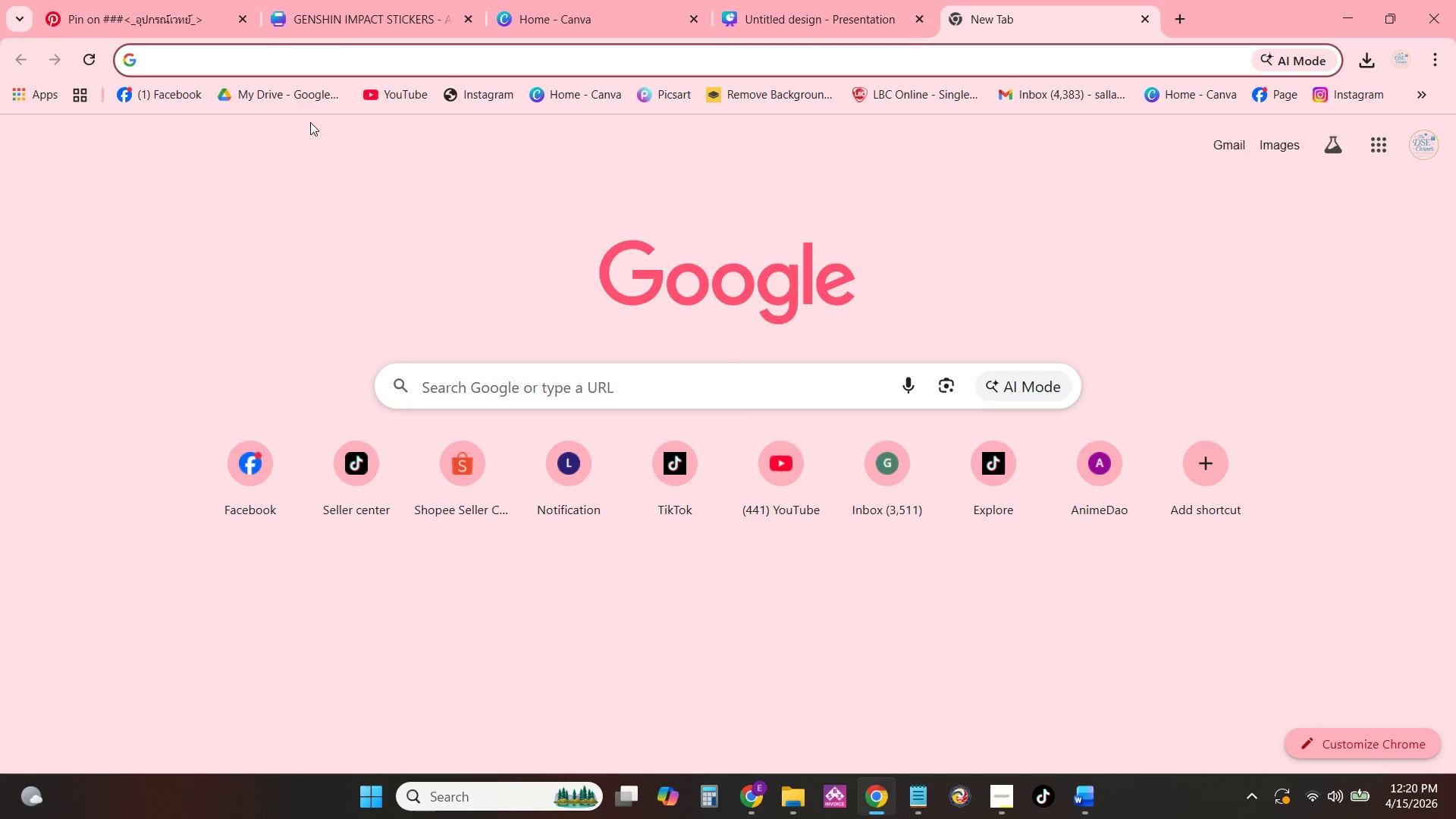 
type(crem hex)
key(NumpadEnter)
 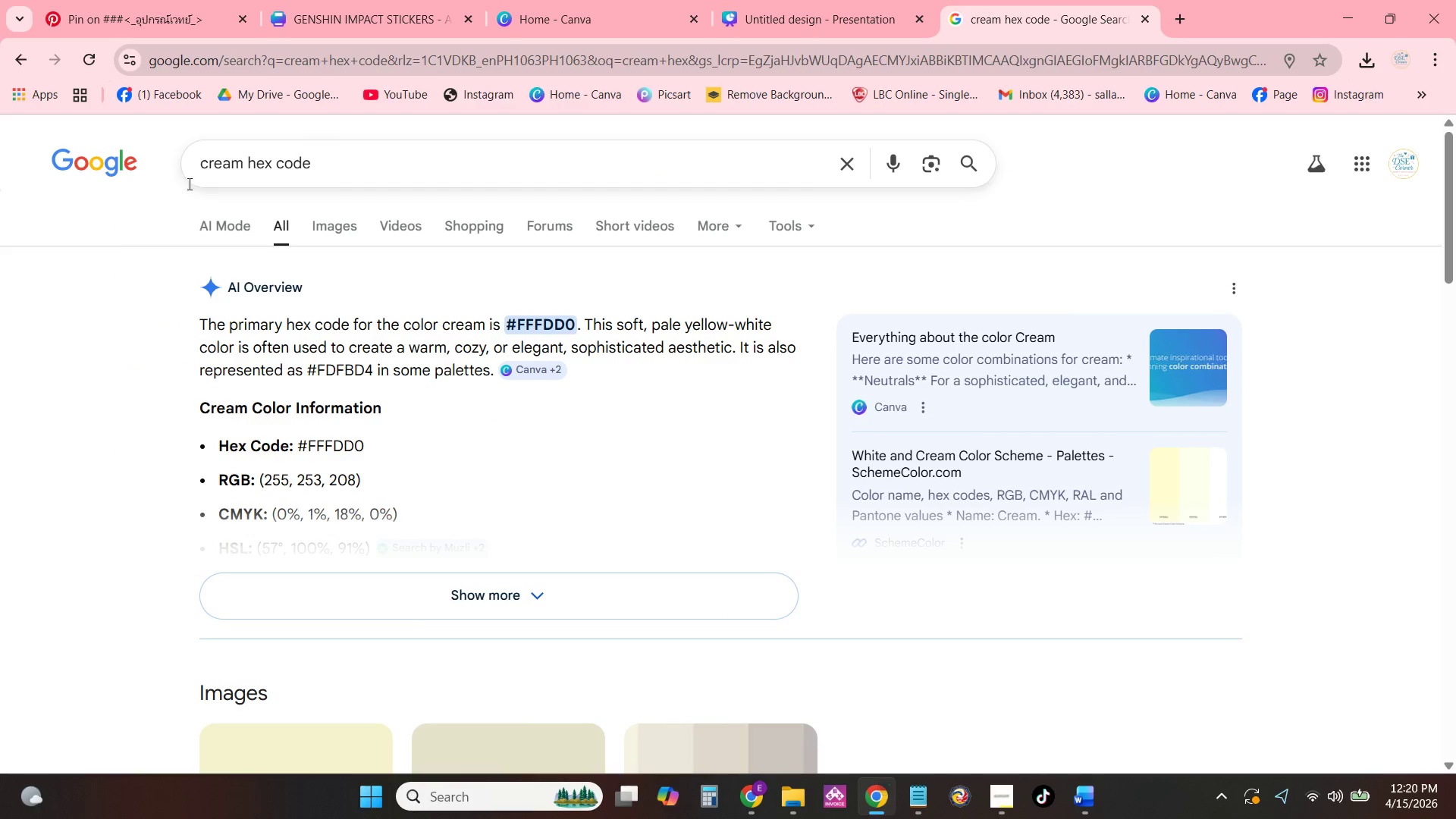 
left_click([475, 579])
 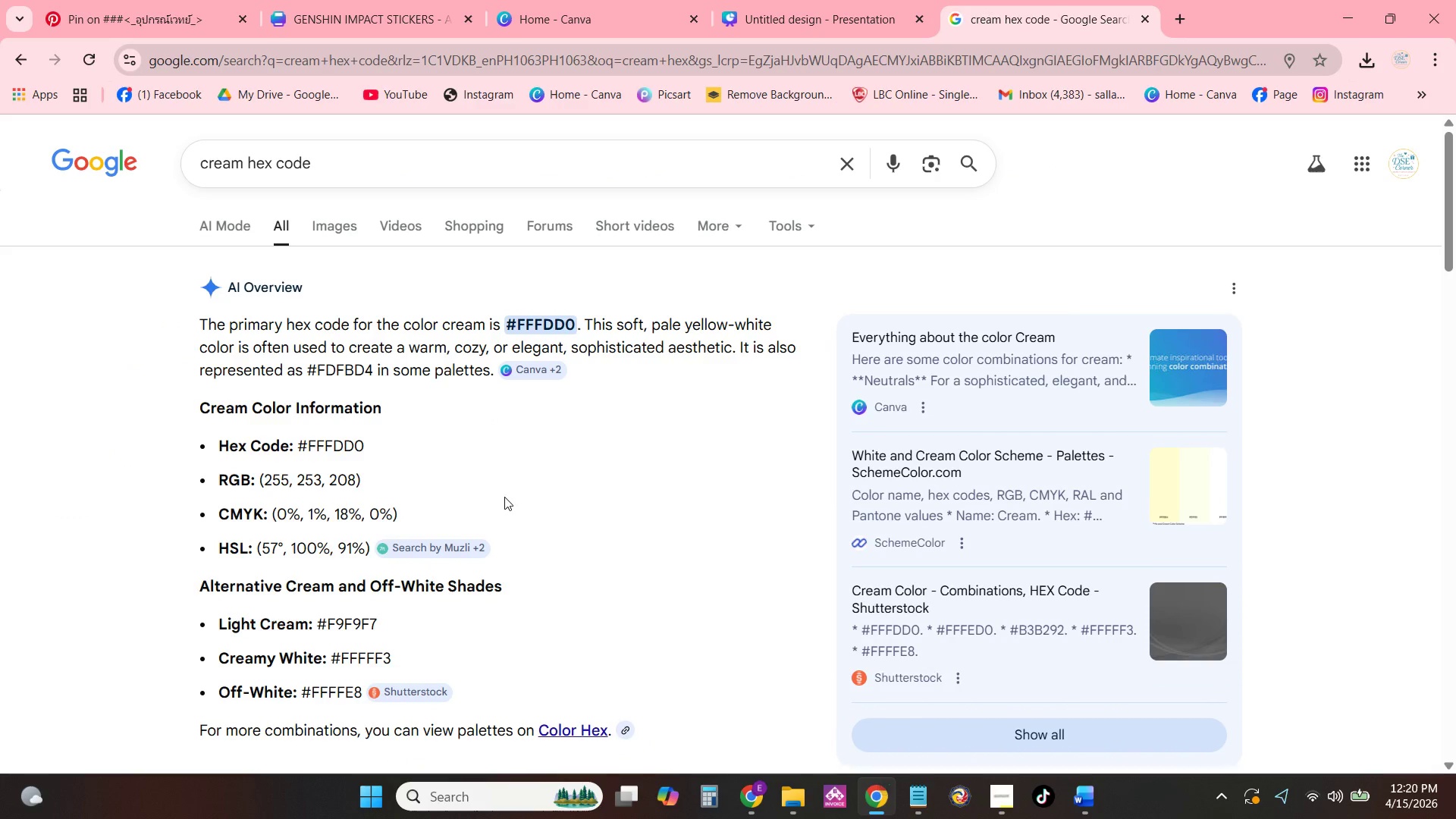 
scroll: coordinate [502, 524], scroll_direction: down, amount: 1.0
 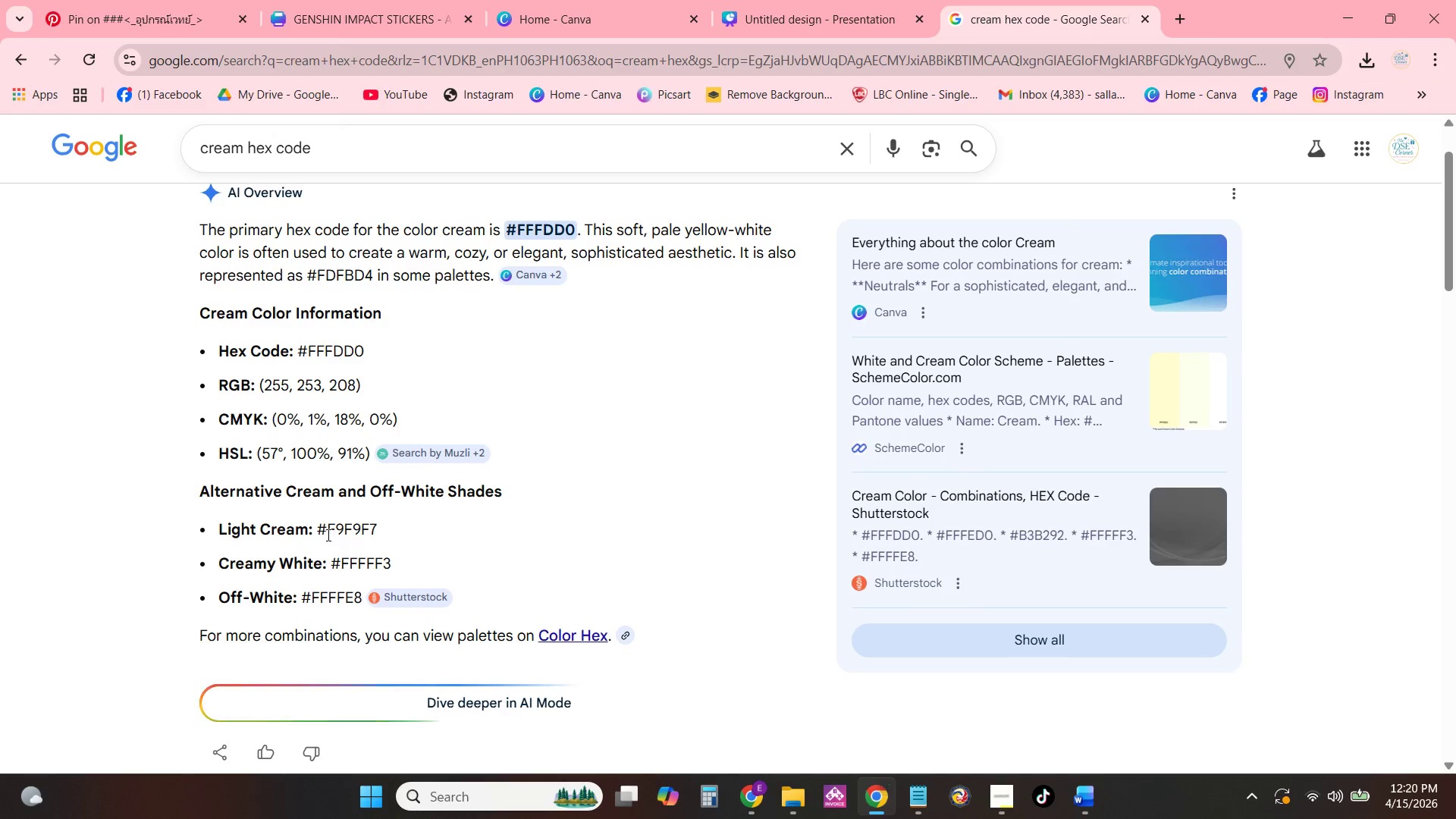 
left_click_drag(start_coordinate=[327, 534], to_coordinate=[386, 534])
 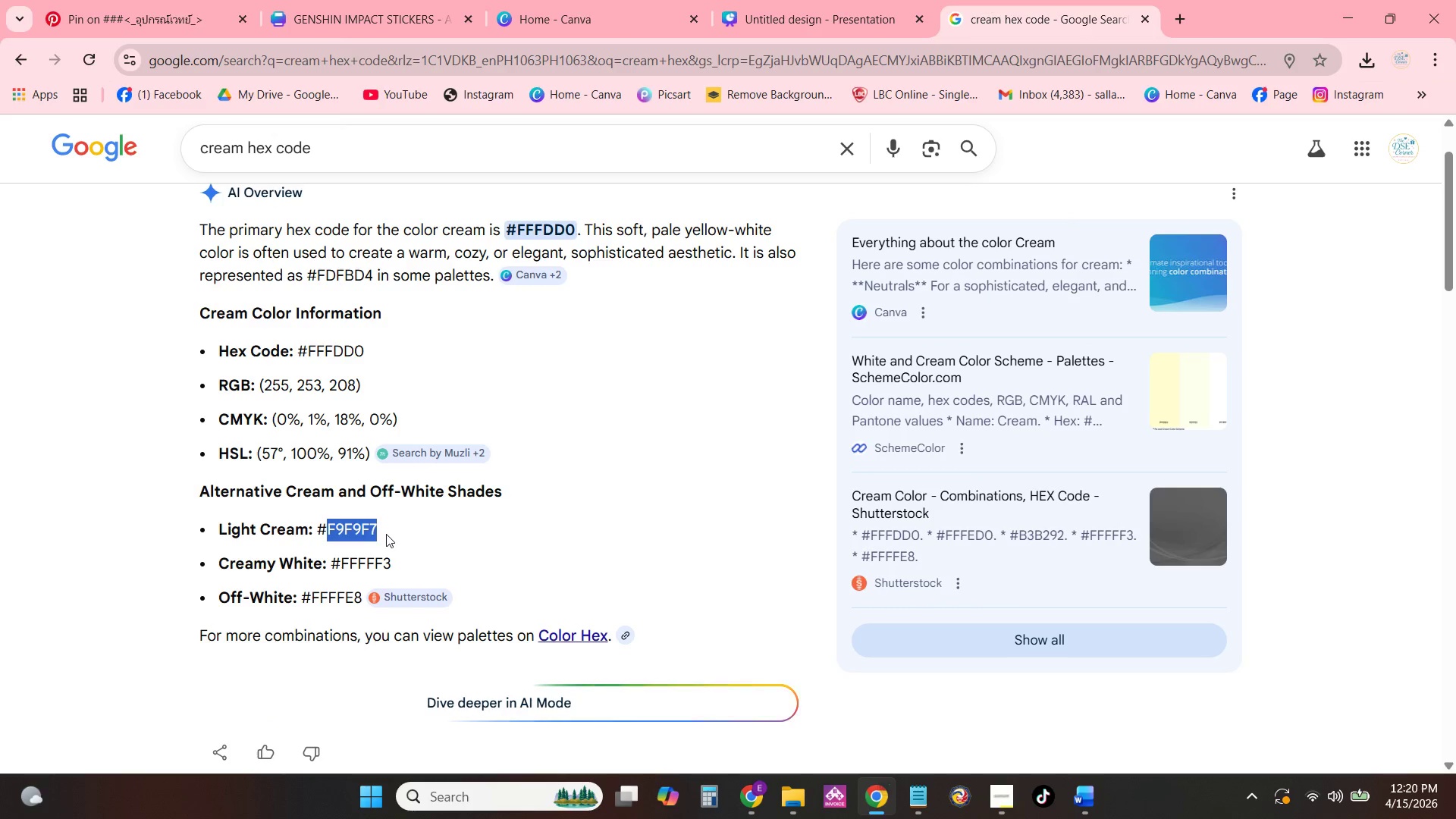 
key(Control+C)
 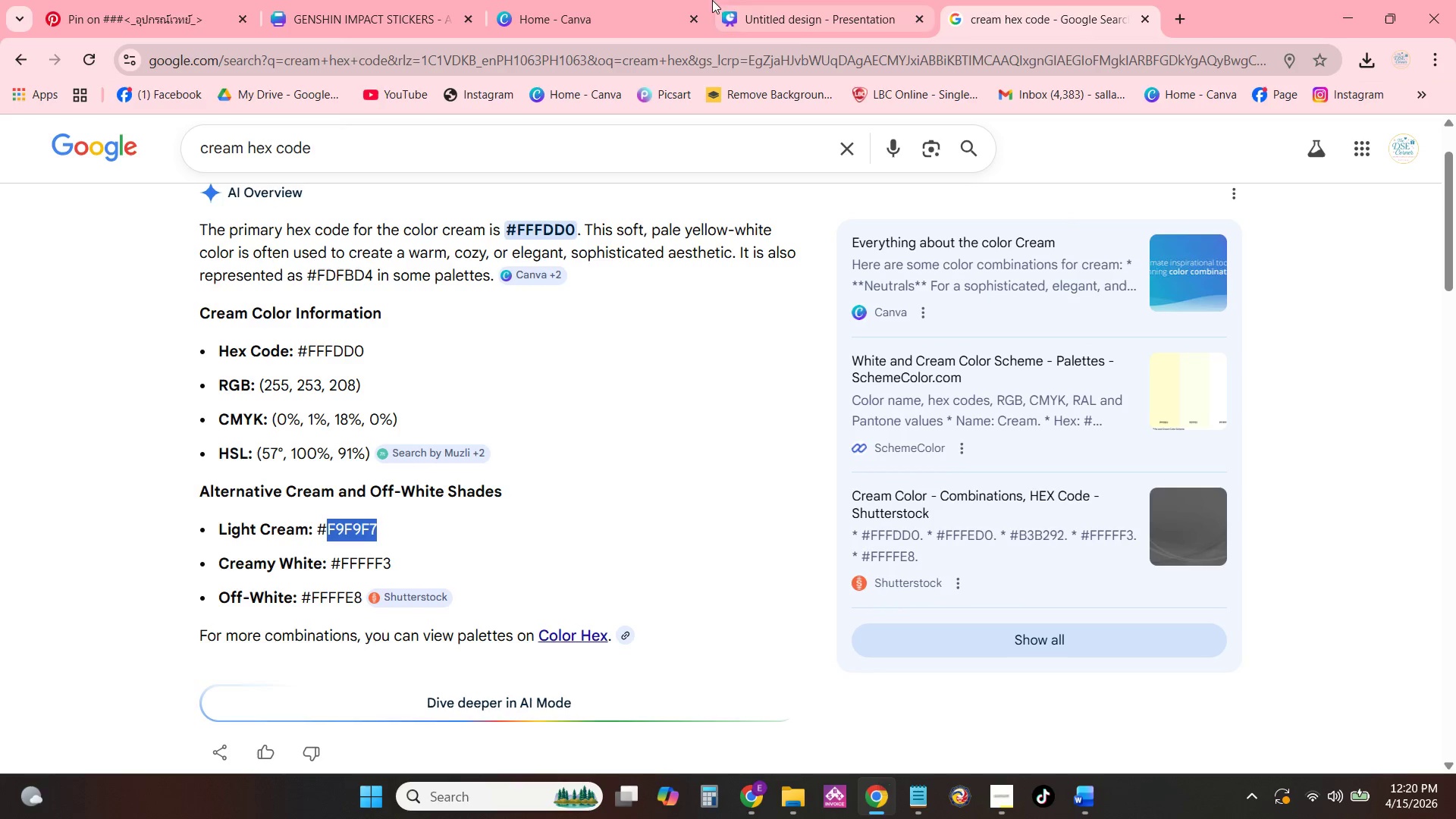 
left_click([623, 0])
 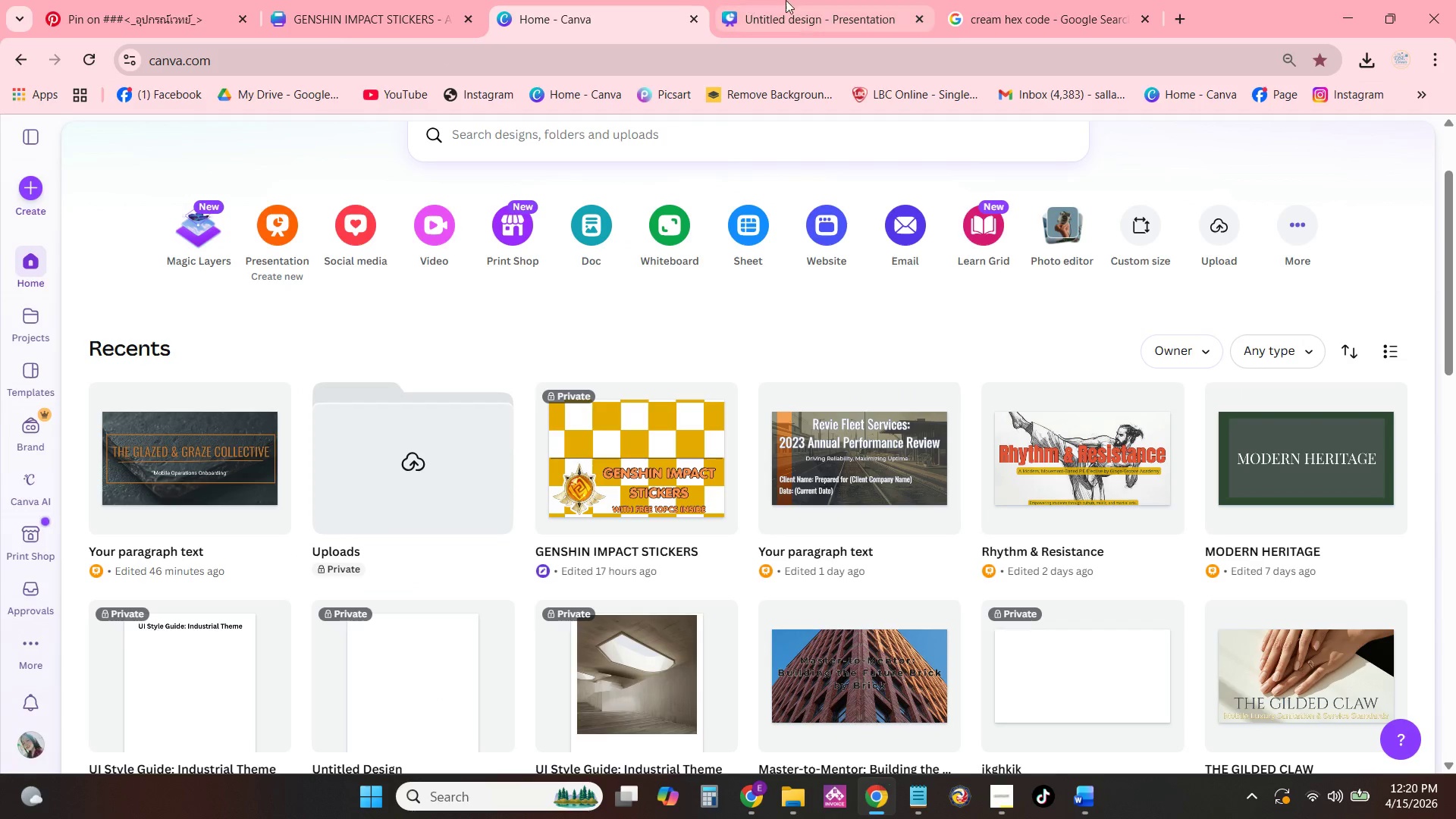 
left_click([808, 0])
 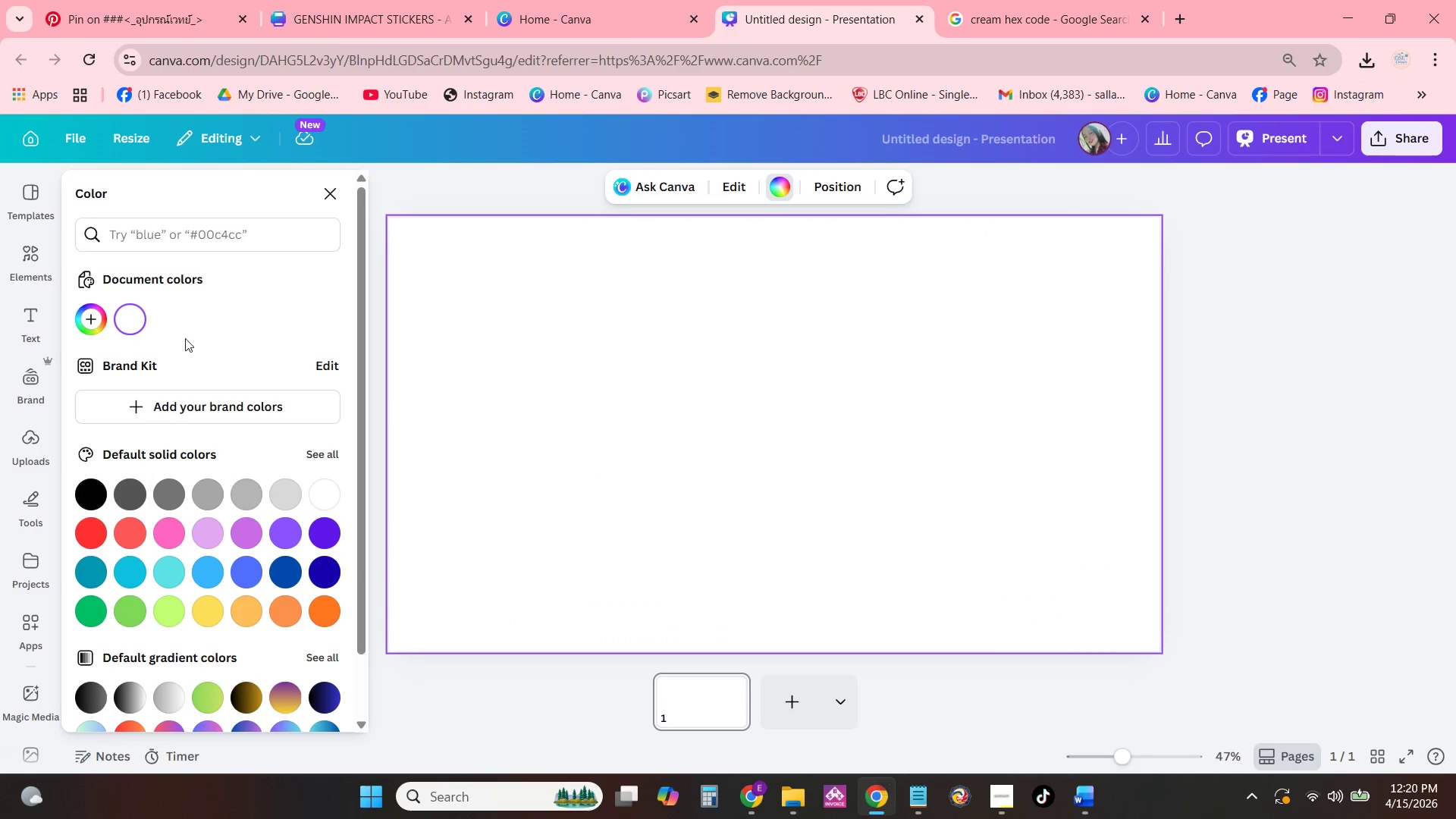 
left_click([95, 322])
 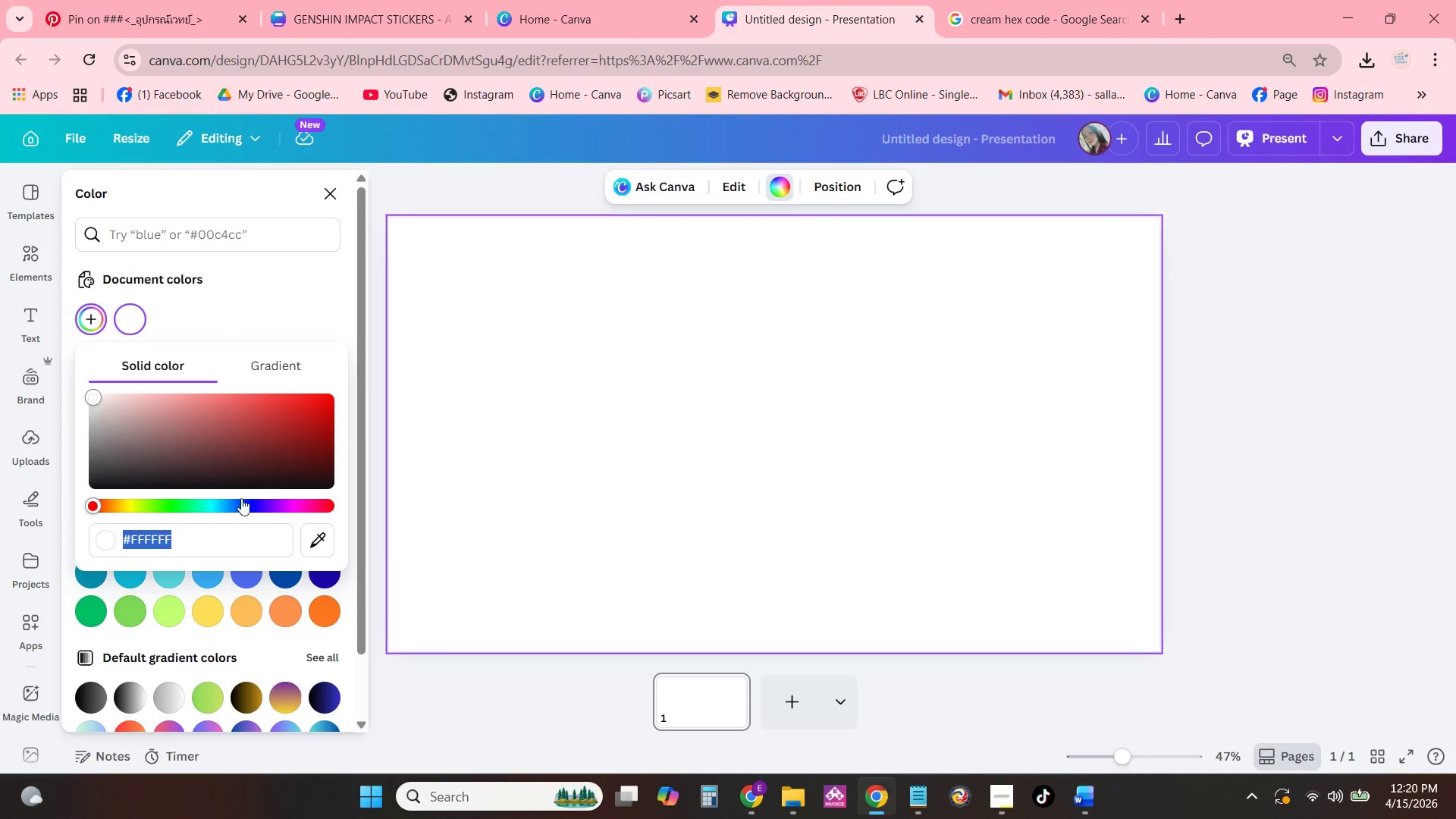 
key(Control+ControlLeft)
 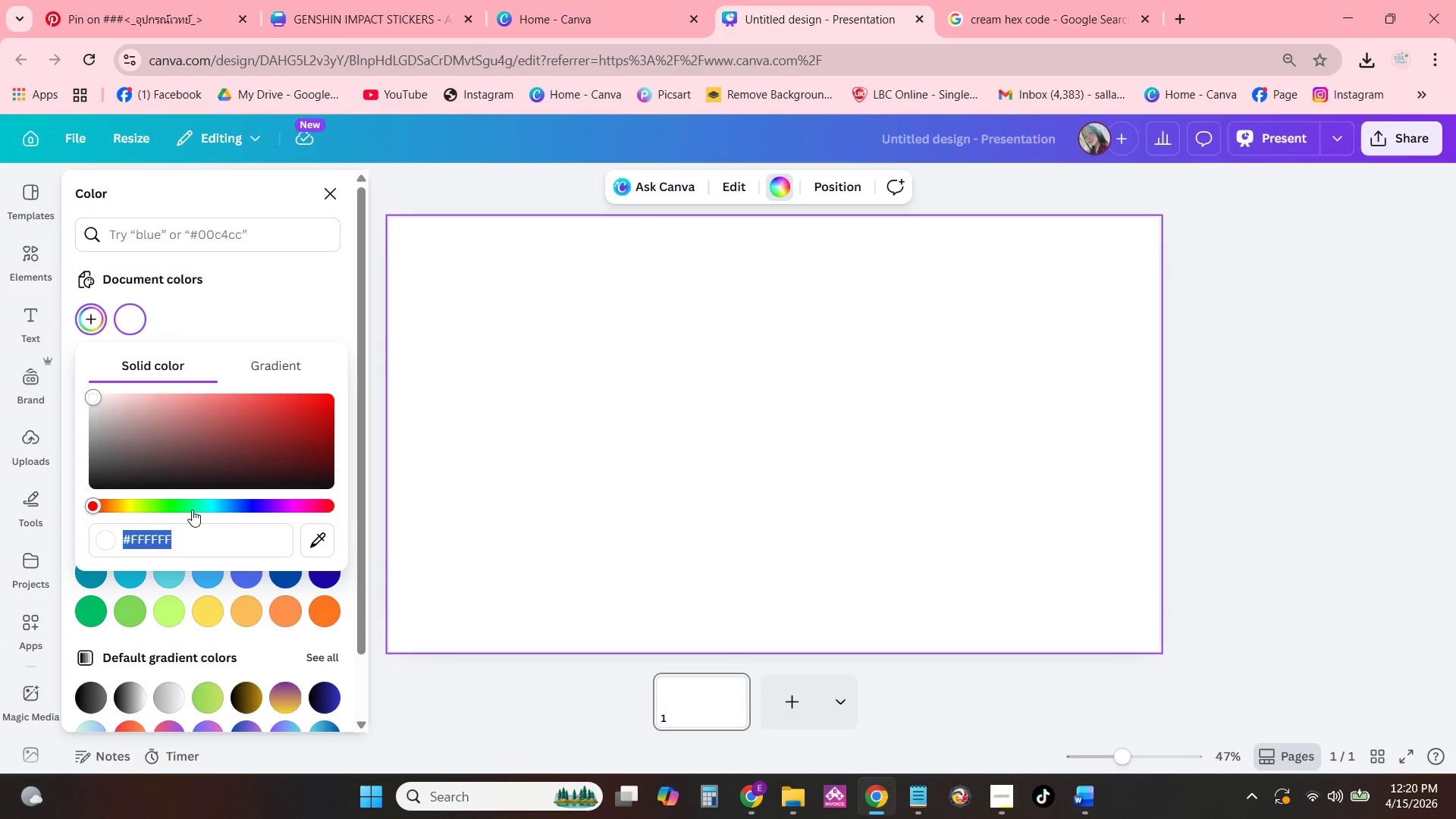 
key(Control+V)
 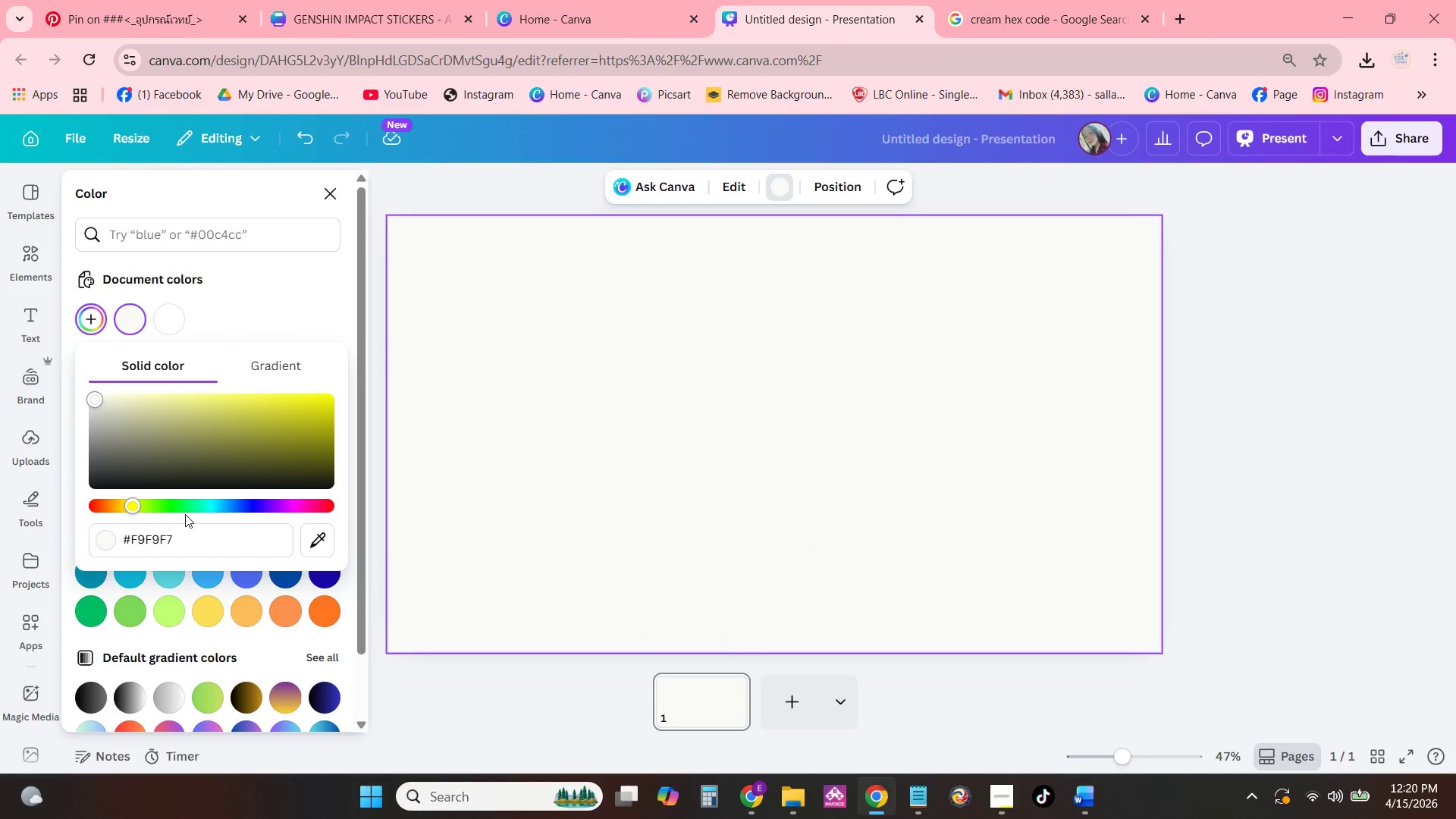 
key(NumpadEnter)
 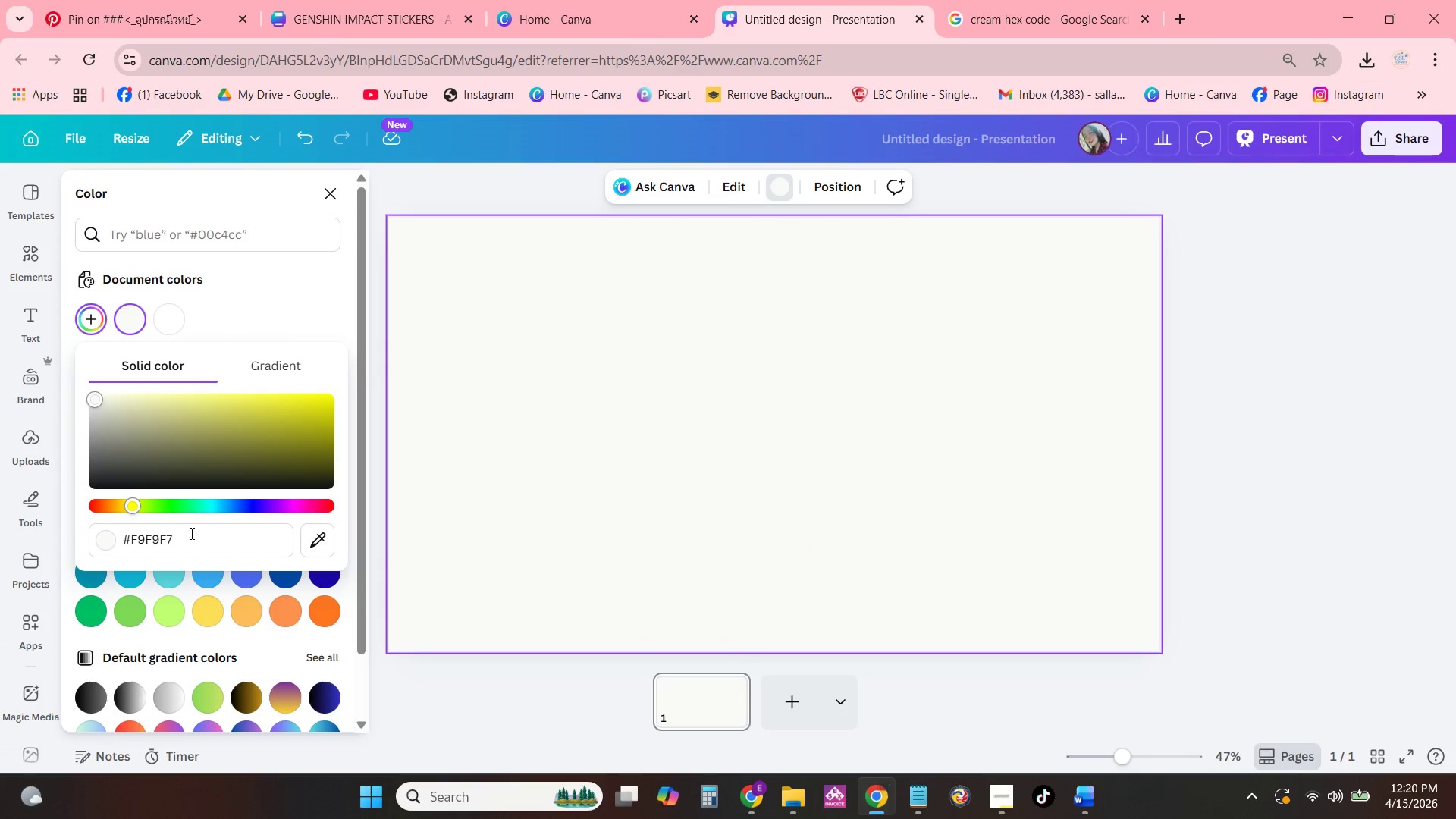 
left_click([198, 548])
 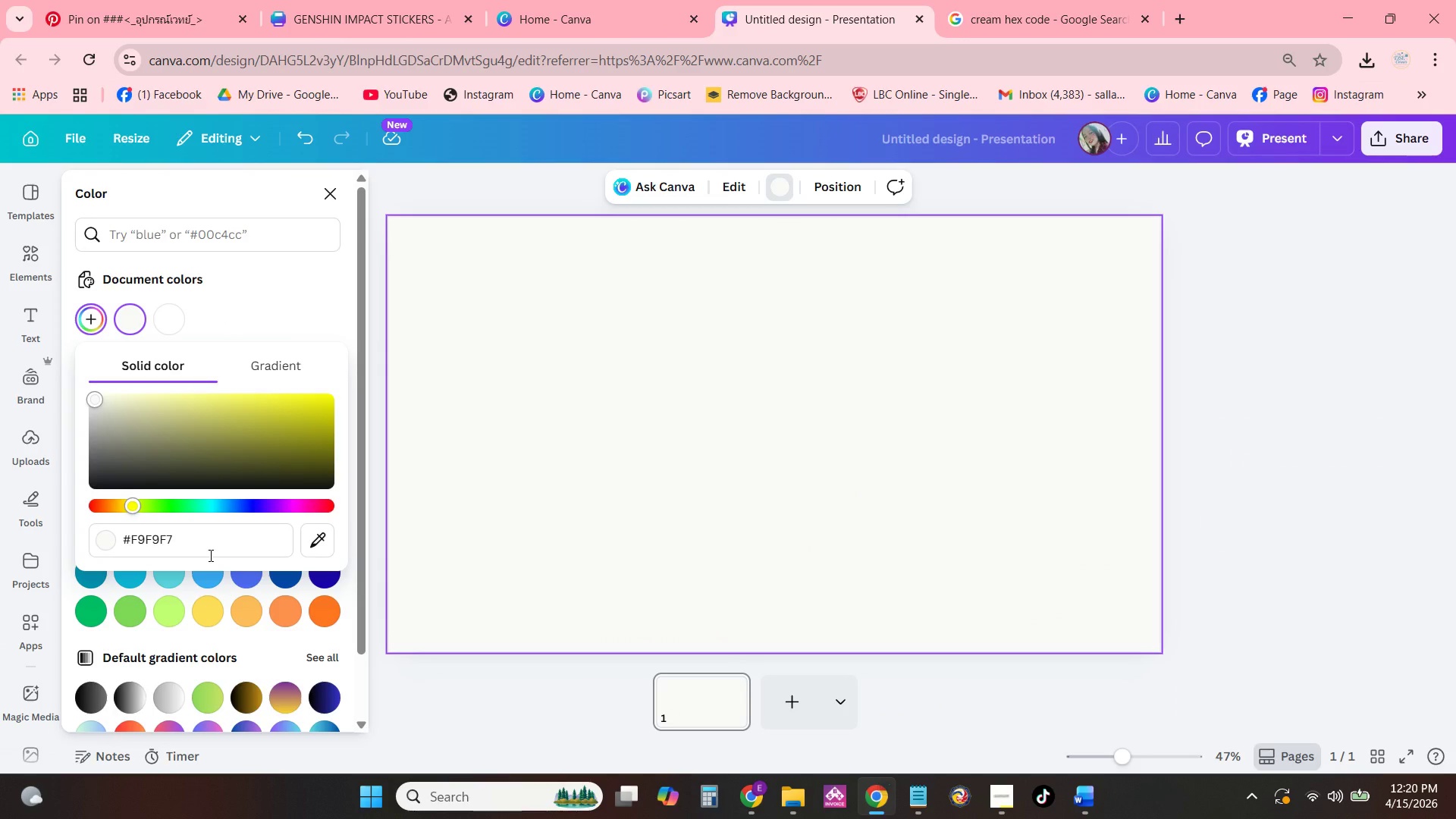 
key(NumpadEnter)
 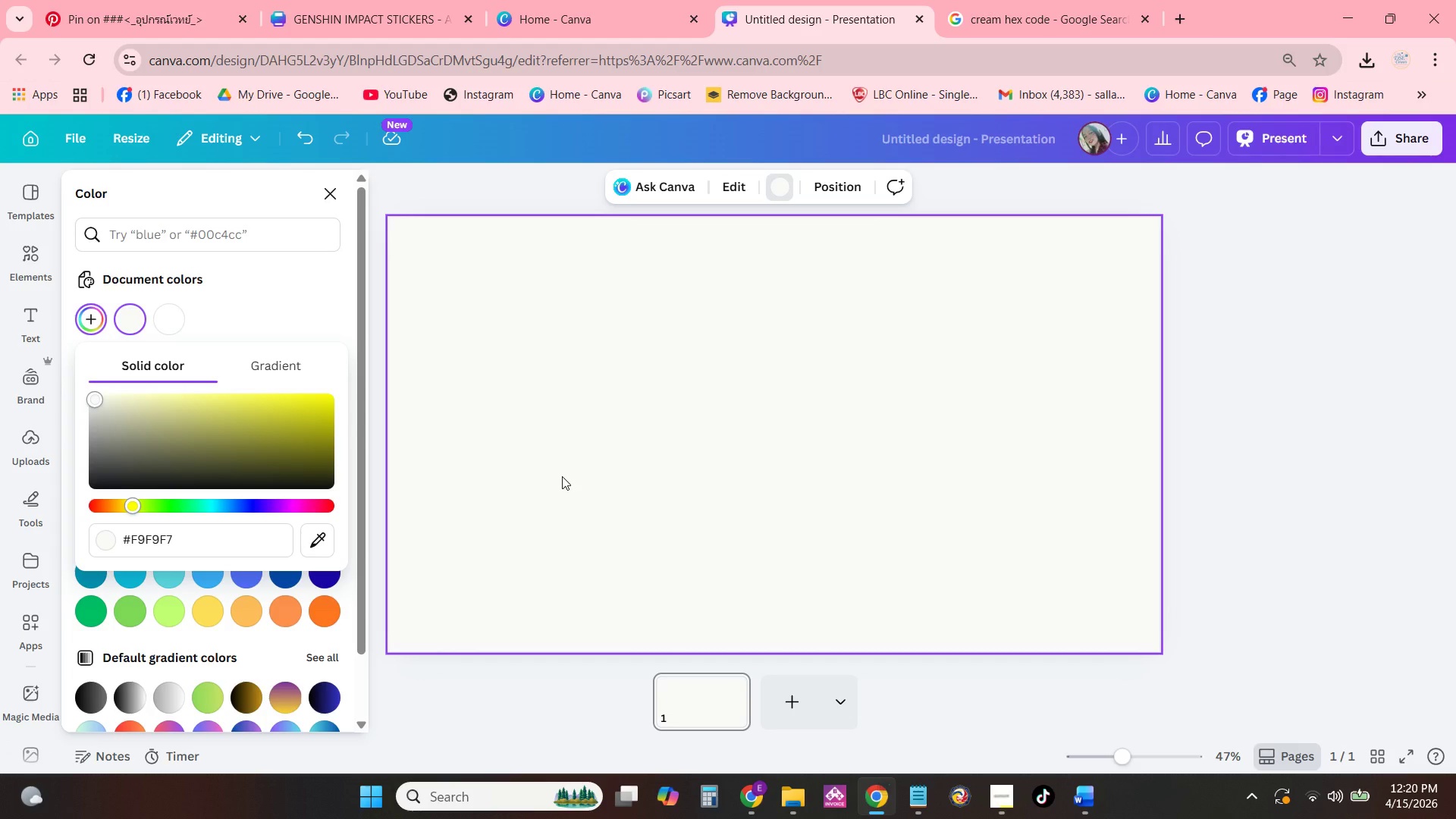 
wait(5.33)
 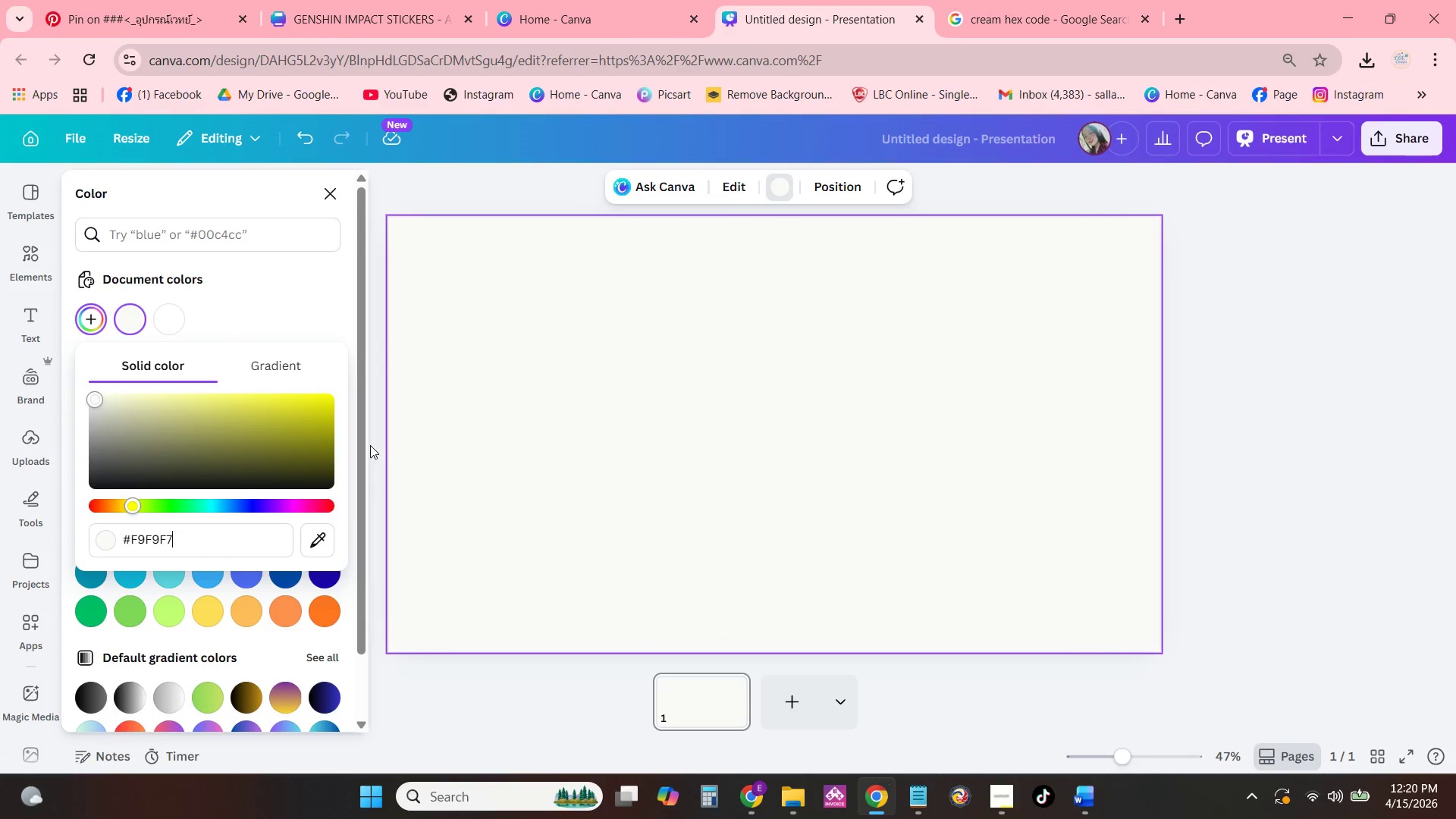 
left_click([976, 0])
 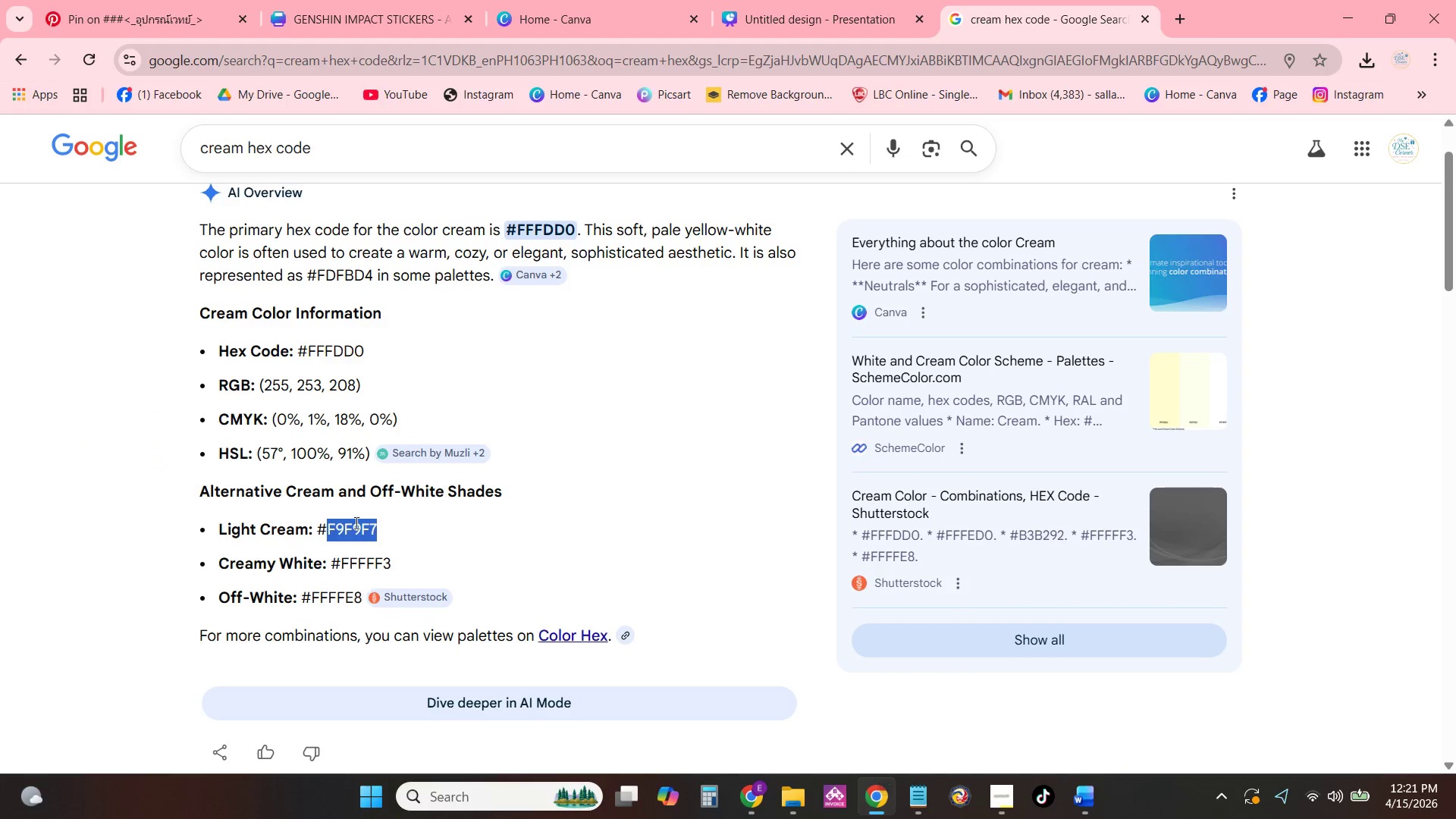 
scroll: coordinate [510, 469], scroll_direction: down, amount: 2.0
 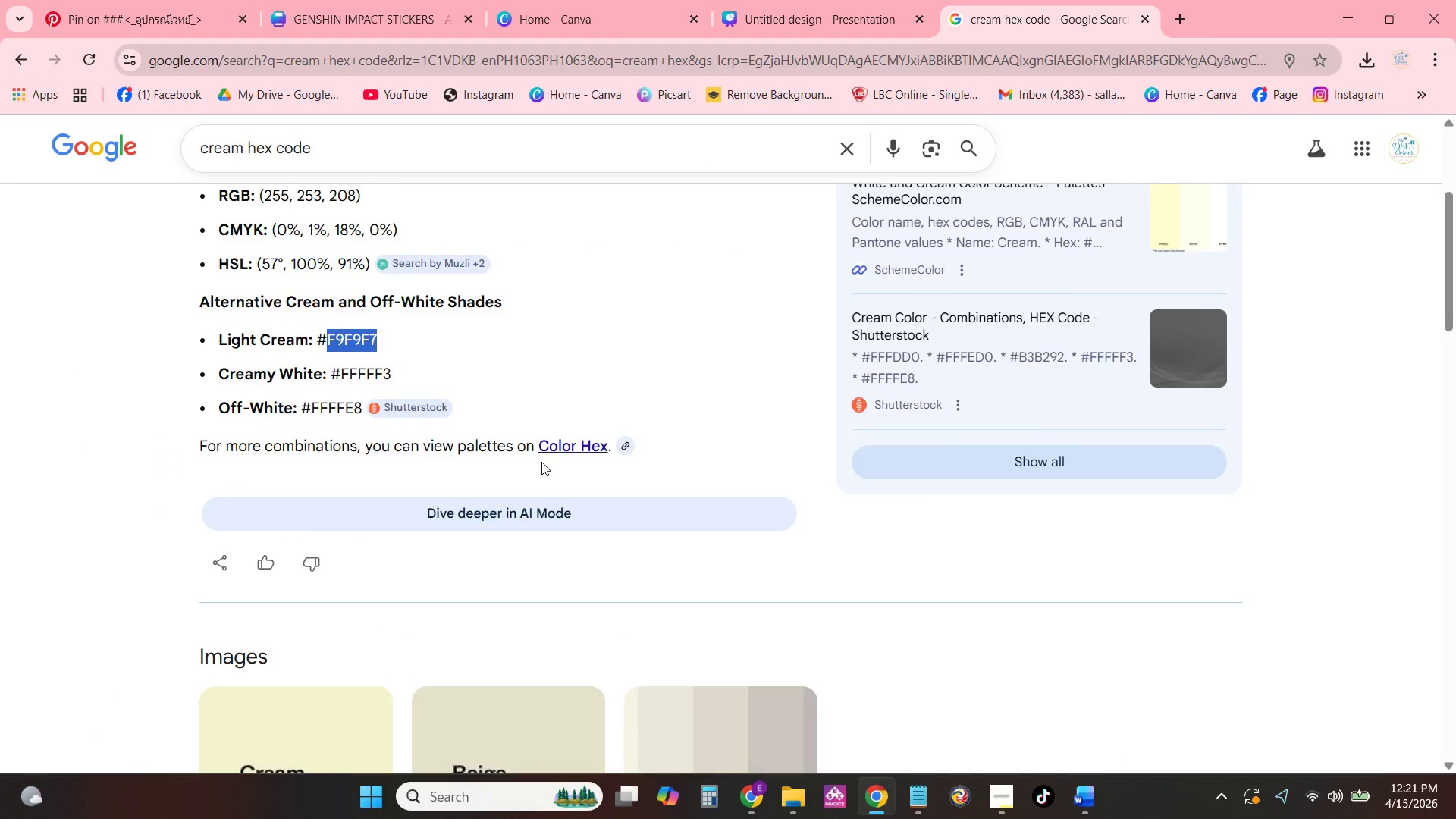 
scroll: coordinate [475, 311], scroll_direction: up, amount: 5.0
 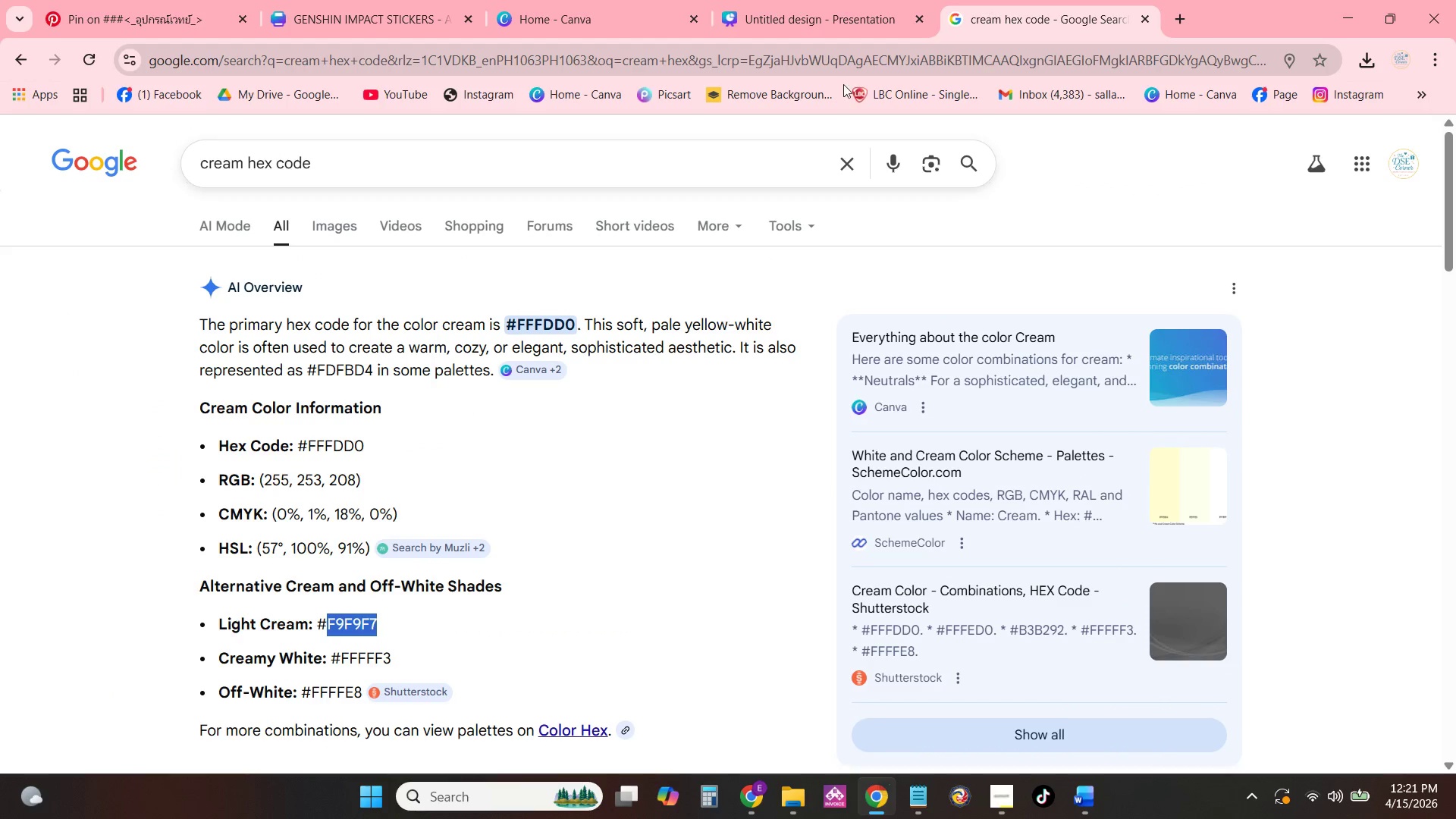 
left_click([766, 0])
 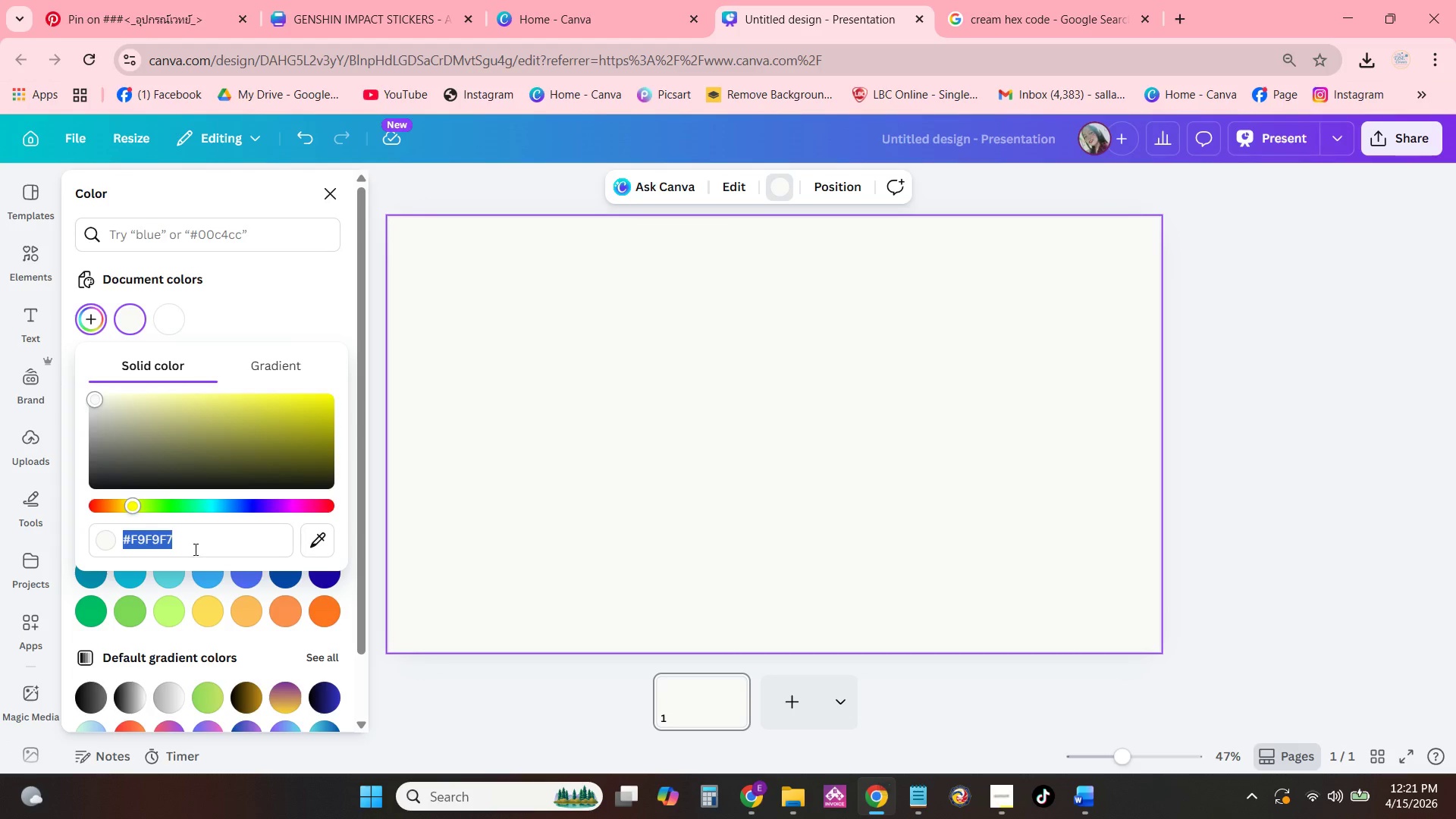 
left_click_drag(start_coordinate=[184, 542], to_coordinate=[149, 546])
 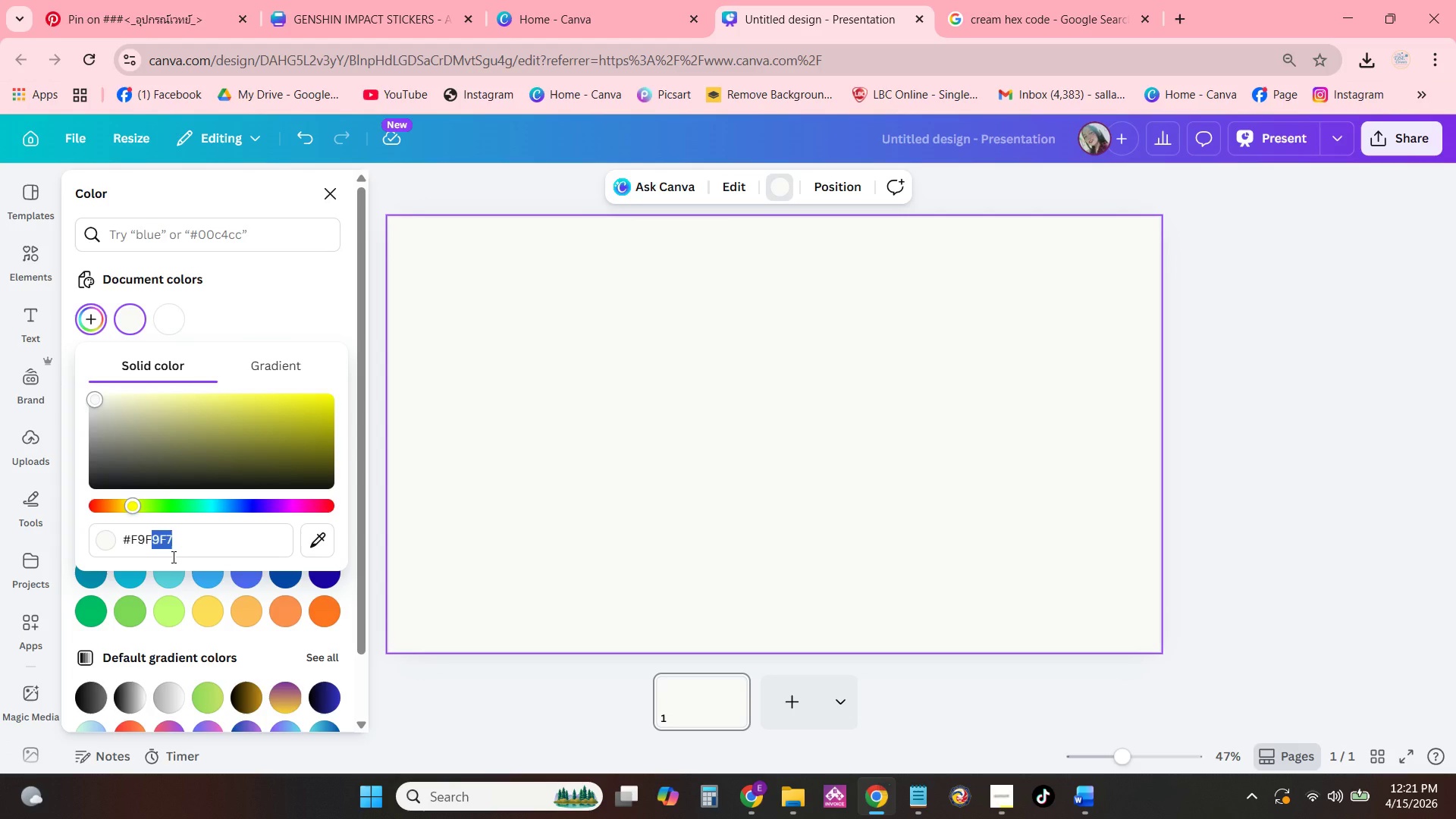 
key(Backspace)
type(6f0)
 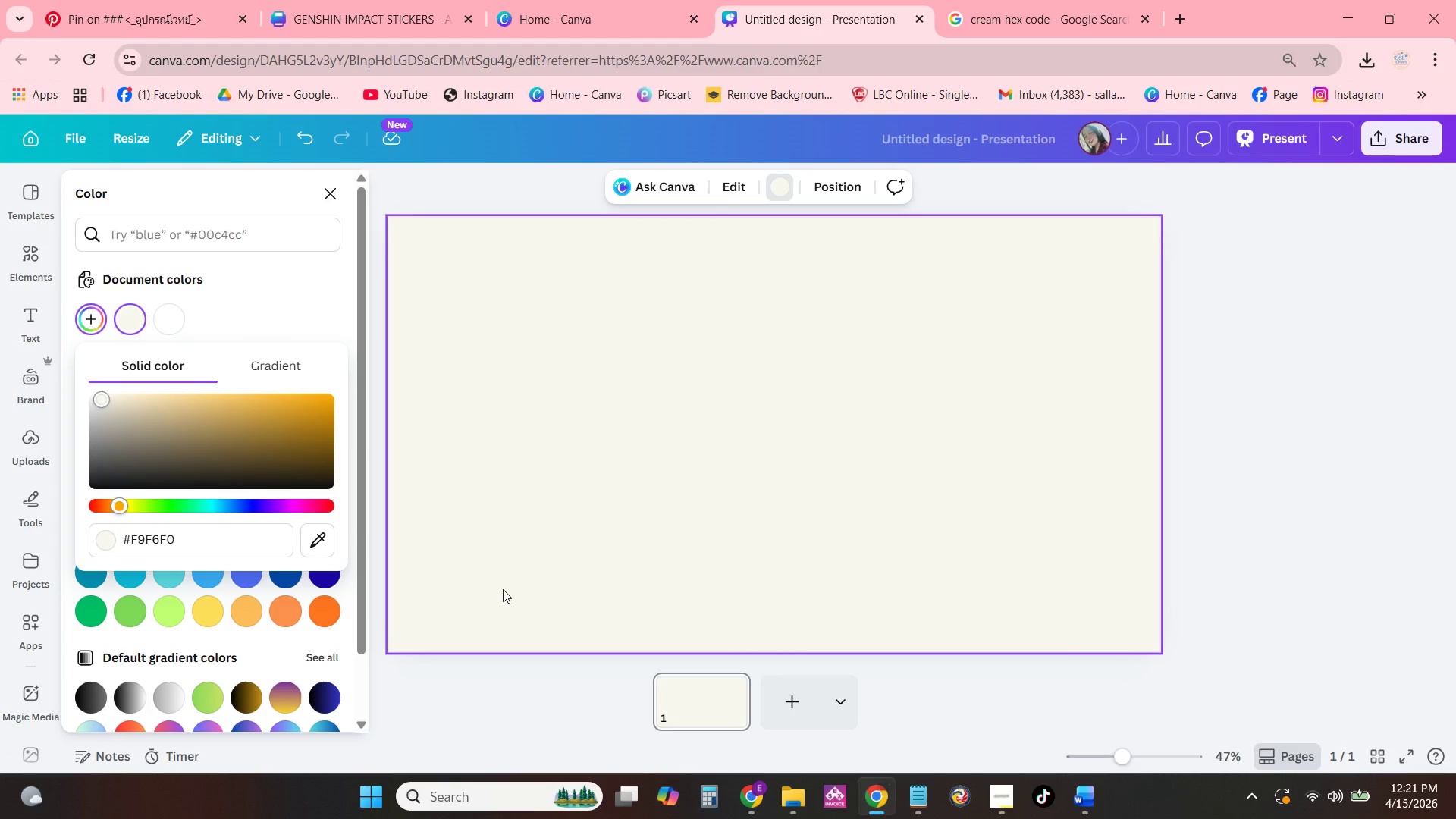 
wait(11.25)
 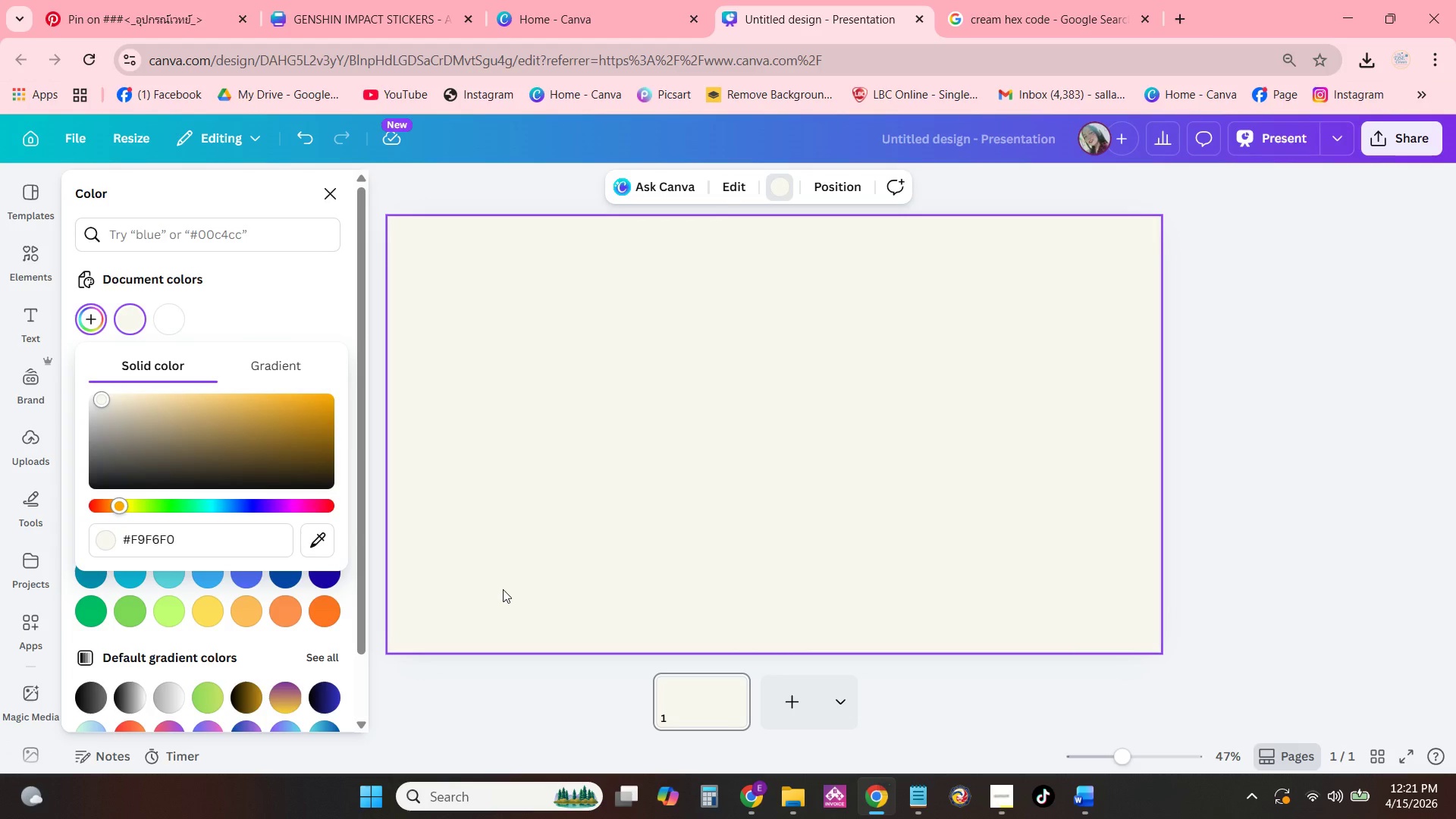 
key(Backspace)
 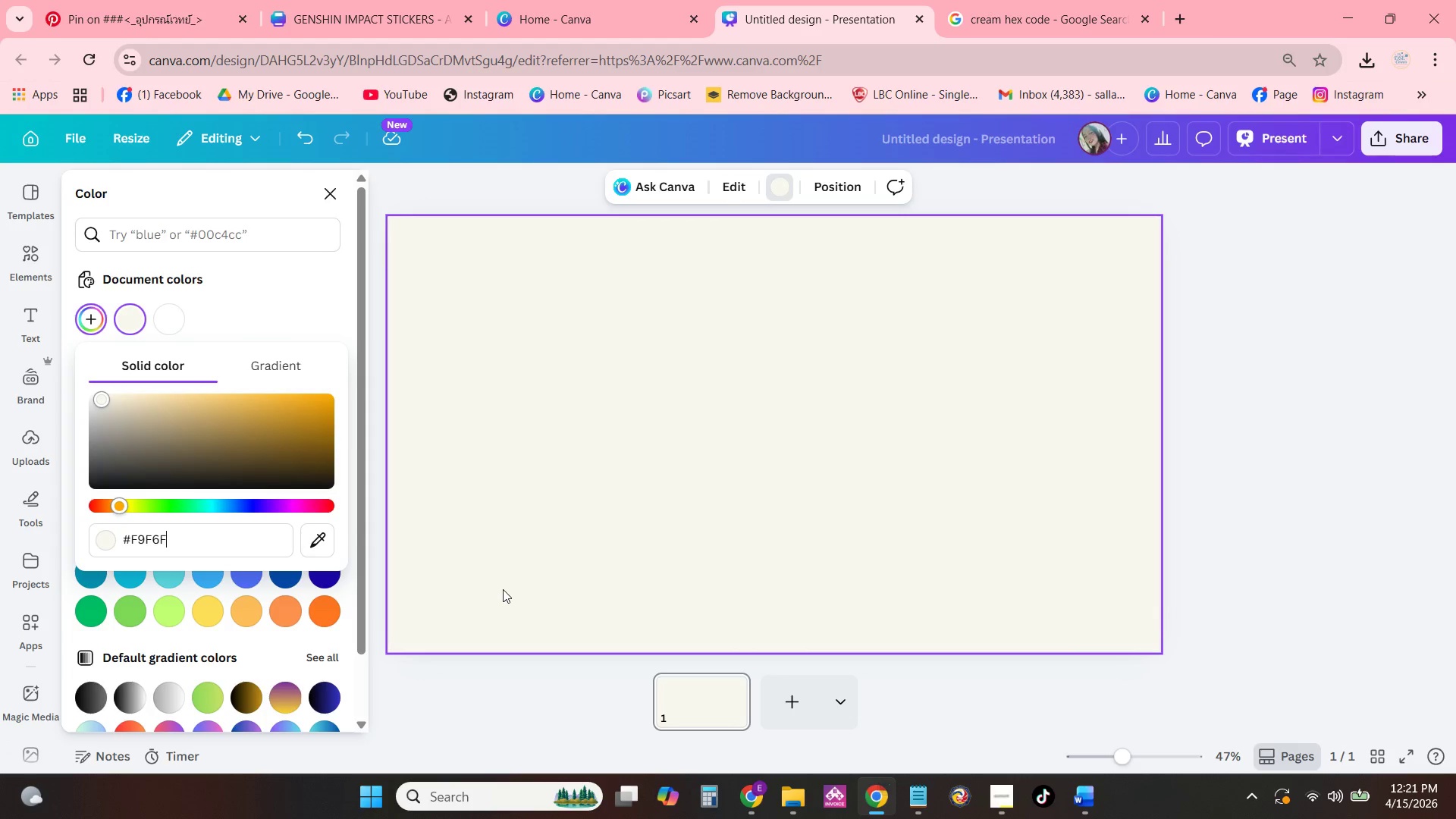 
key(Backspace)
 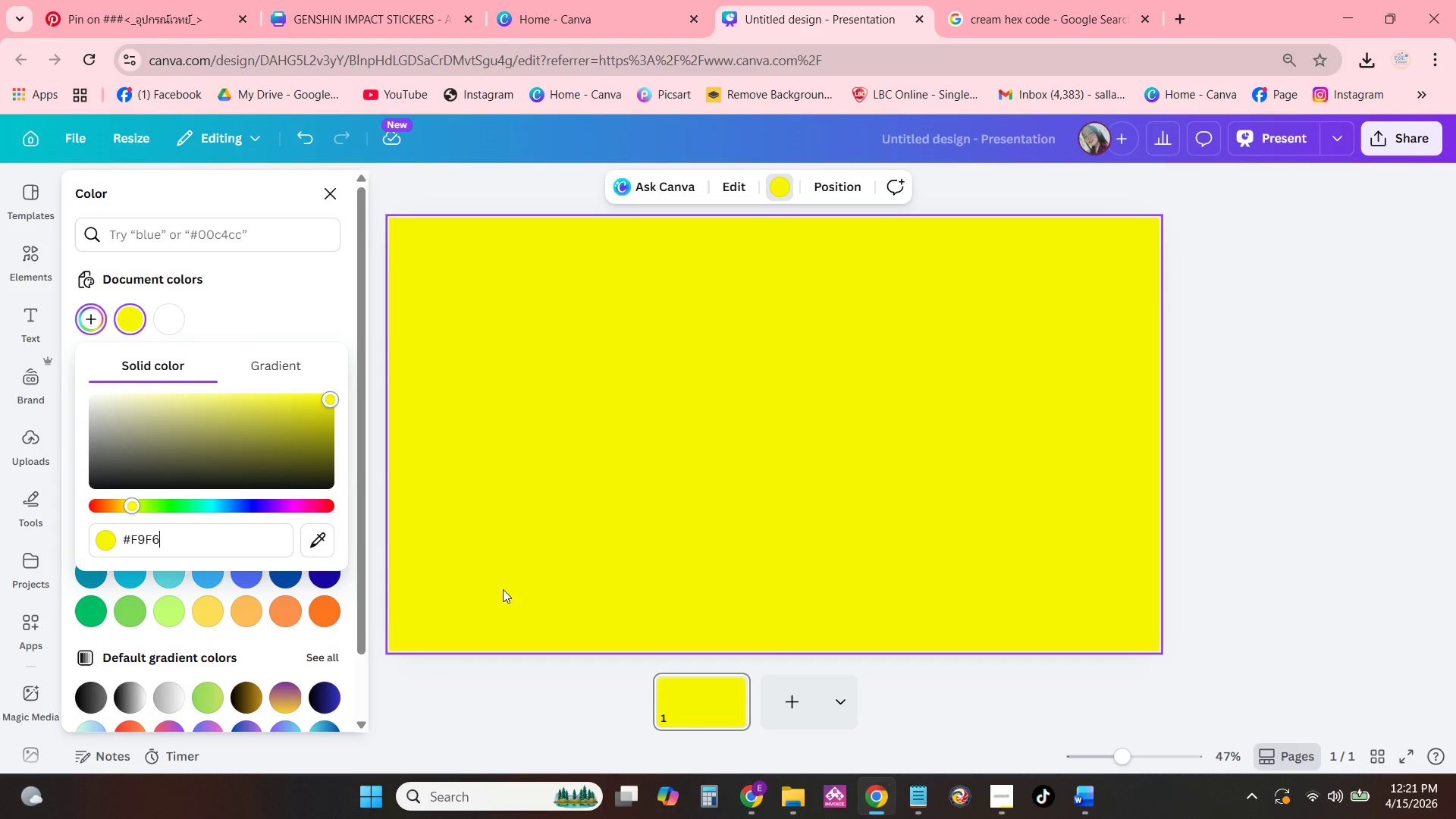 
key(Backspace)
key(Backspace)
key(Backspace)
type(AF9F66)
 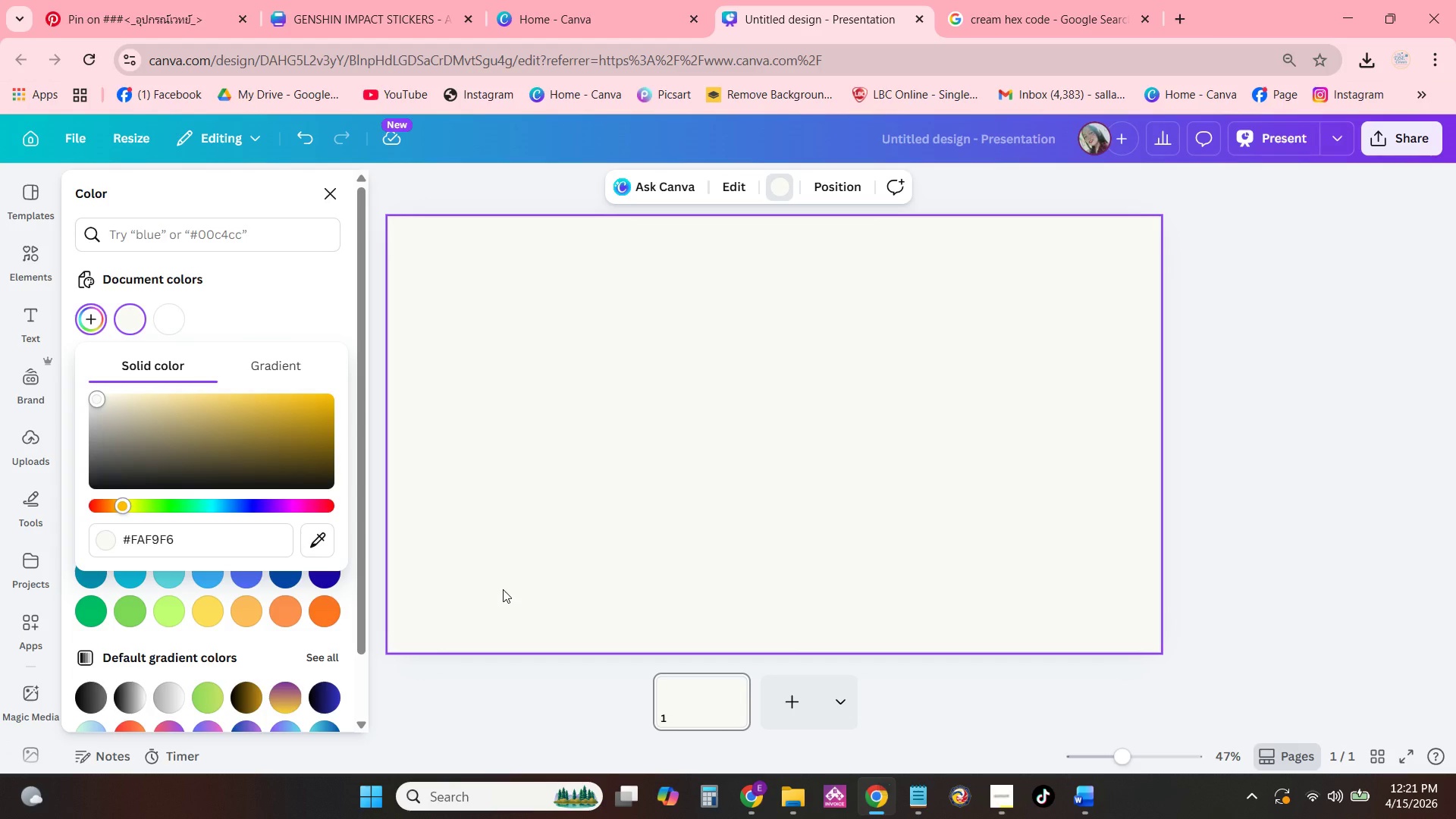 
wait(6.7)
 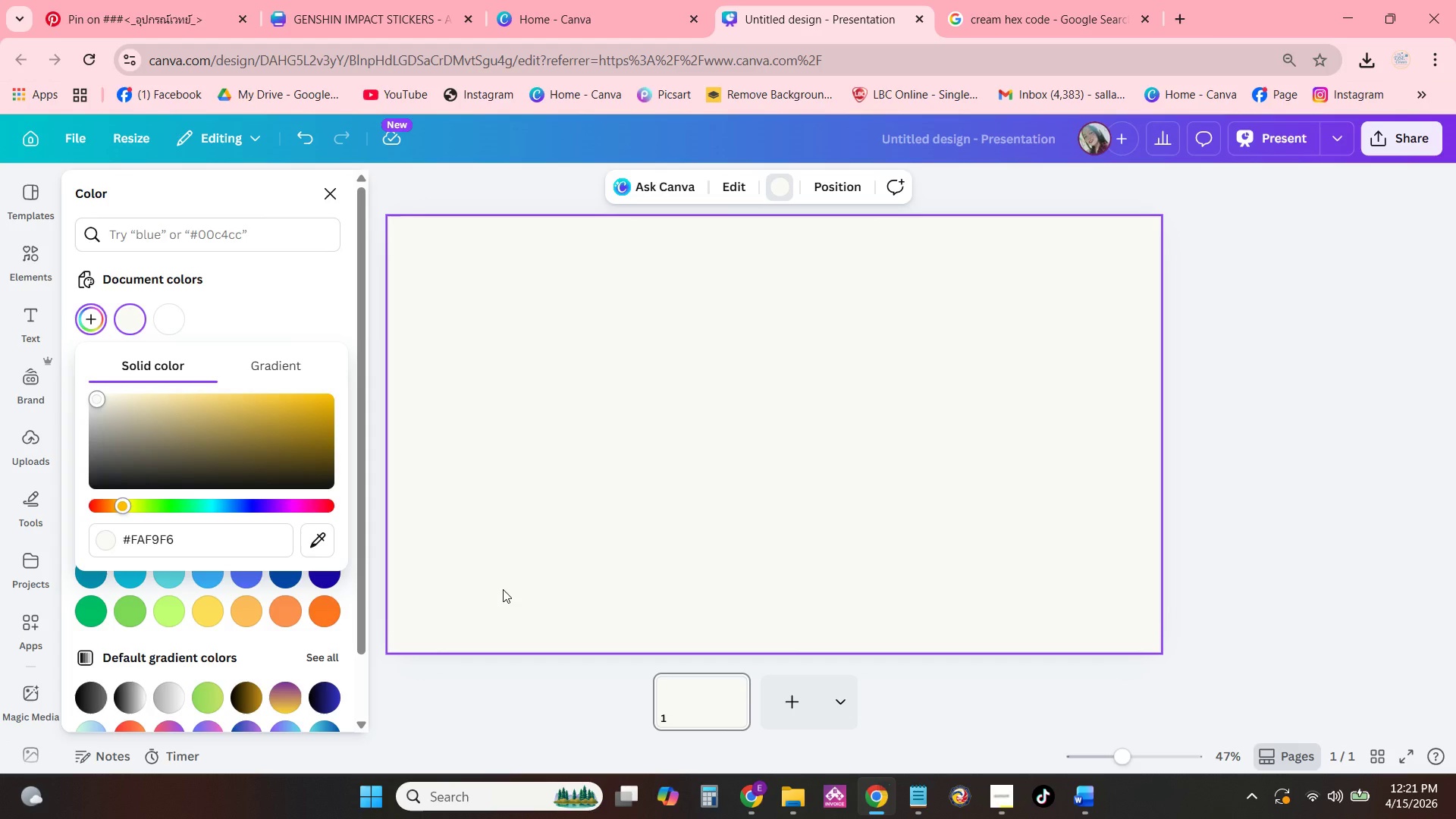 
key(Backspace)
key(Backspace)
key(Backspace)
key(Backspace)
key(Backspace)
type(9F)
 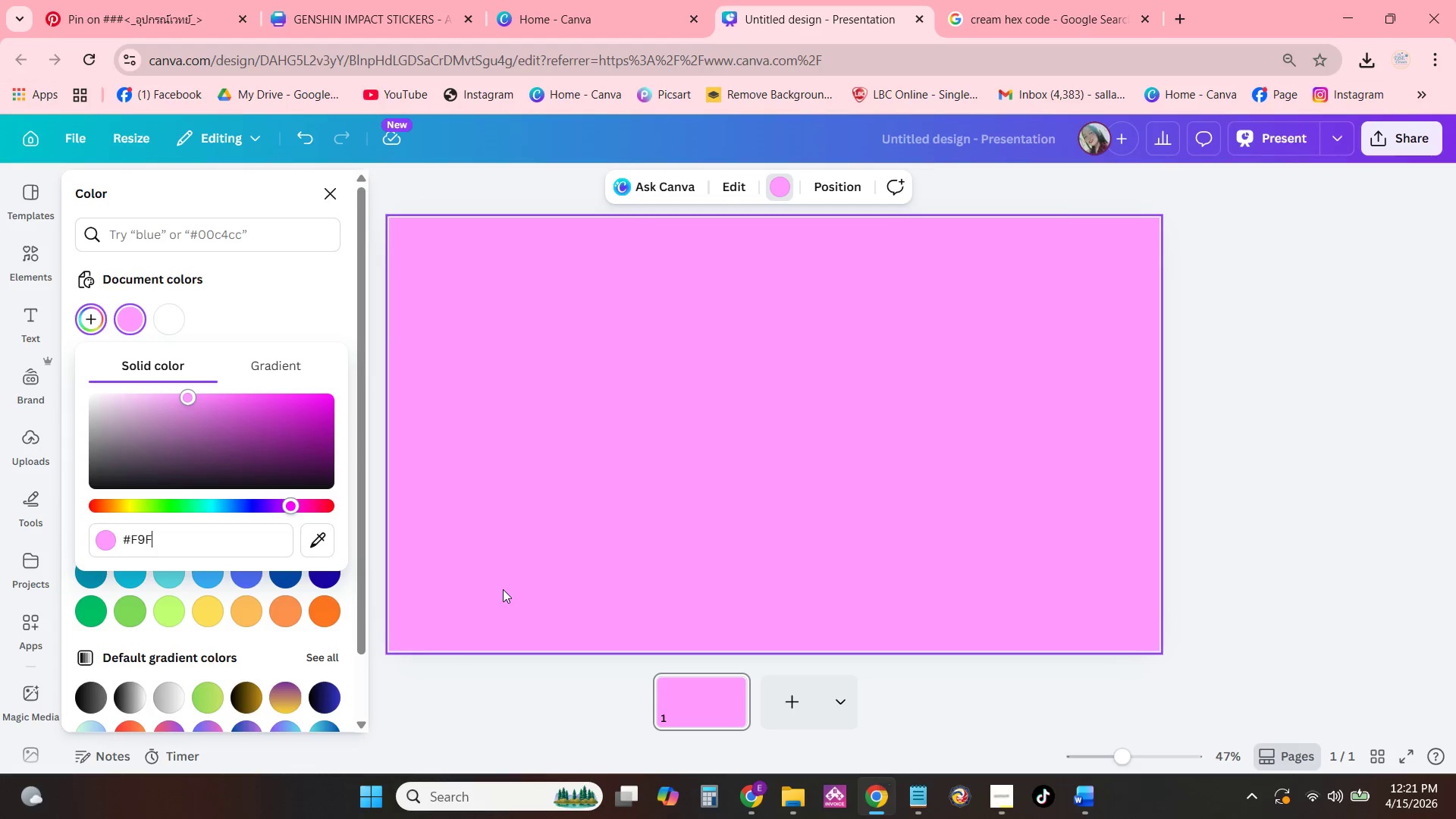 
type(6F0)
 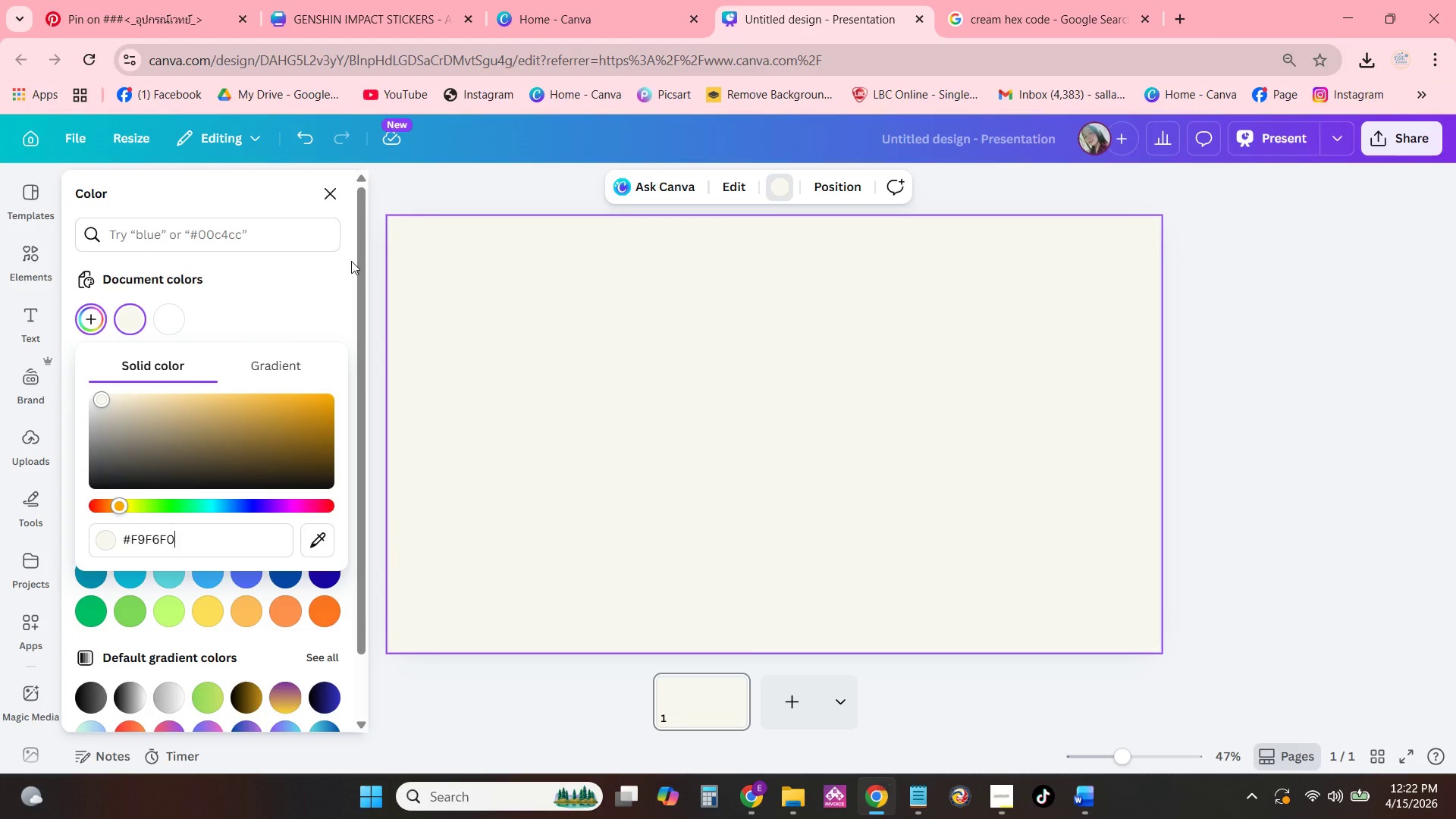 
wait(22.08)
 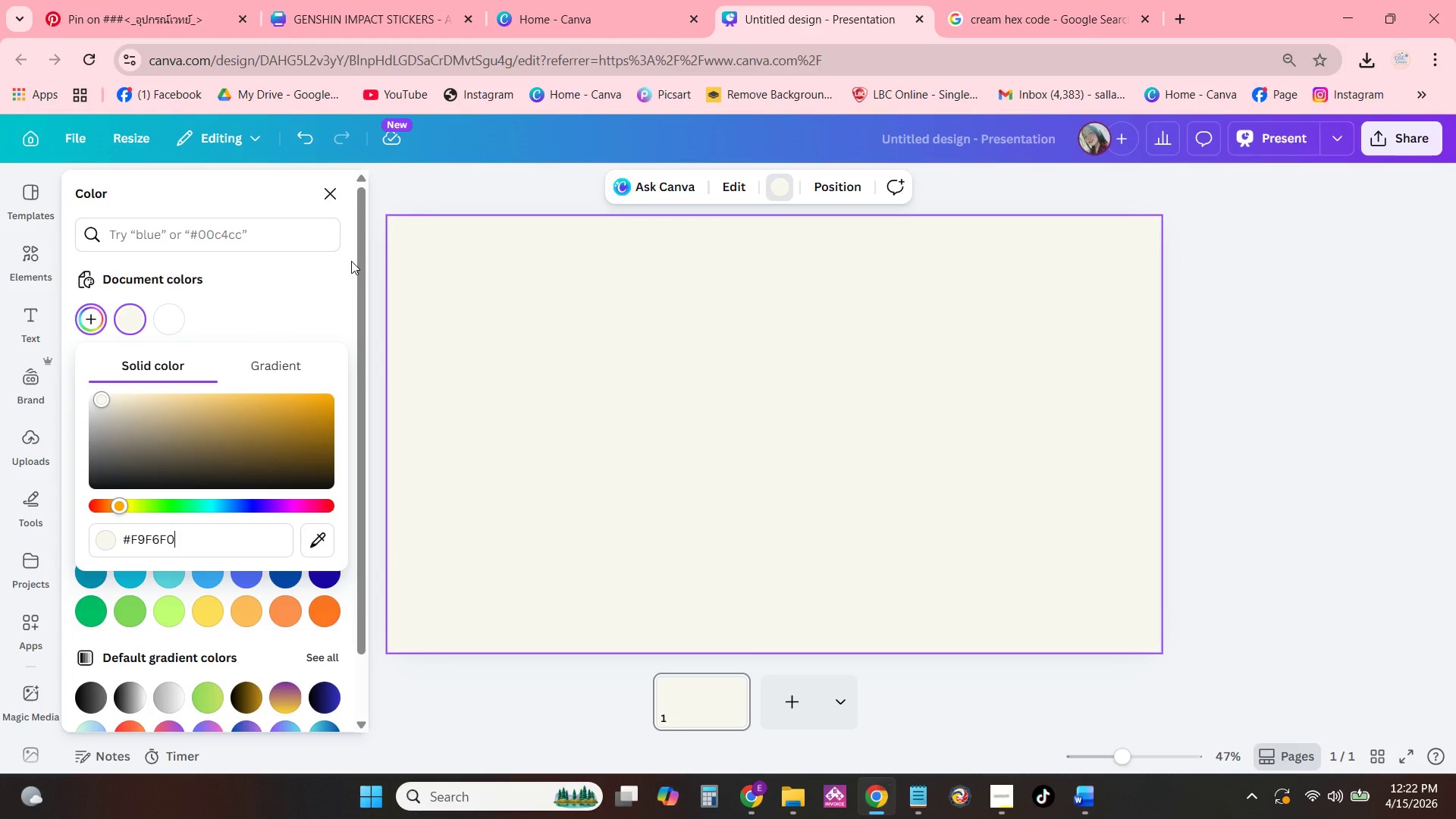 
left_click([990, 0])
 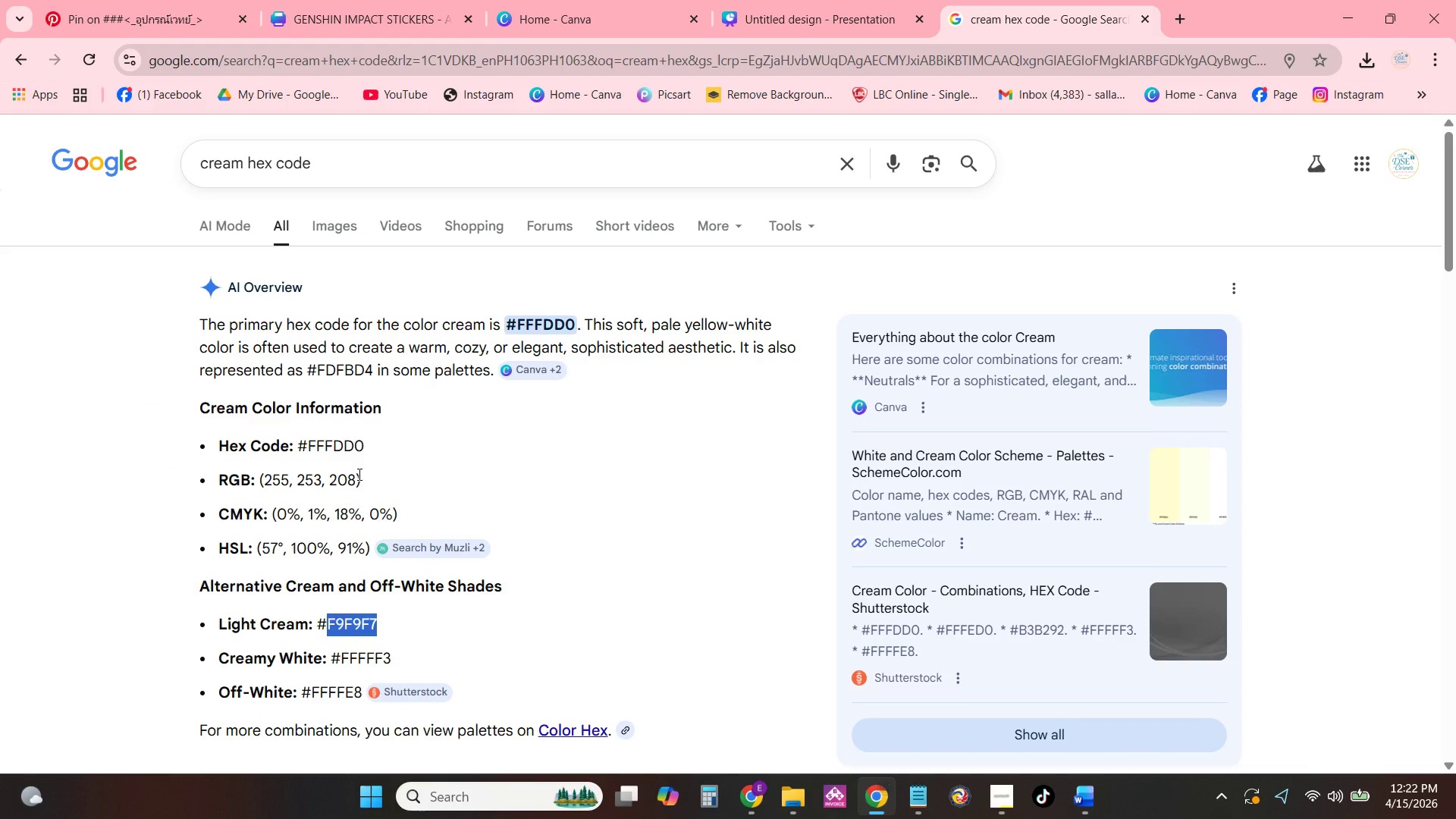 
double_click([546, 327])
 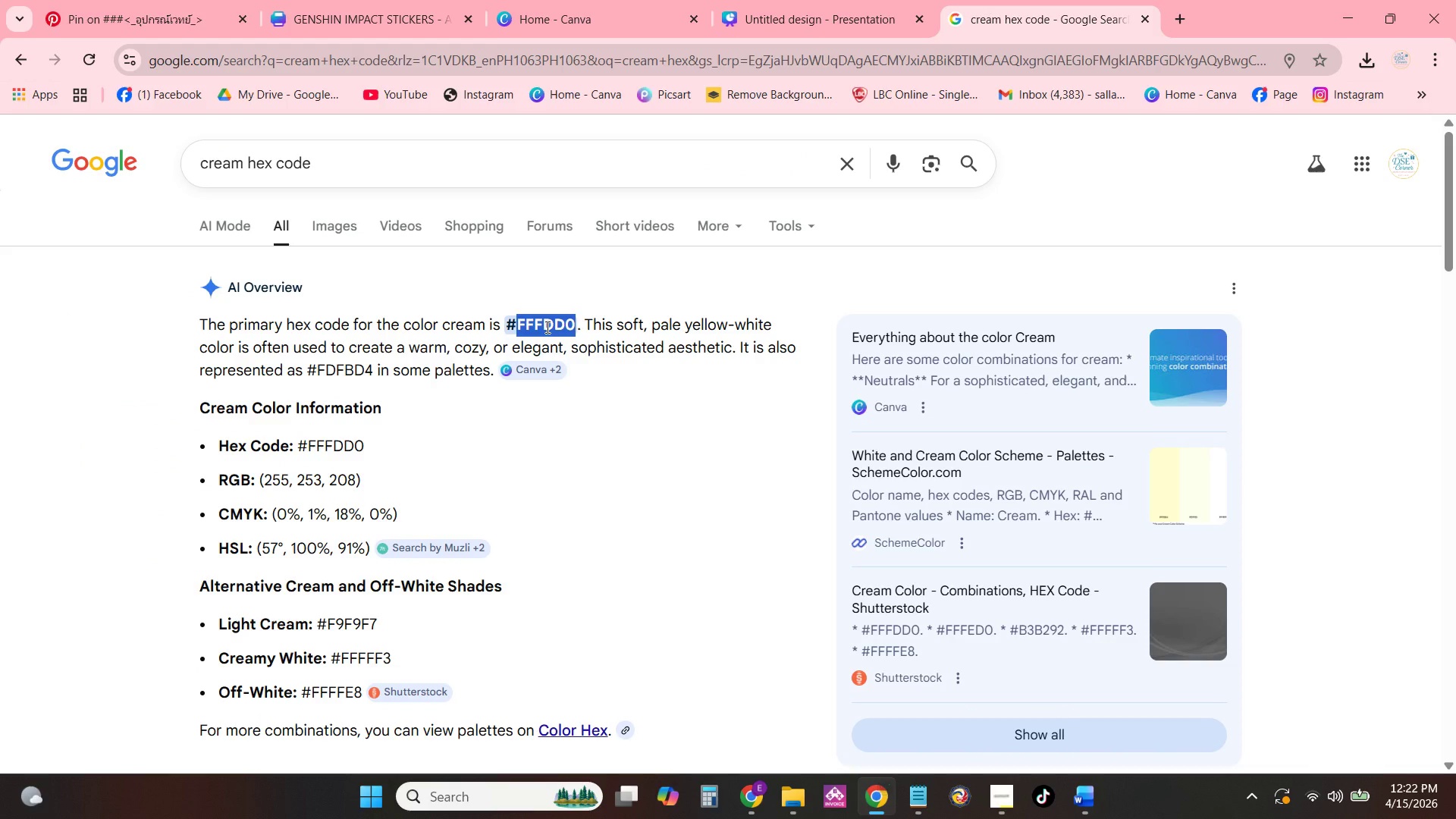 
key(Control+C)
 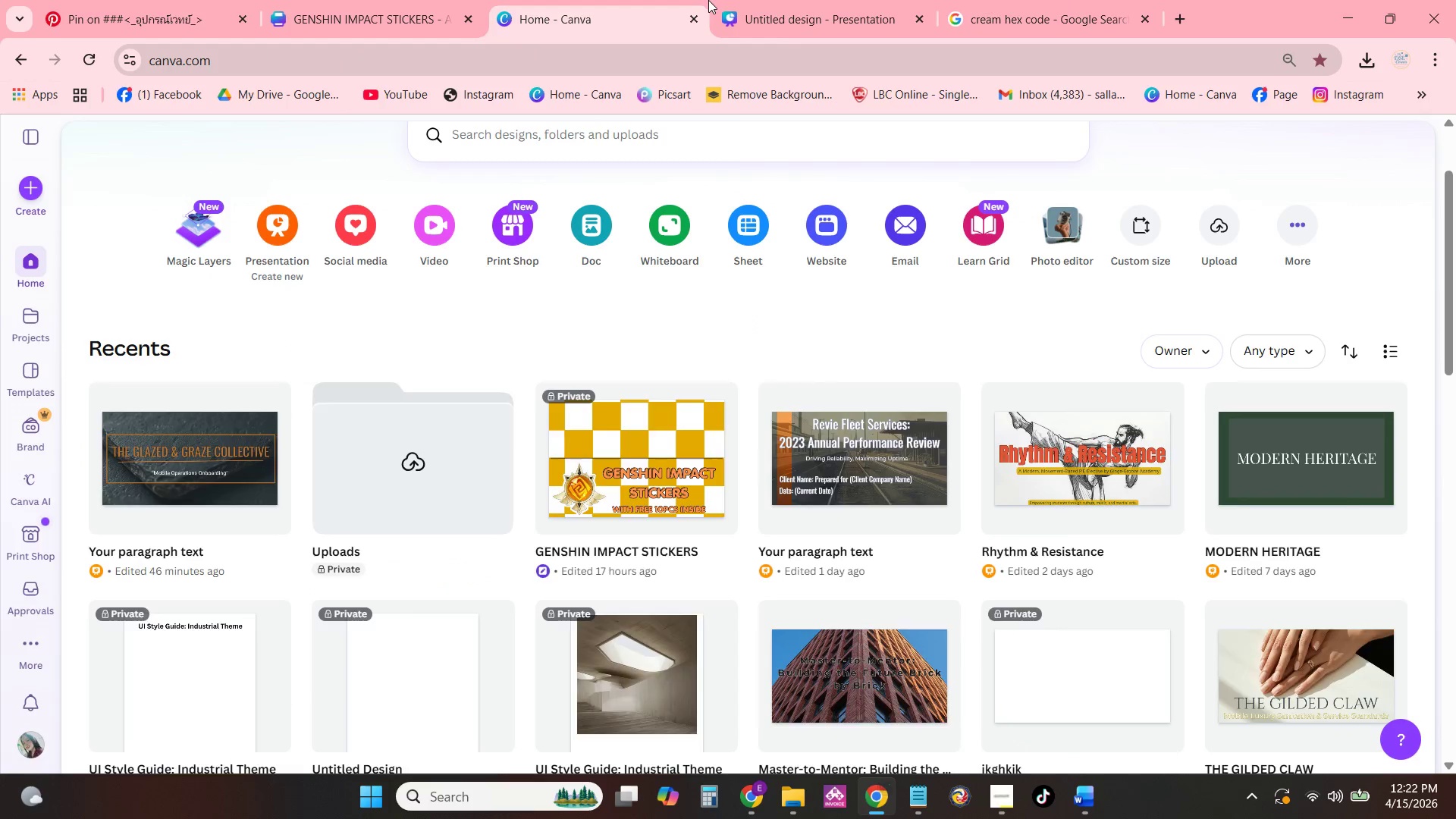 
double_click([845, 0])
 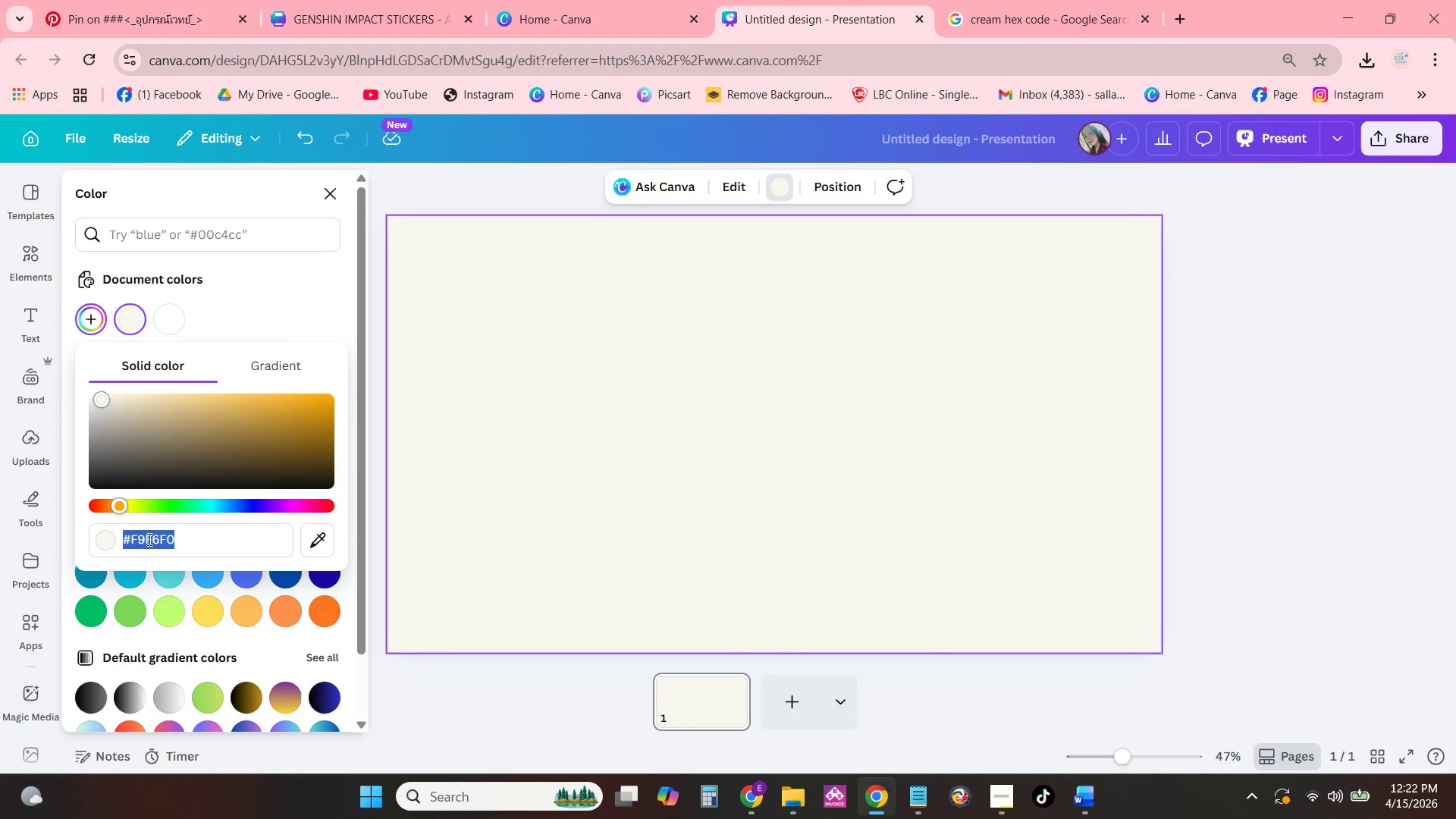 
double_click([152, 545])
 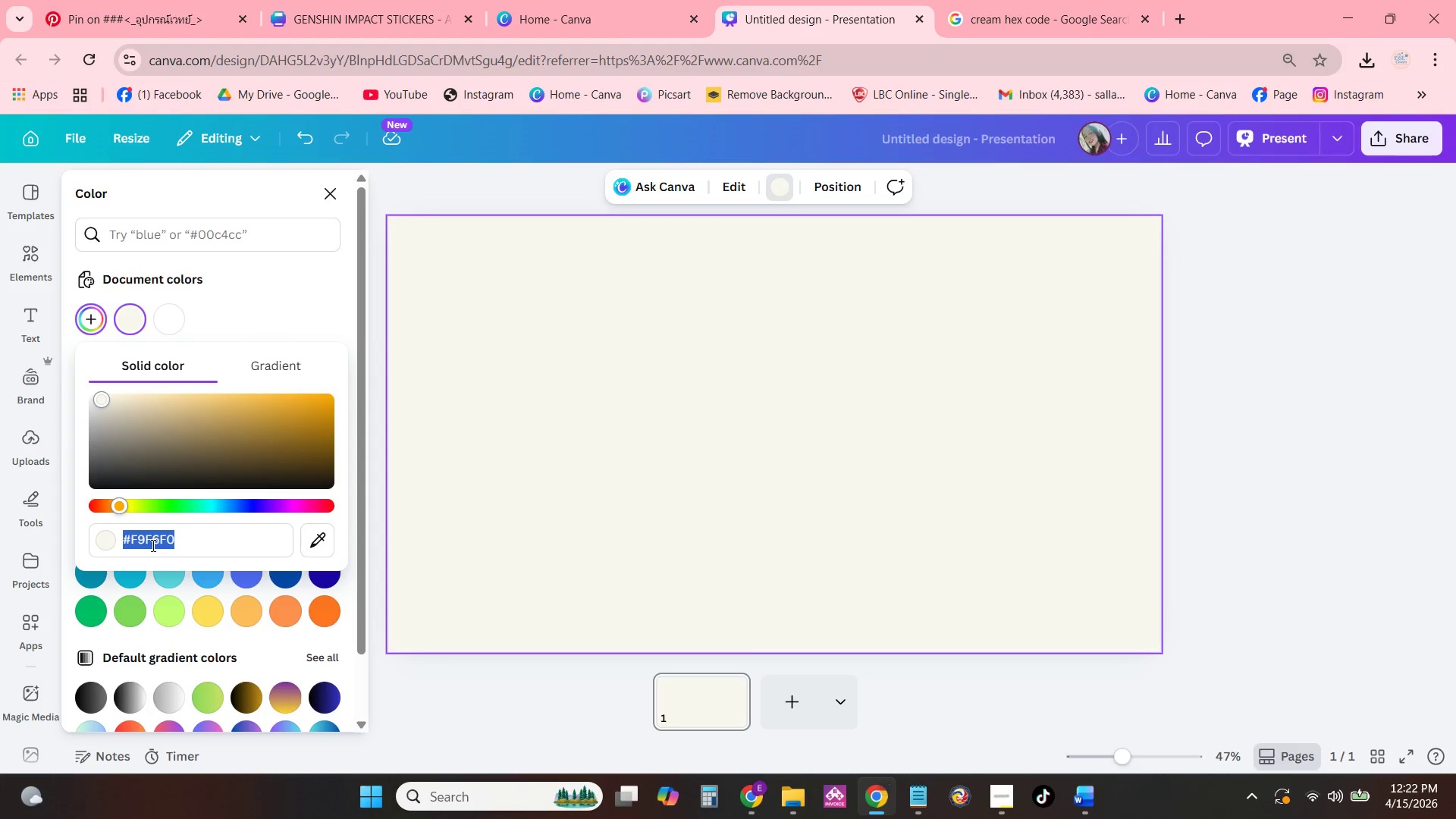 
triple_click([152, 545])
 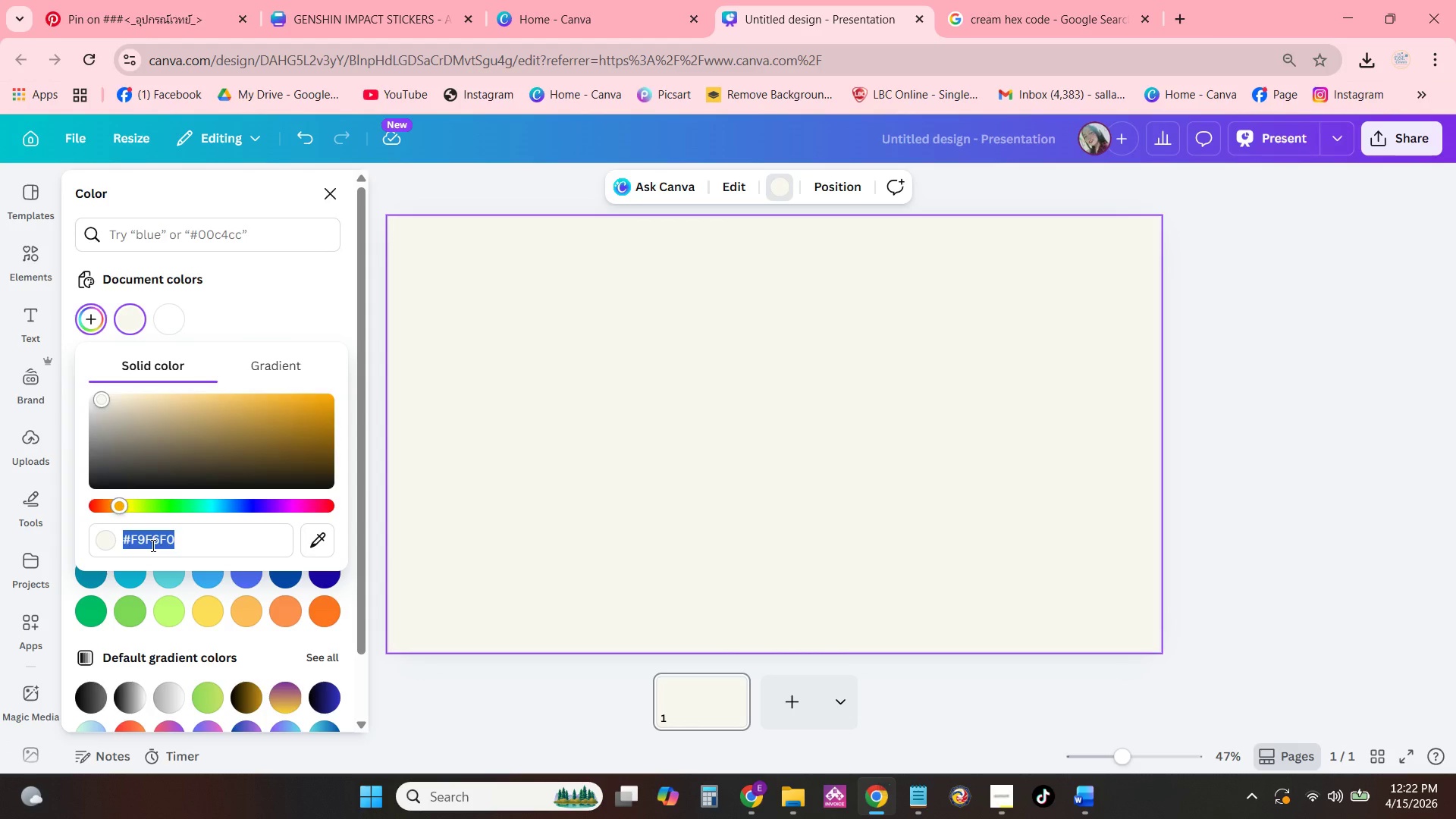 
key(Control+ControlLeft)
 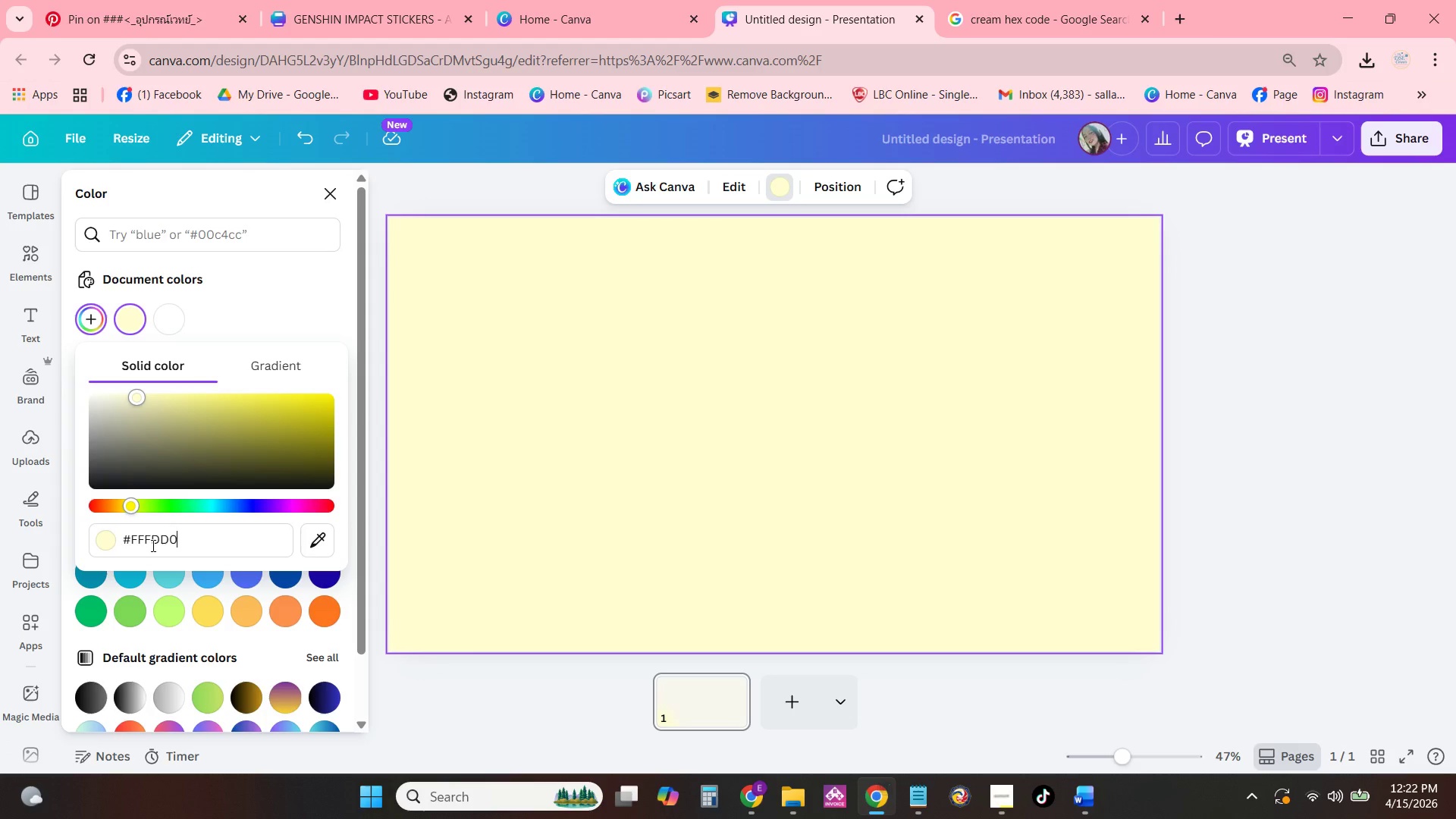 
key(Control+V)
 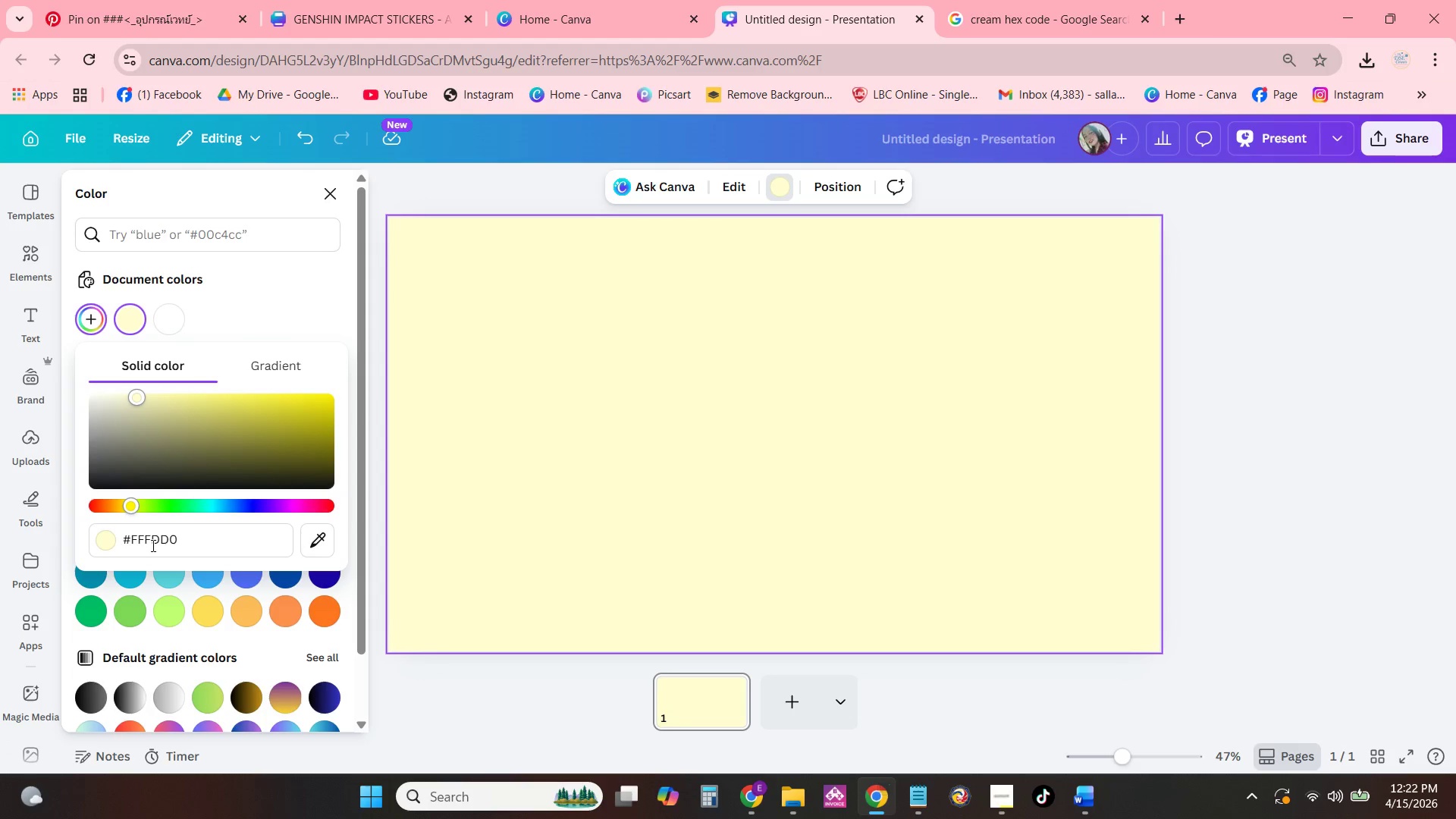 
key(NumpadEnter)
 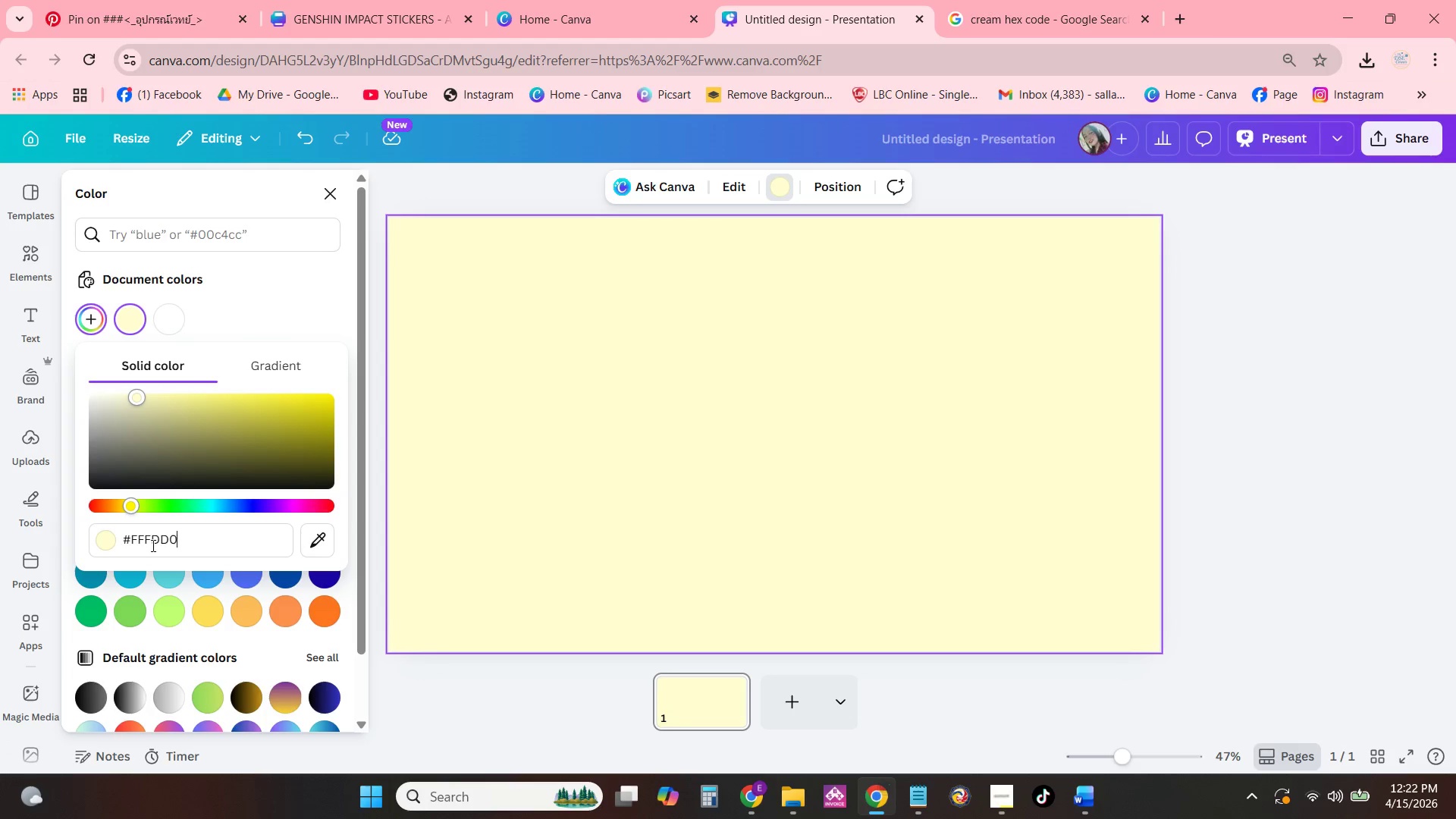 
left_click([704, 479])
 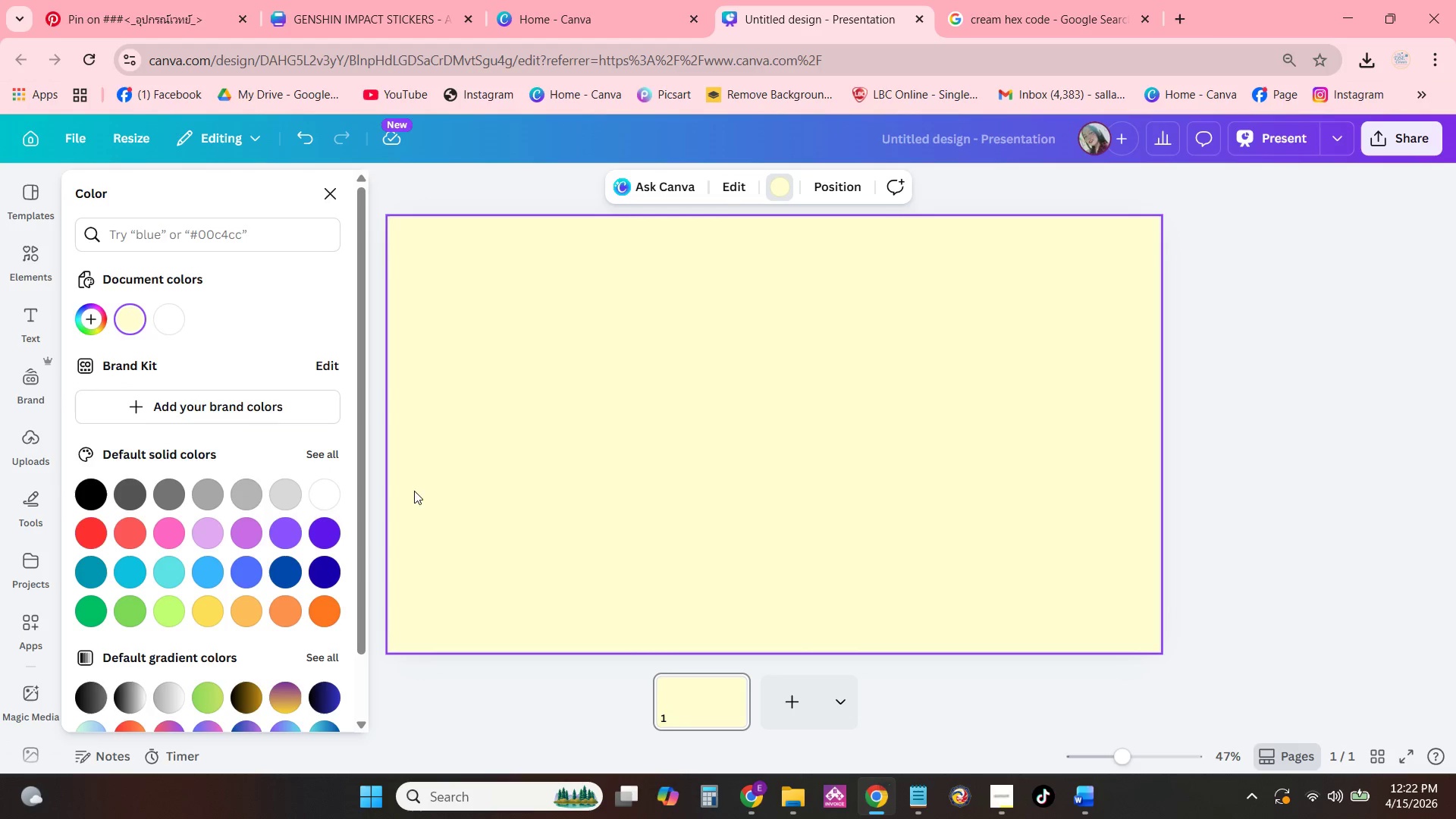 
wait(6.47)
 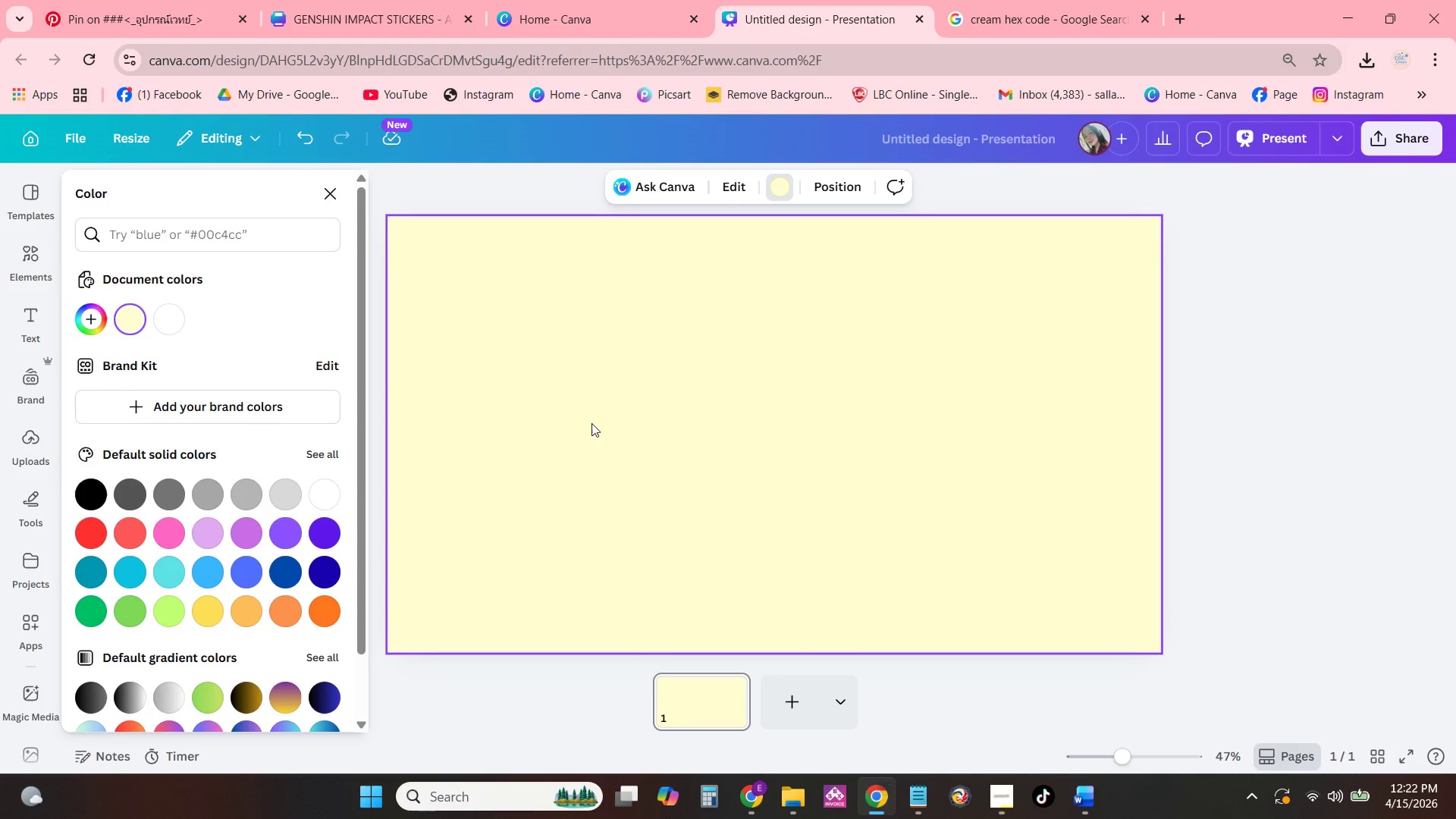 
left_click([31, 247])
 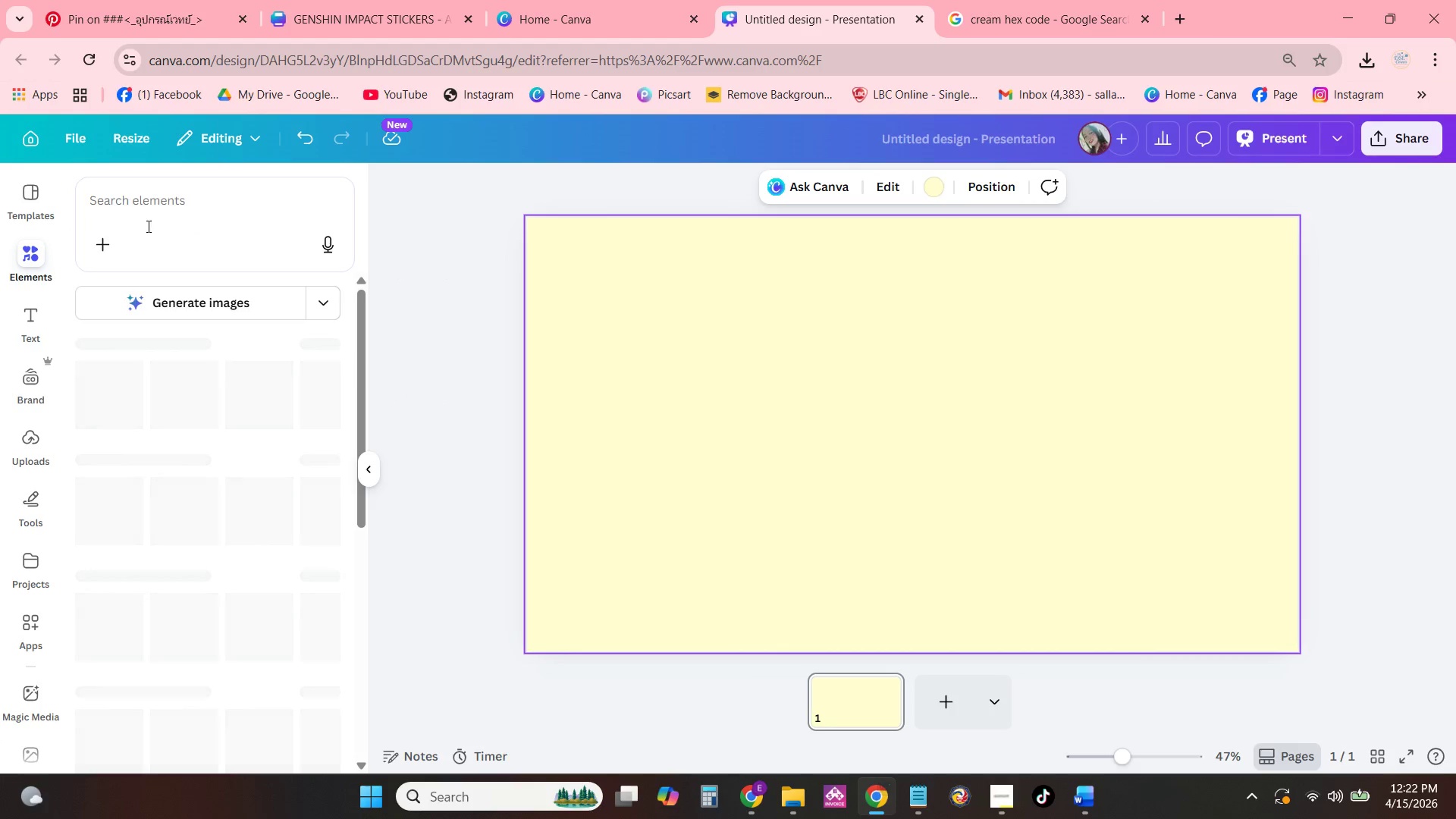 
left_click([149, 224])
 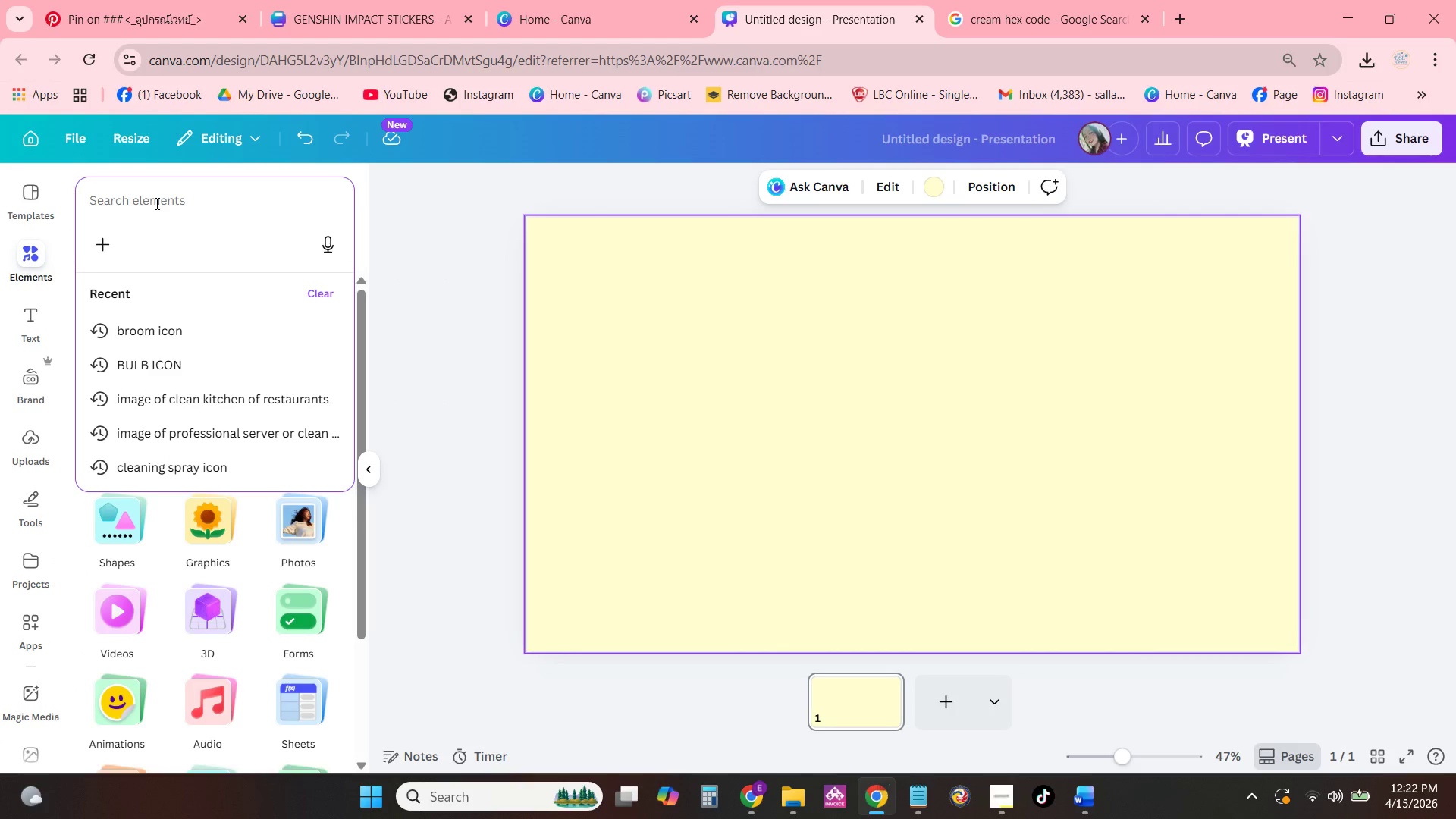 
wait(5.38)
 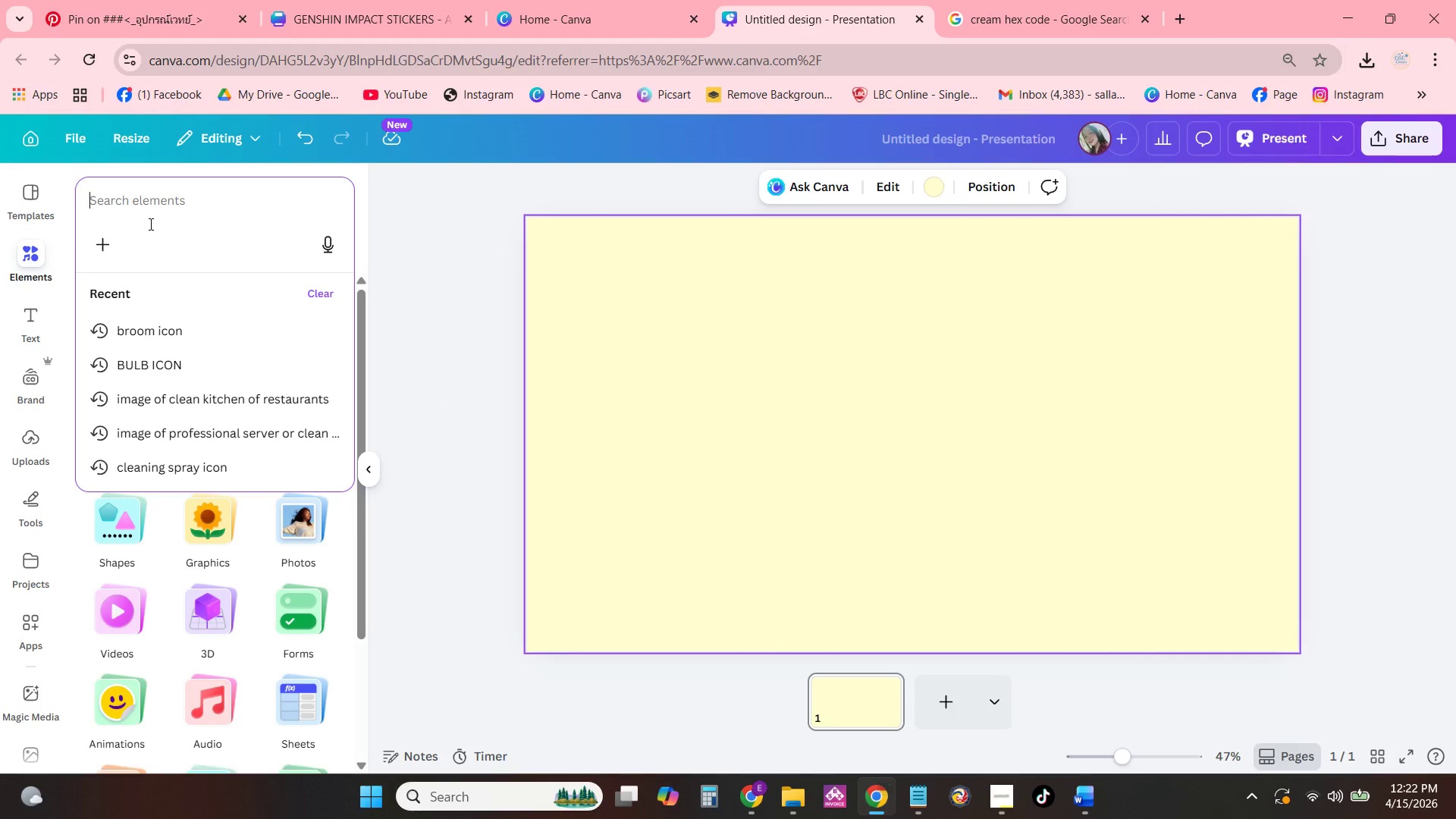 
type(IMAGW )
key(Backspace)
key(Backspace)
key(Backspace)
key(Backspace)
key(Backspace)
type(mage of serene scalp massage or clean,hih)
key(Backspace)
key(Backspace)
key(Backspace)
type( high end)
key(Backspace)
key(Backspace)
key(Backspace)
key(Backspace)
type(-end salon tools on a towel)
 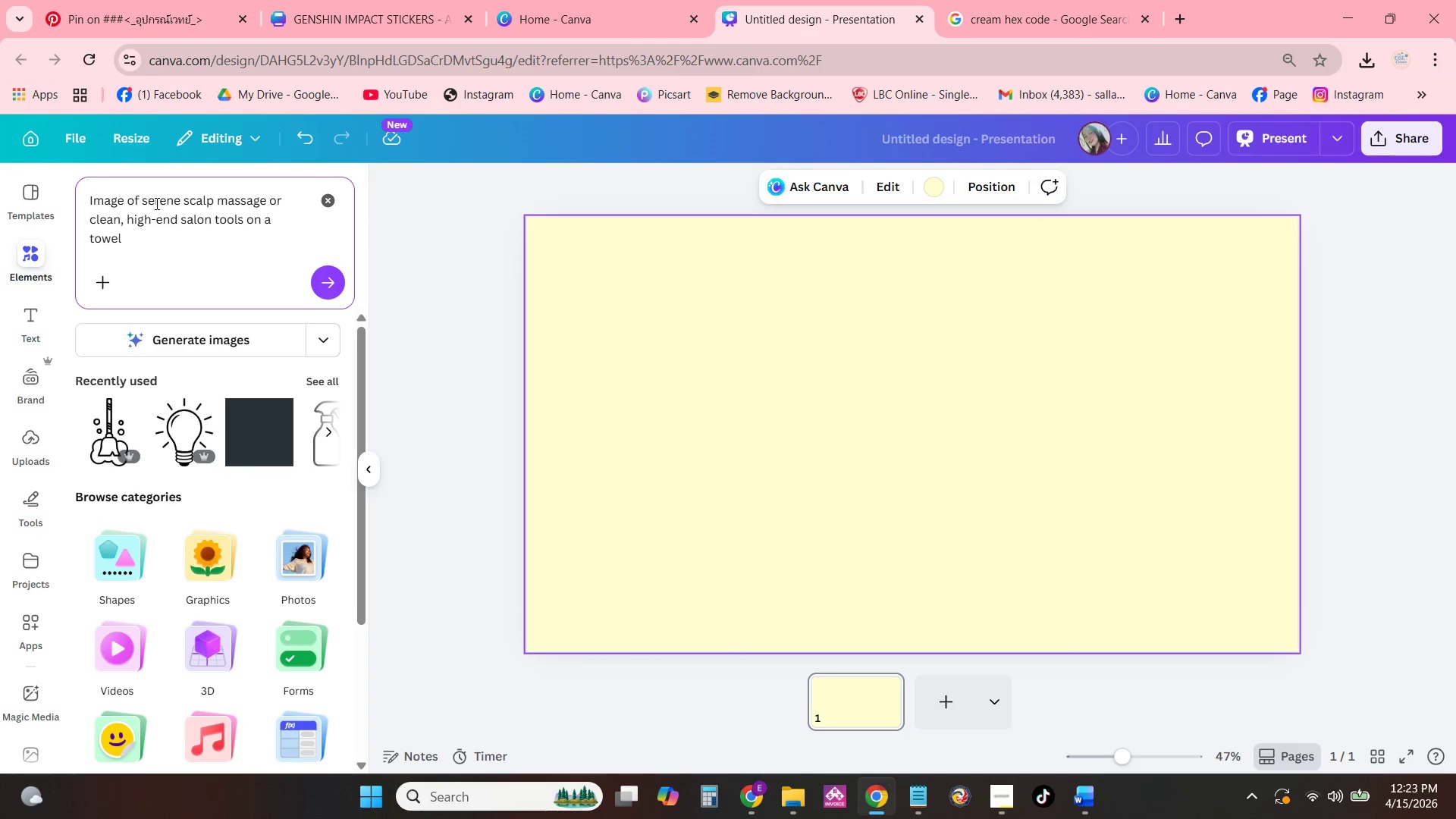 
key(Period)
 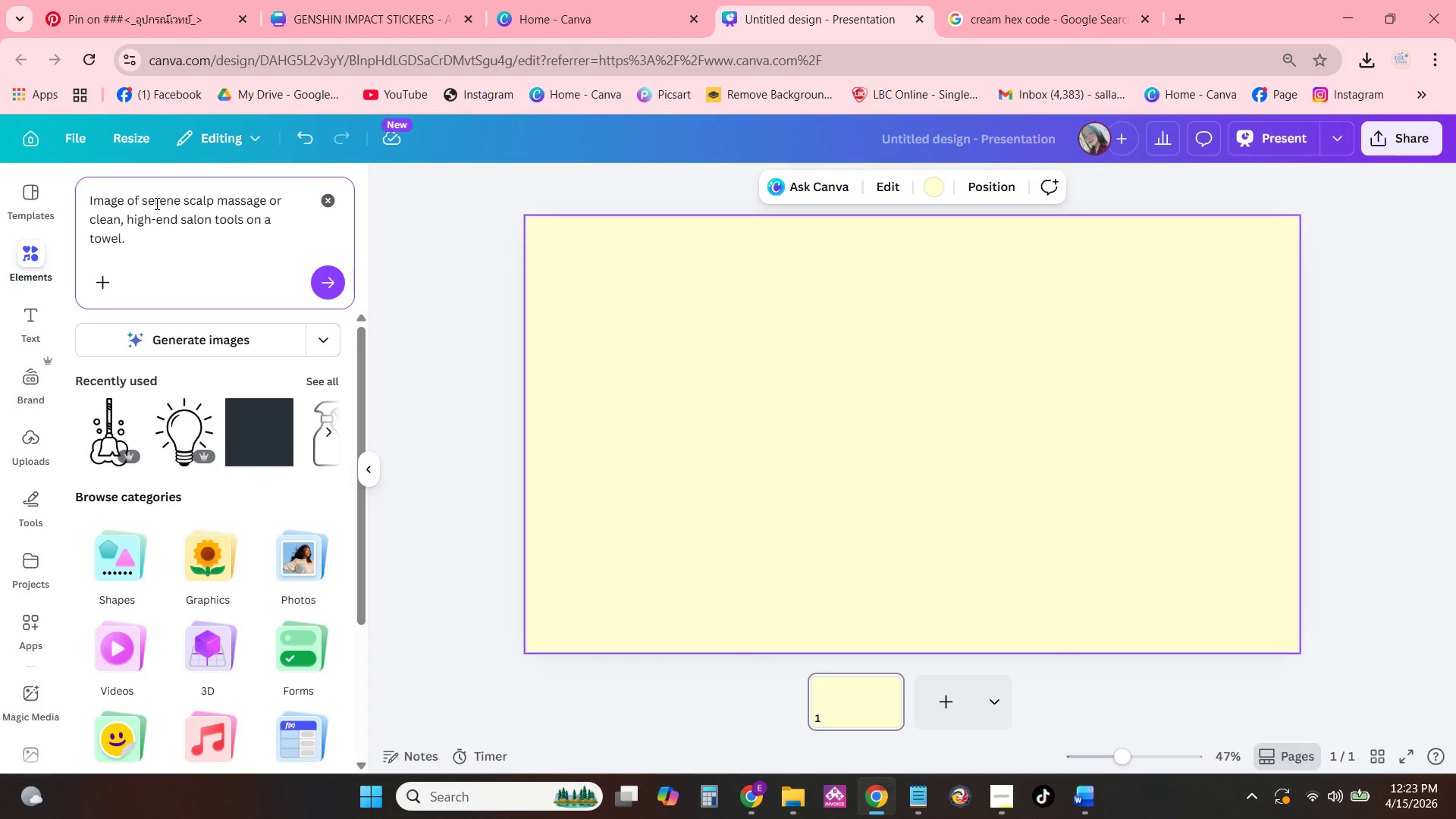 
key(Enter)
 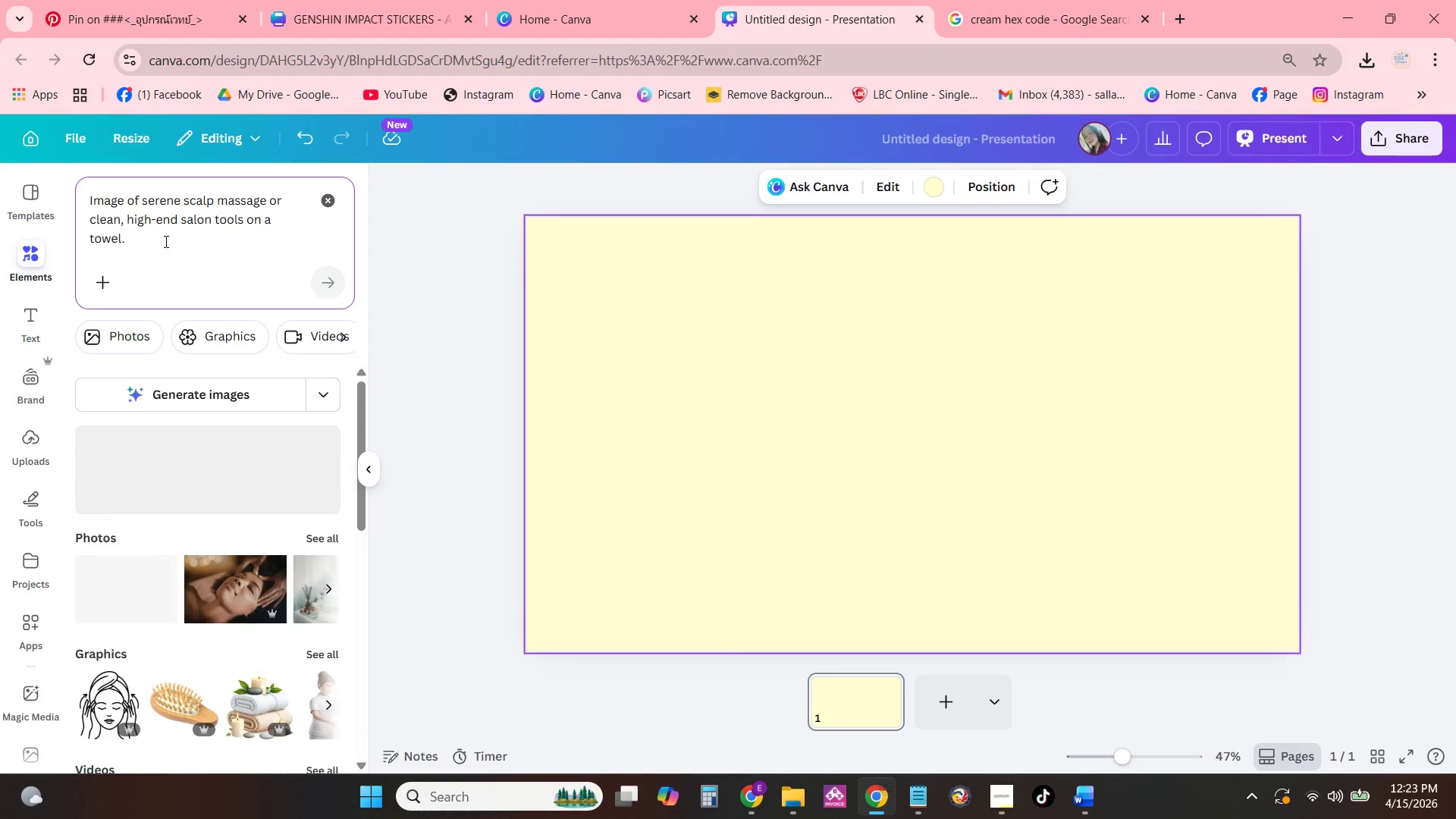 
left_click([237, 384])
 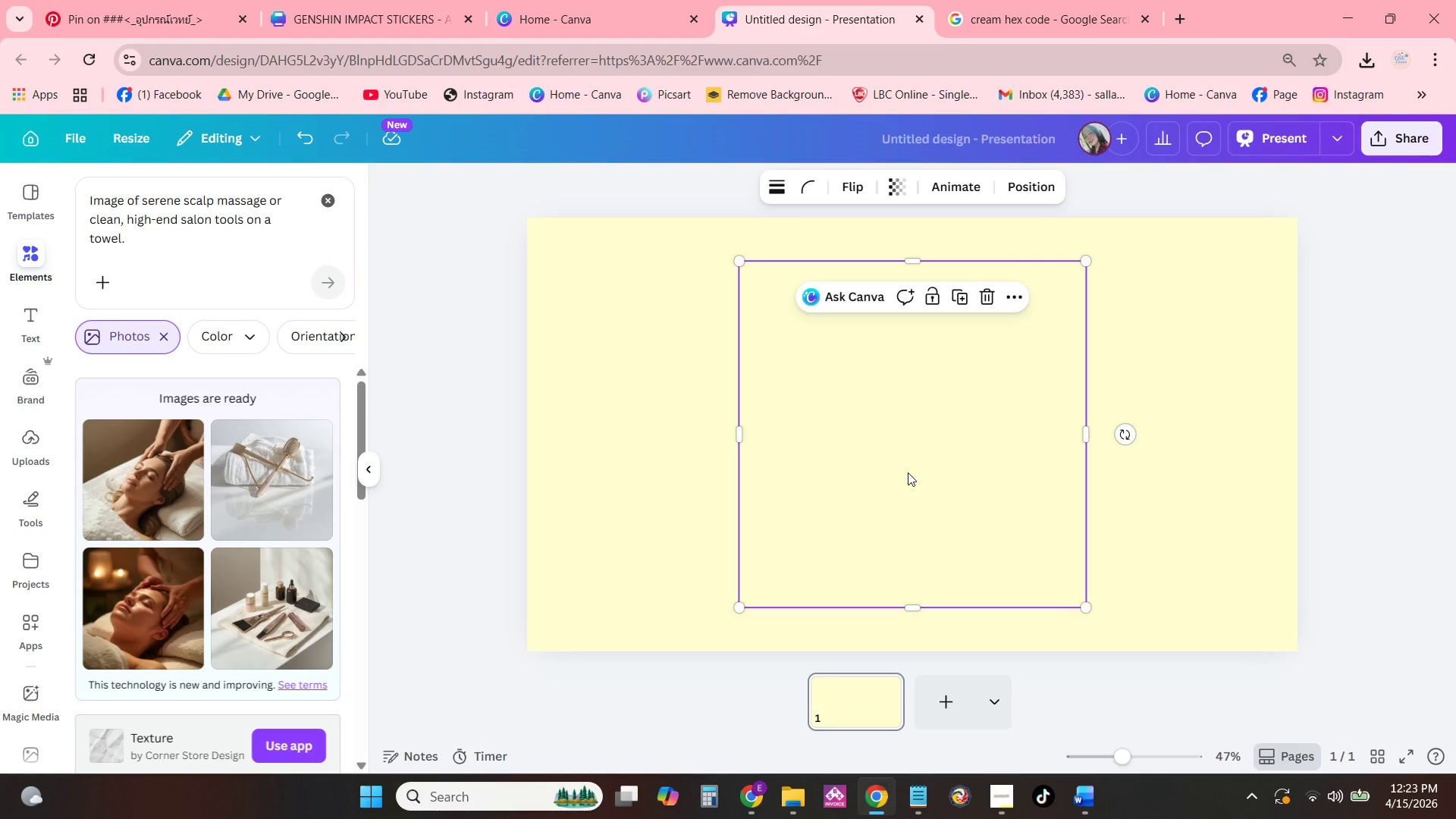 
wait(25.81)
 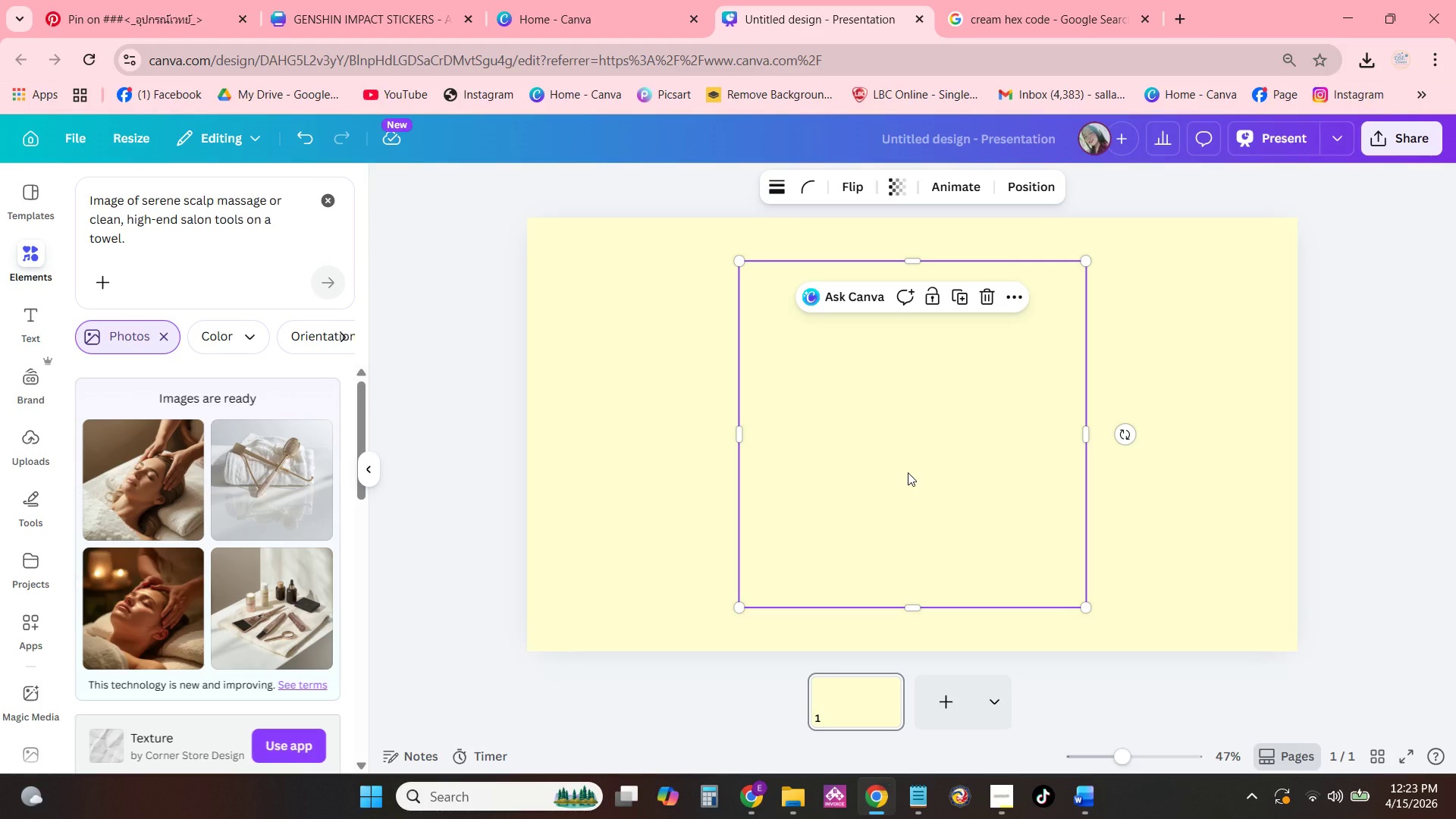 
double_click([1119, 184])
 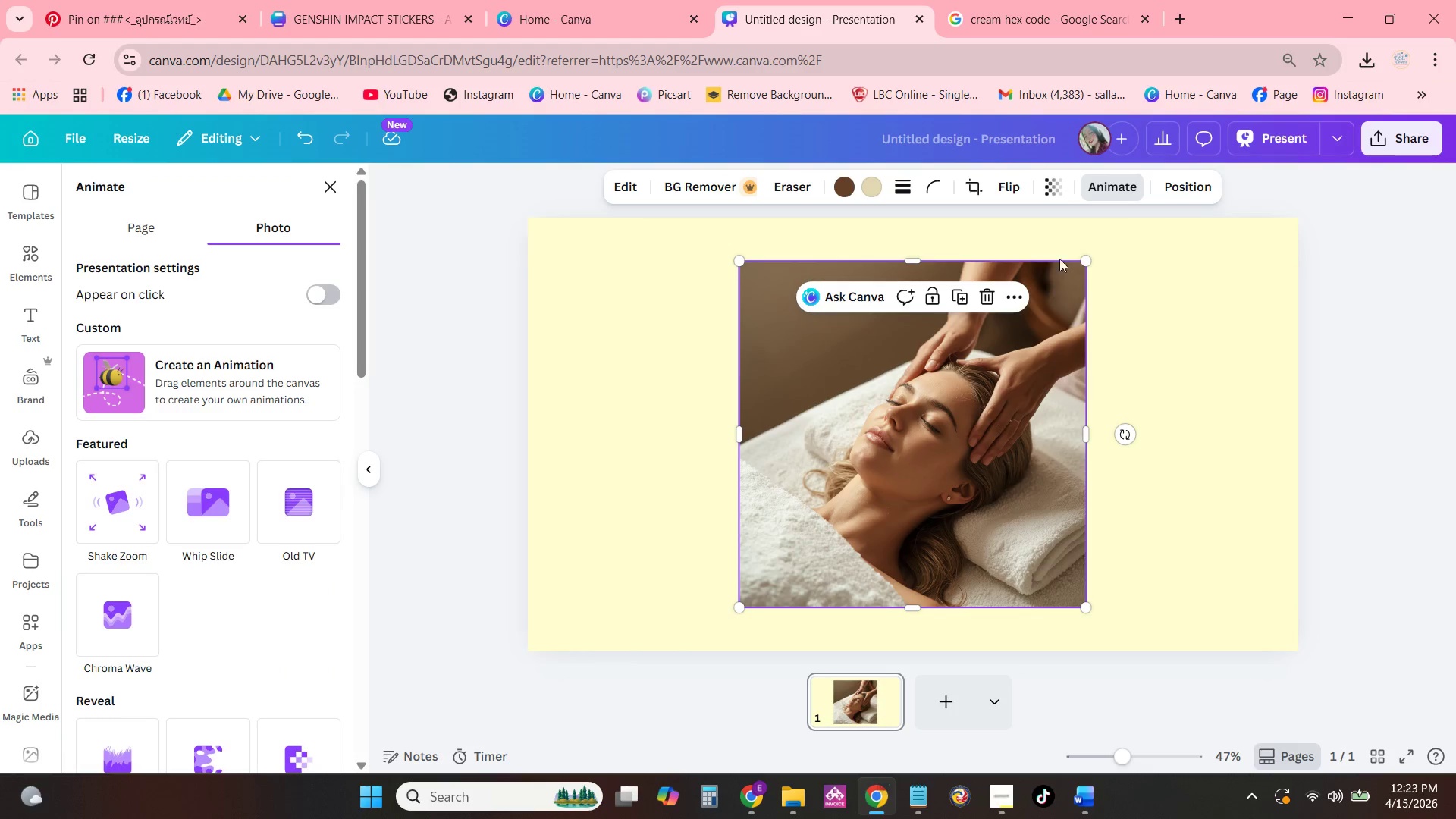 
double_click([1062, 193])
 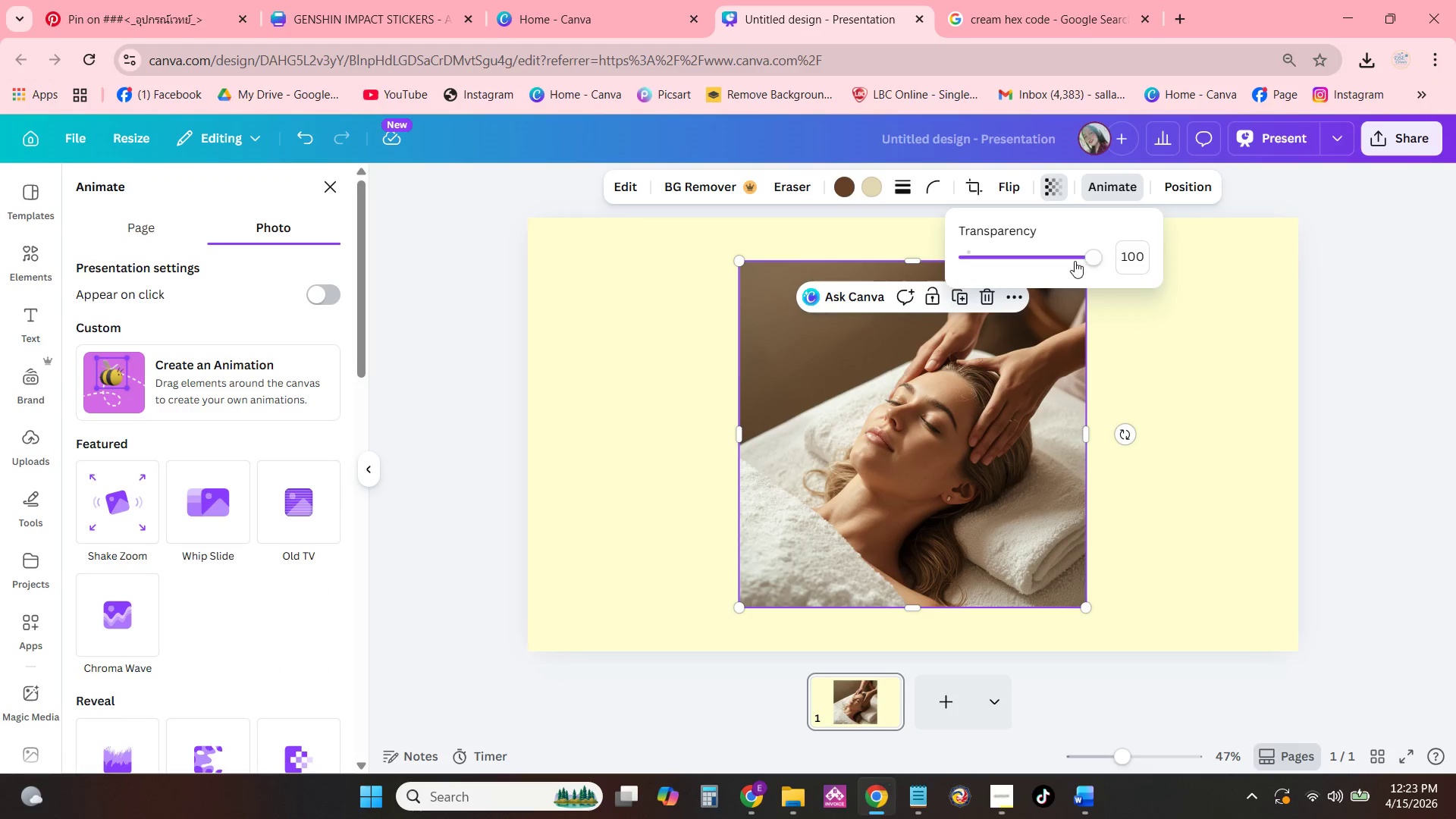 
left_click_drag(start_coordinate=[1092, 253], to_coordinate=[1043, 259])
 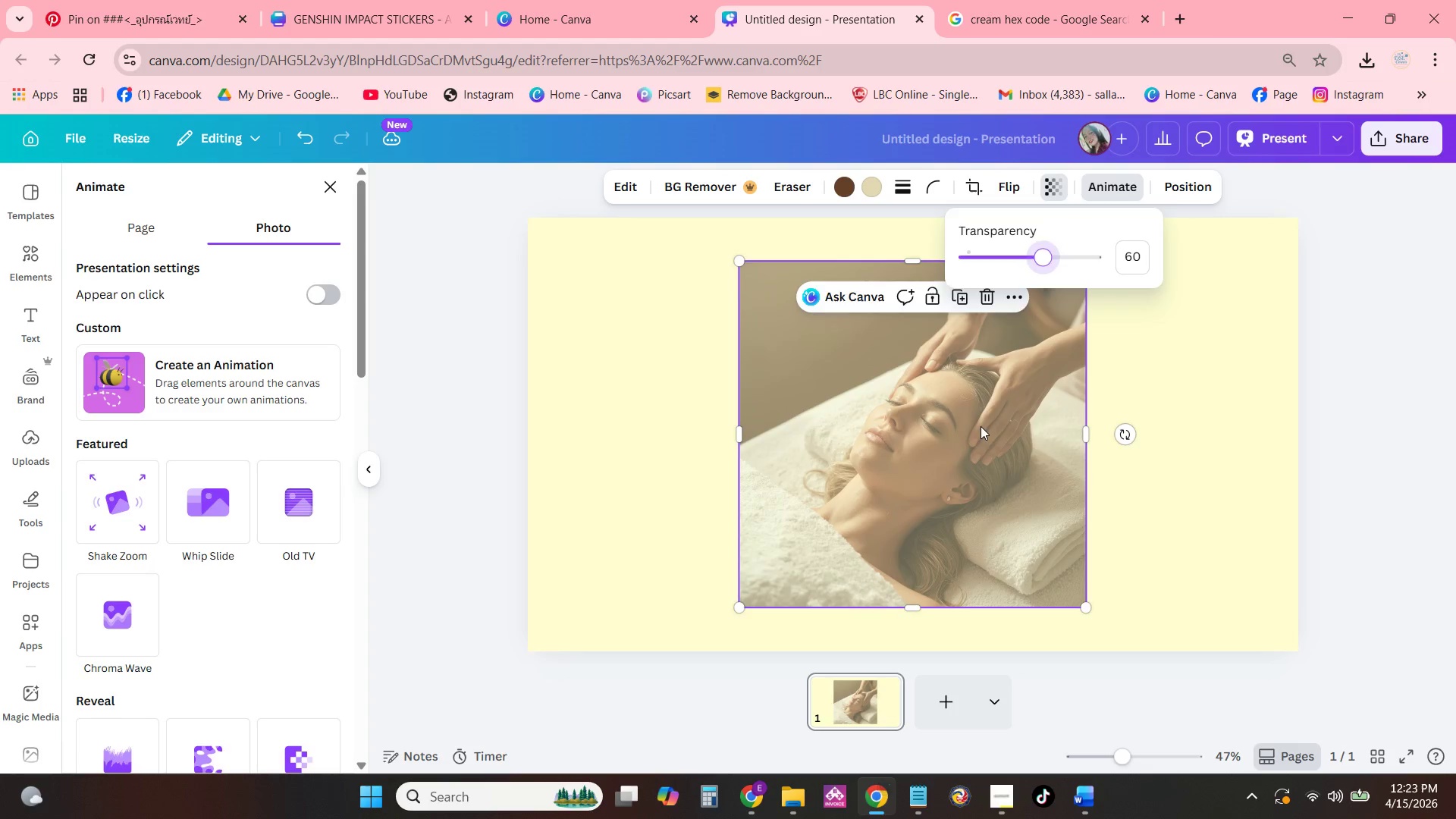 
left_click_drag(start_coordinate=[981, 426], to_coordinate=[787, 332])
 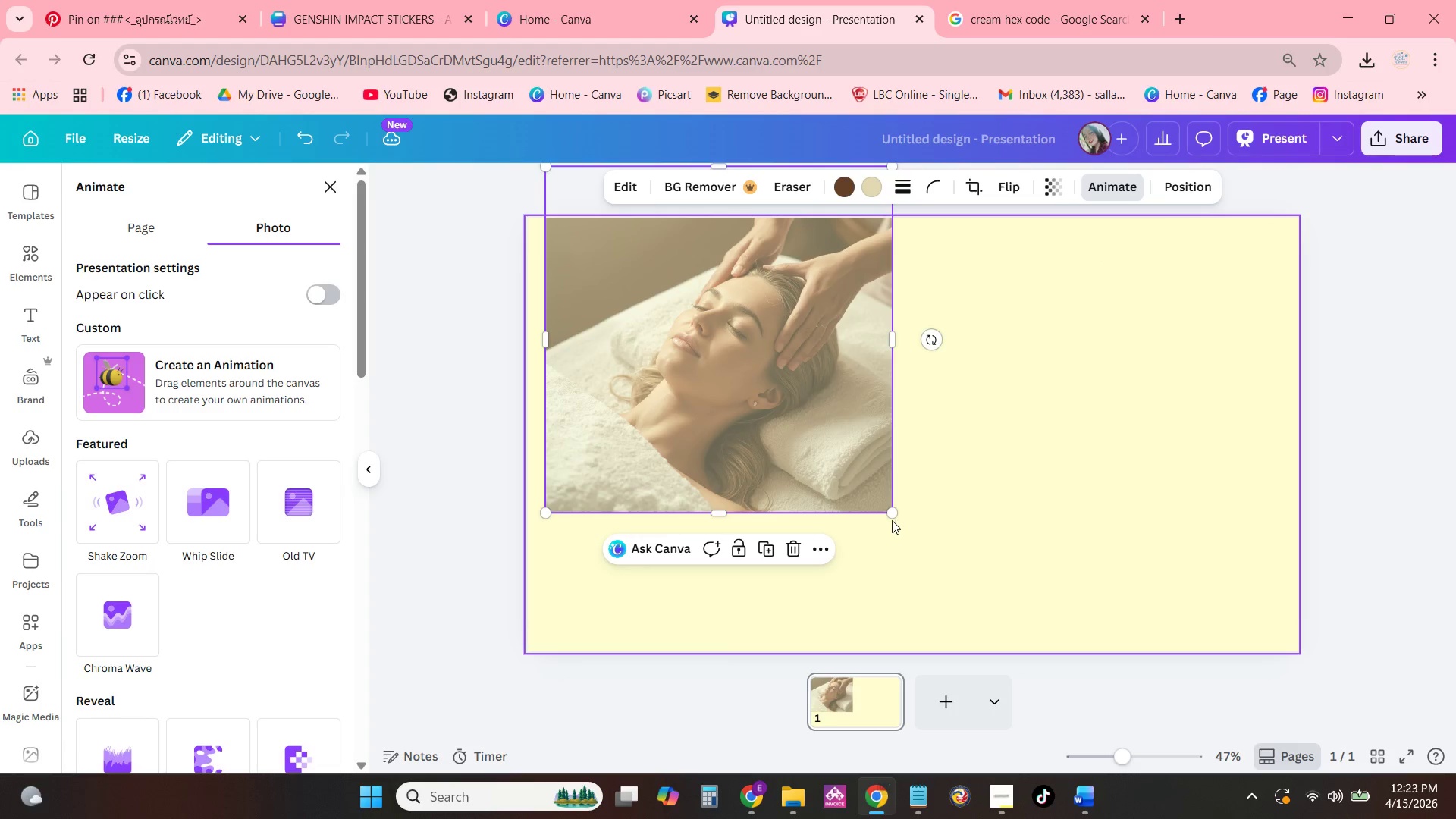 
left_click([891, 519])
 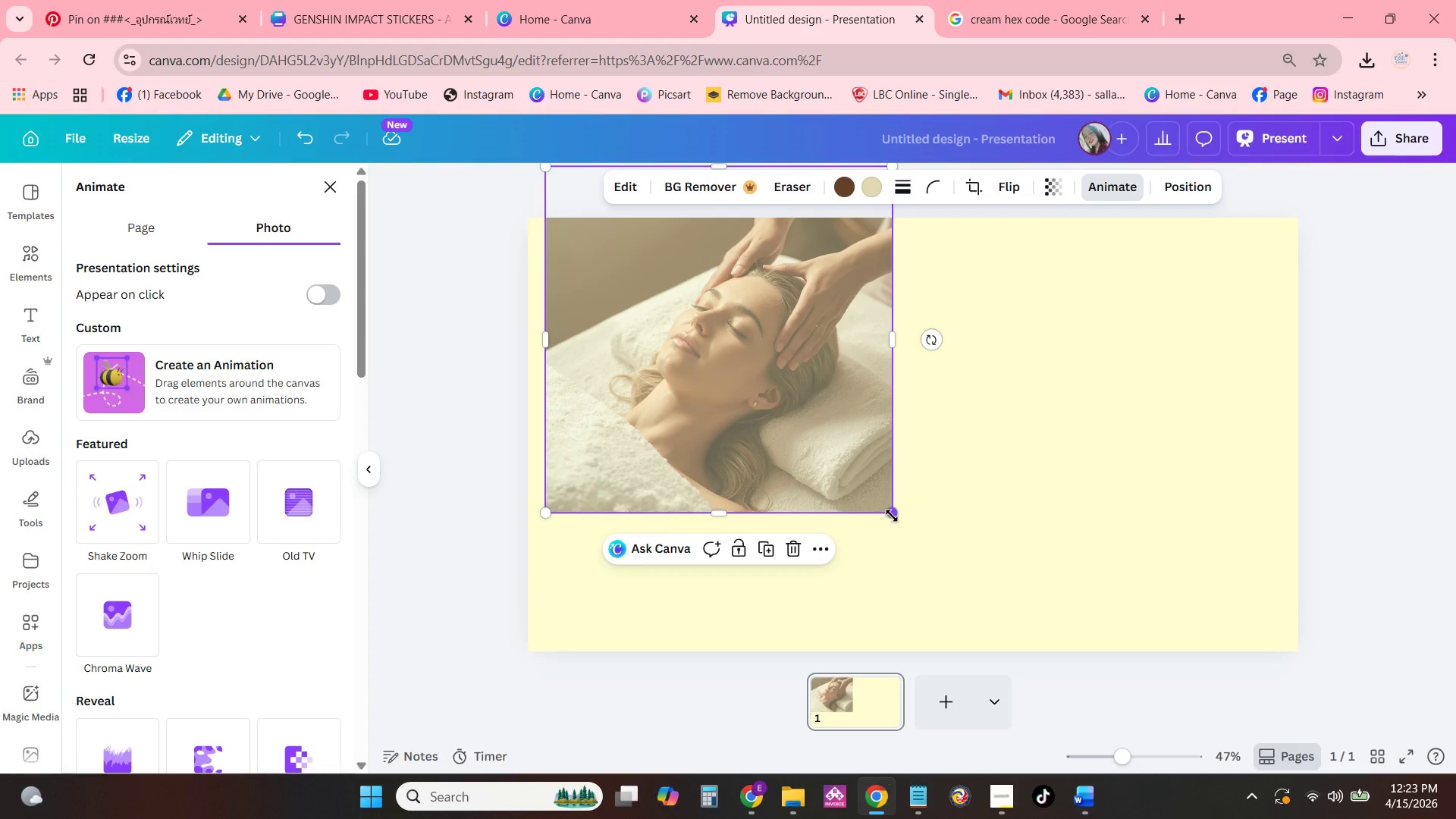 
left_click_drag(start_coordinate=[892, 516], to_coordinate=[1455, 817])
 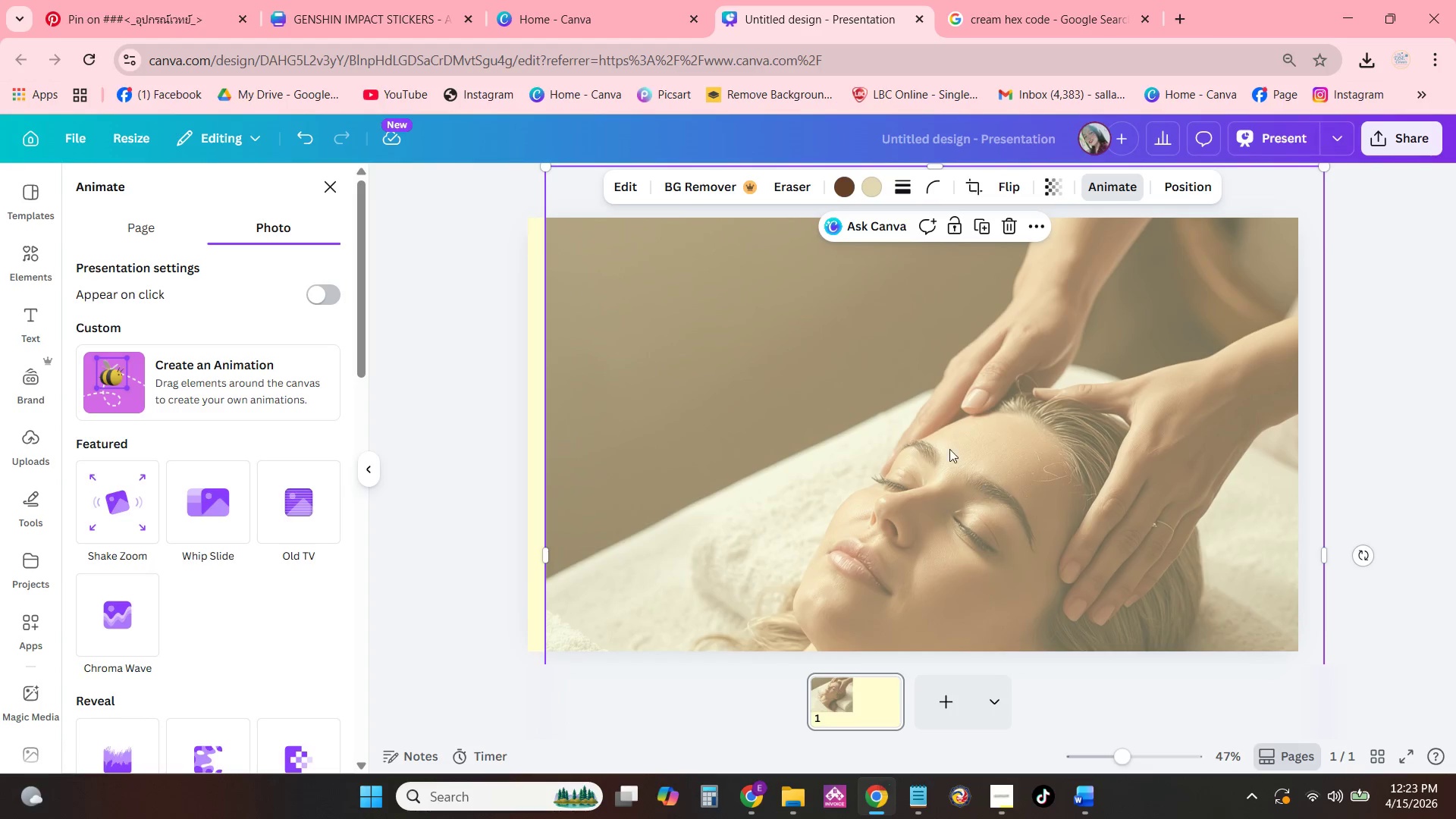 
left_click_drag(start_coordinate=[928, 435], to_coordinate=[881, 74])
 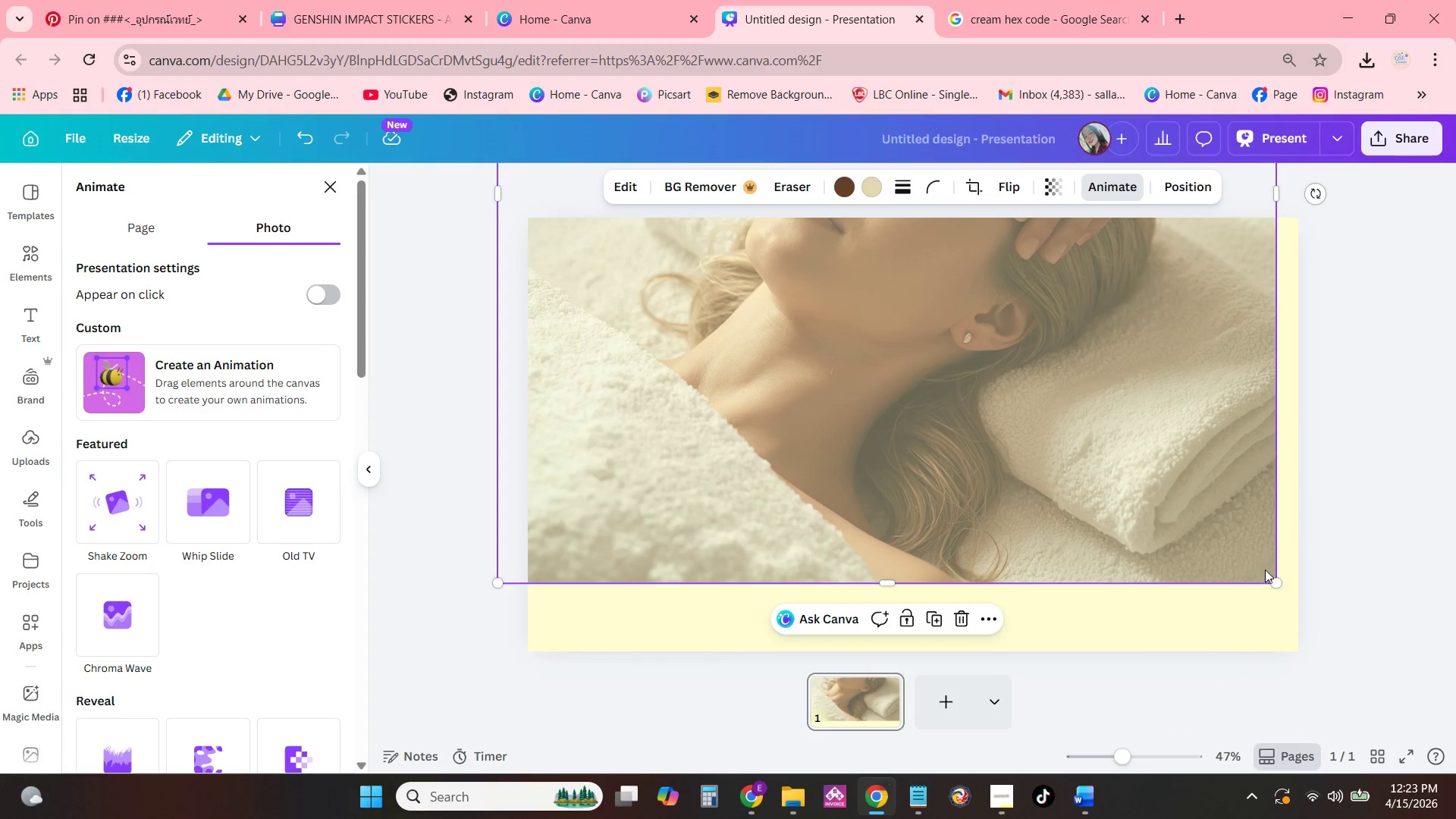 
left_click_drag(start_coordinate=[1279, 589], to_coordinate=[1353, 698])
 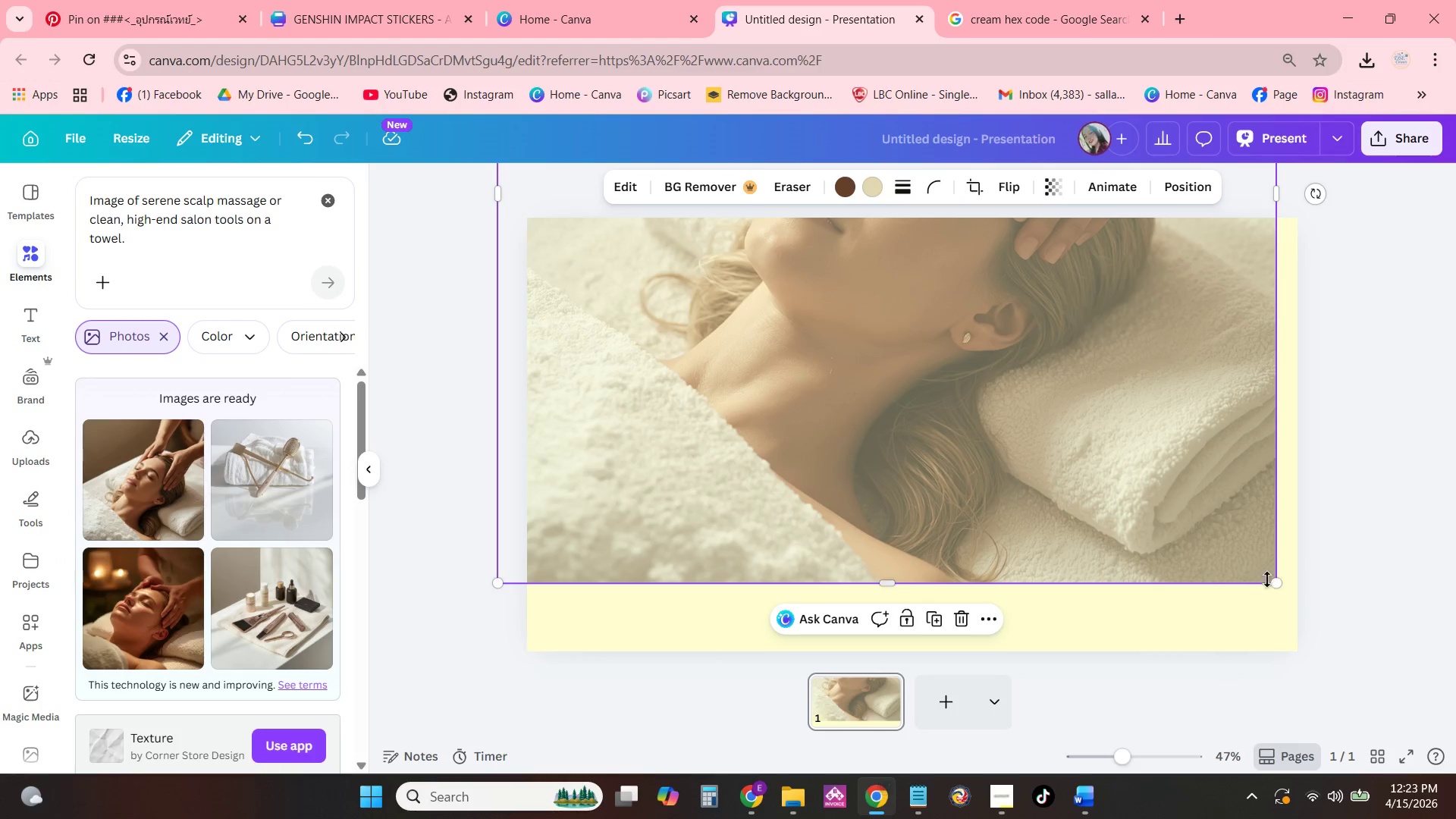 
left_click_drag(start_coordinate=[1271, 583], to_coordinate=[1337, 676])
 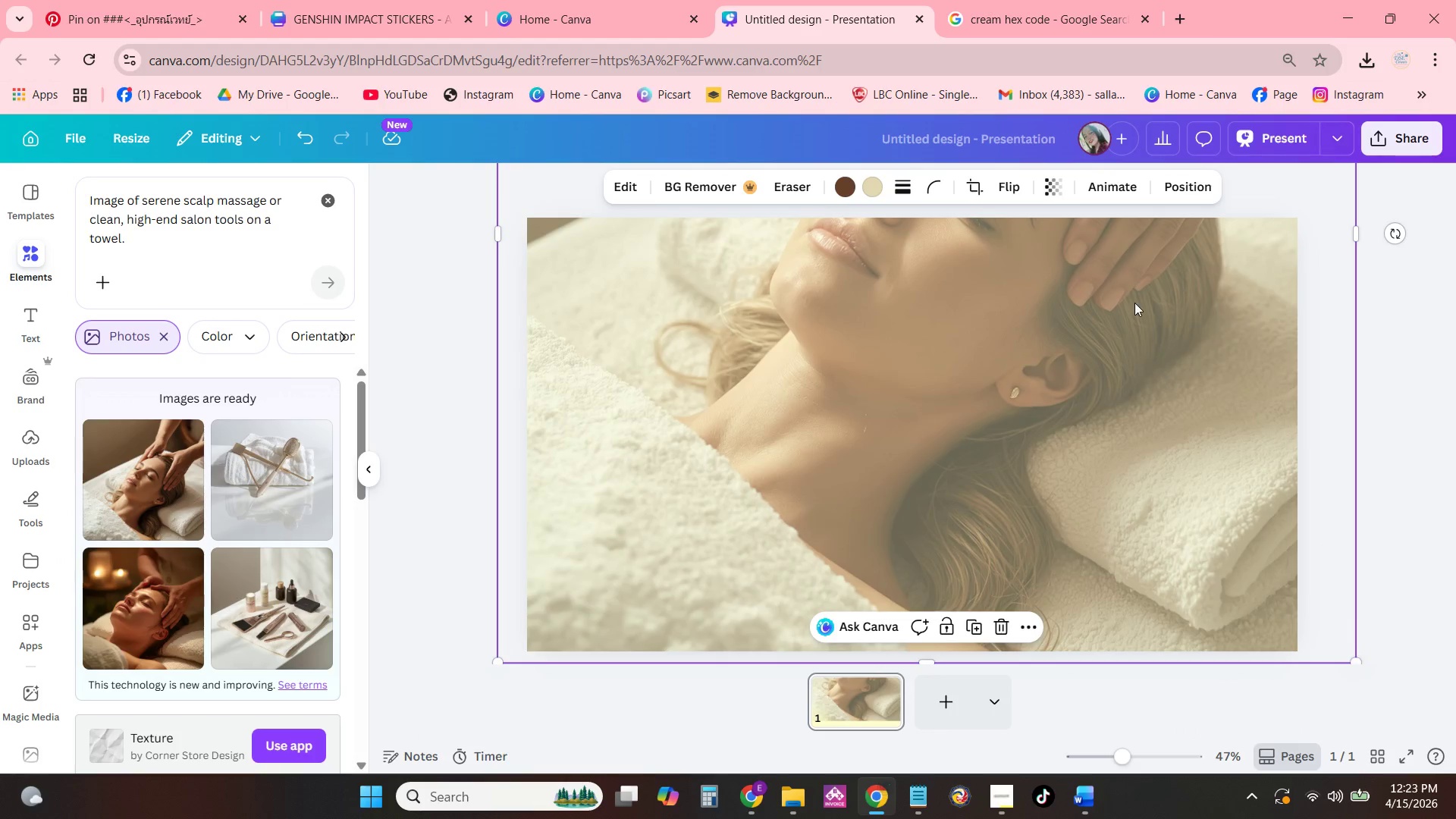 
left_click_drag(start_coordinate=[1134, 303], to_coordinate=[1098, 462])
 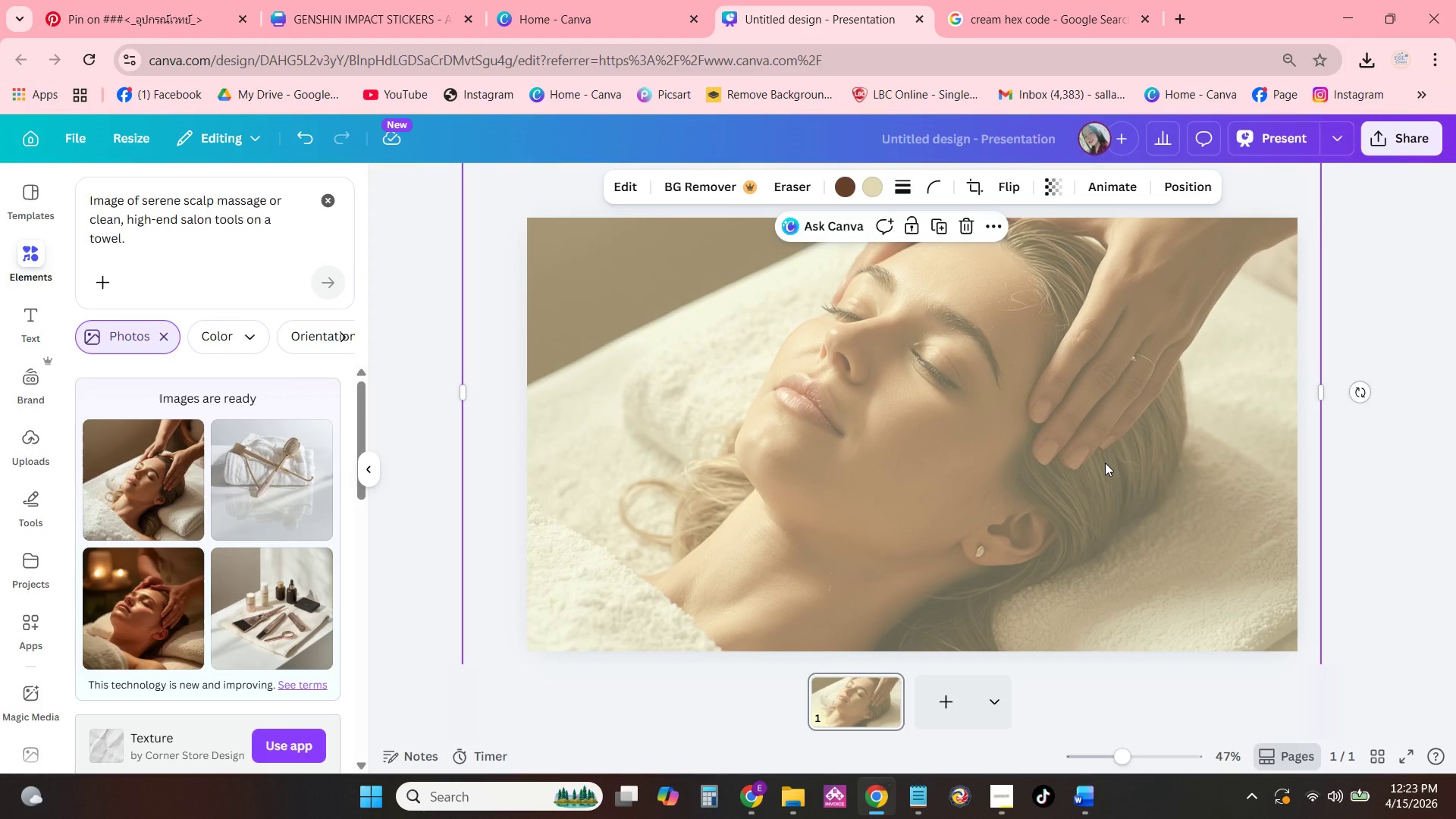 
left_click_drag(start_coordinate=[1116, 403], to_coordinate=[1116, 418])
 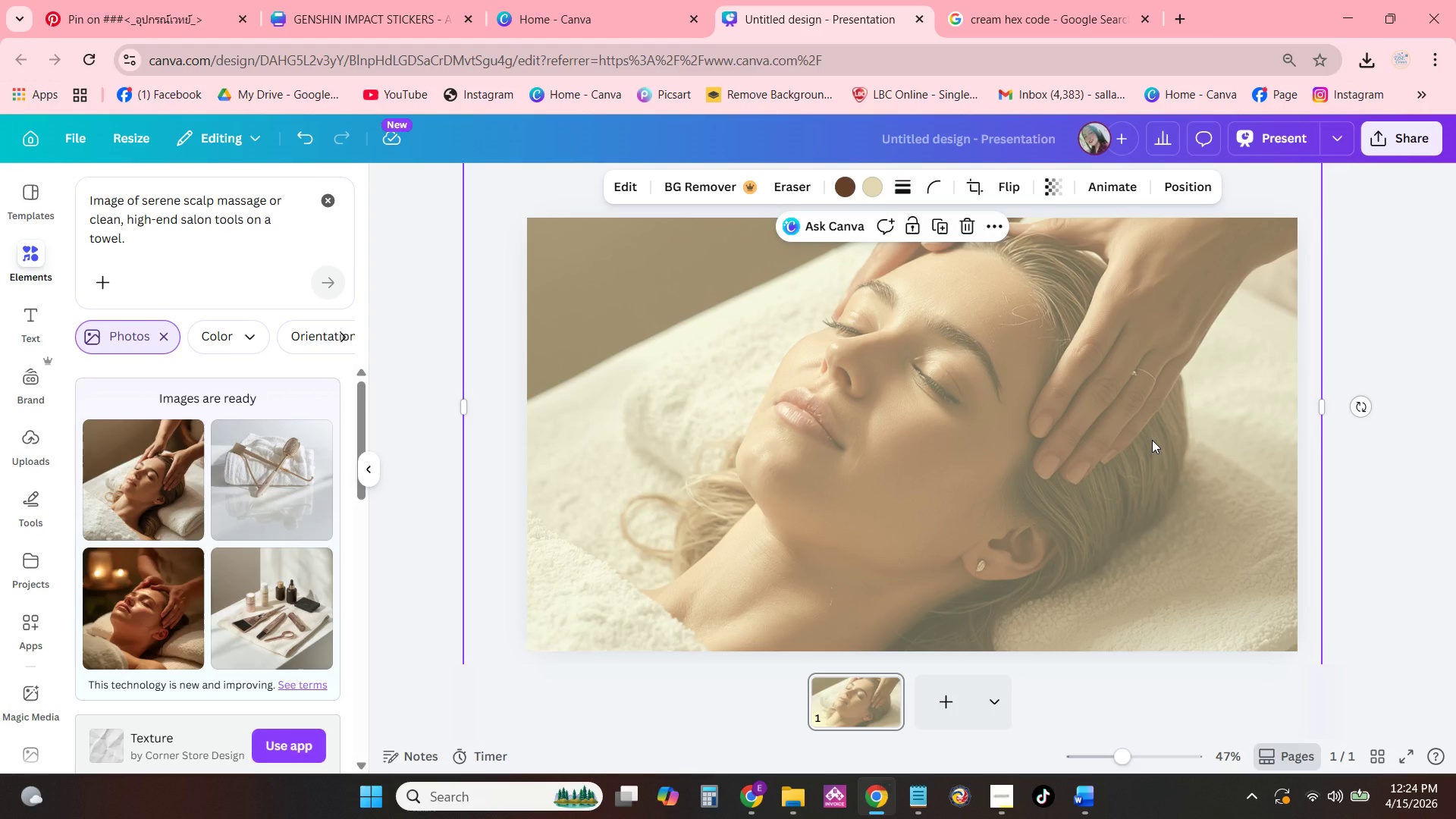 
wait(9.23)
 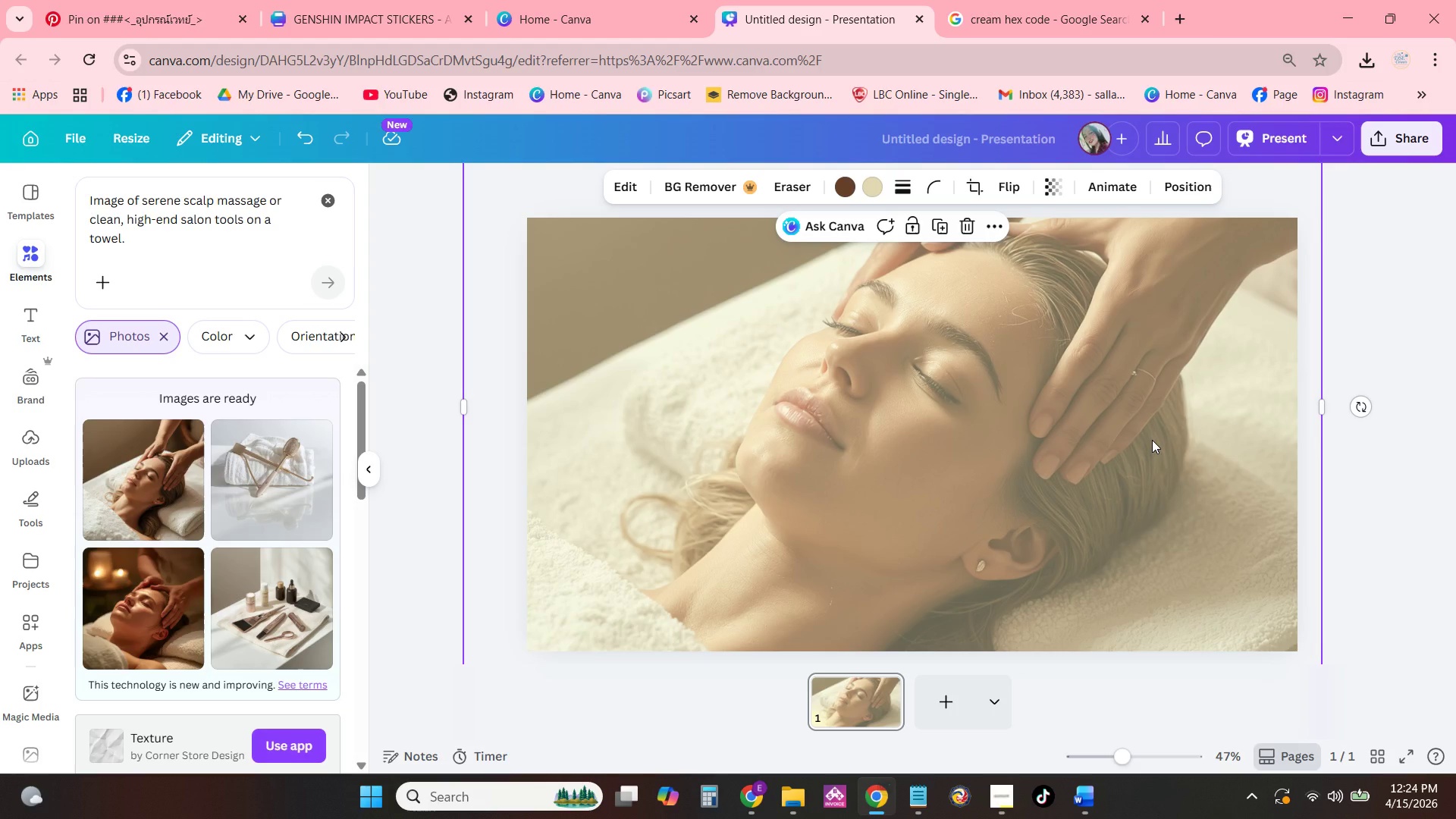 
left_click([921, 500])
 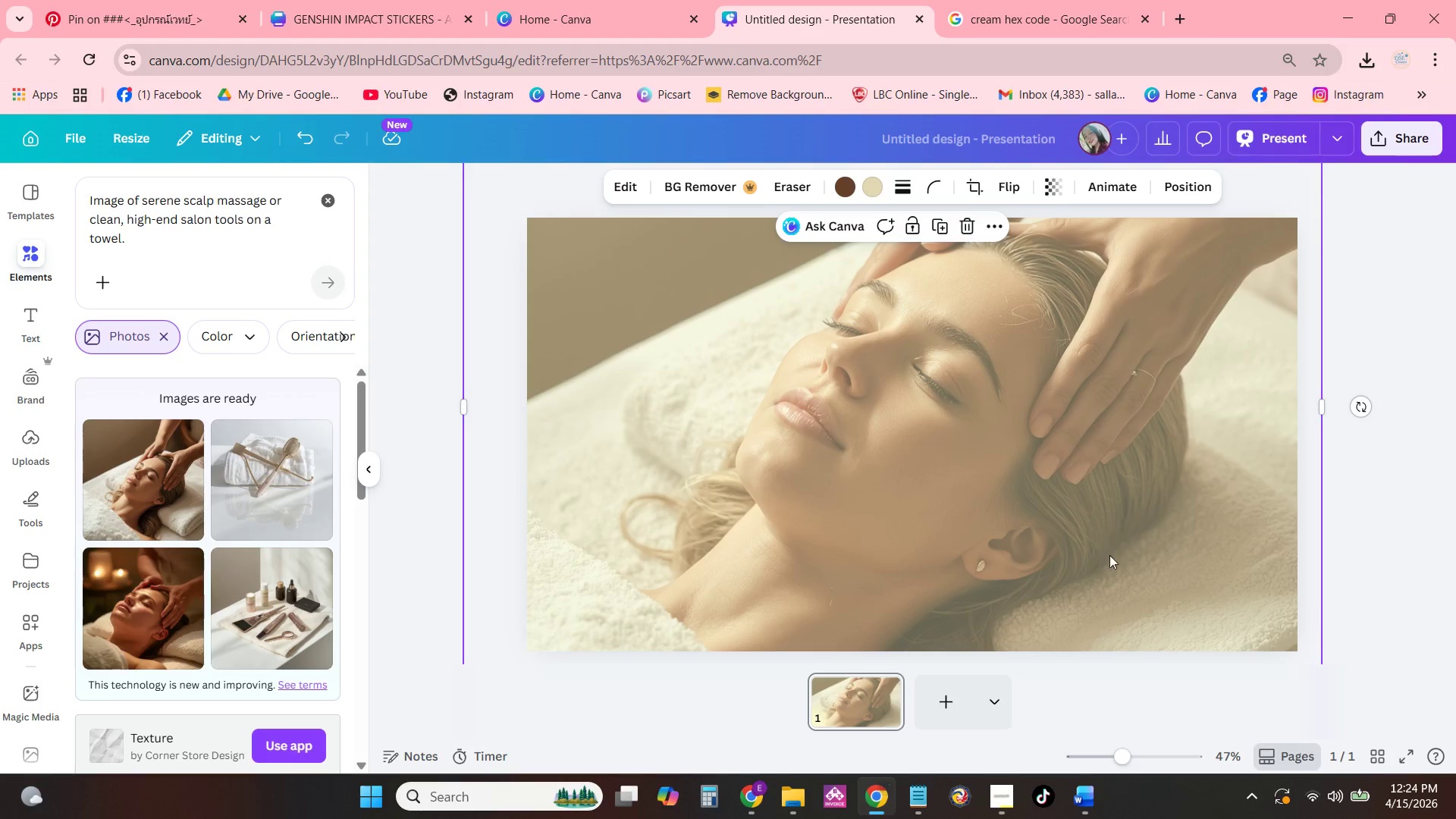 
left_click_drag(start_coordinate=[1112, 557], to_coordinate=[1116, 287])
 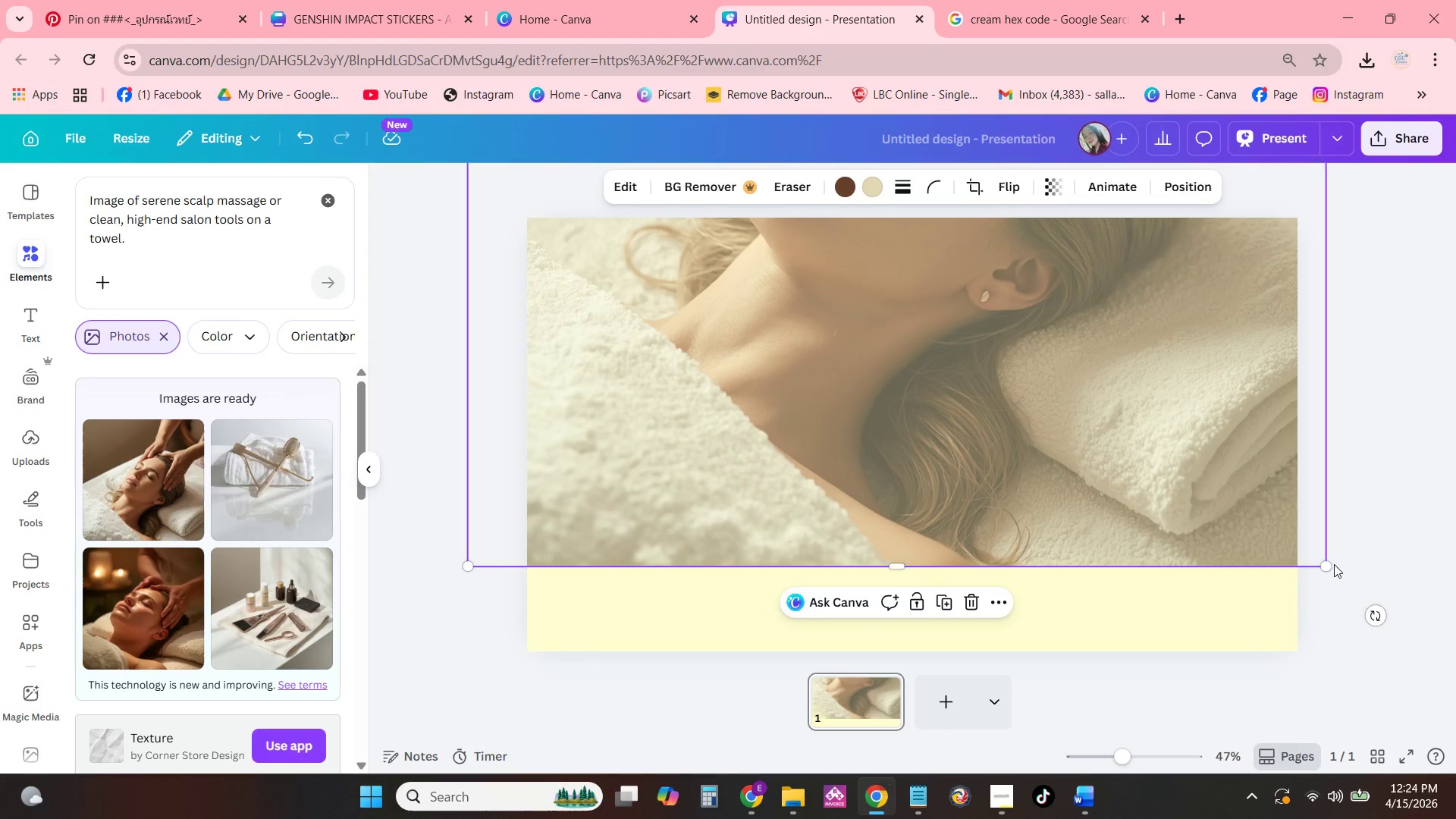 
left_click_drag(start_coordinate=[1329, 568], to_coordinate=[1154, 435])
 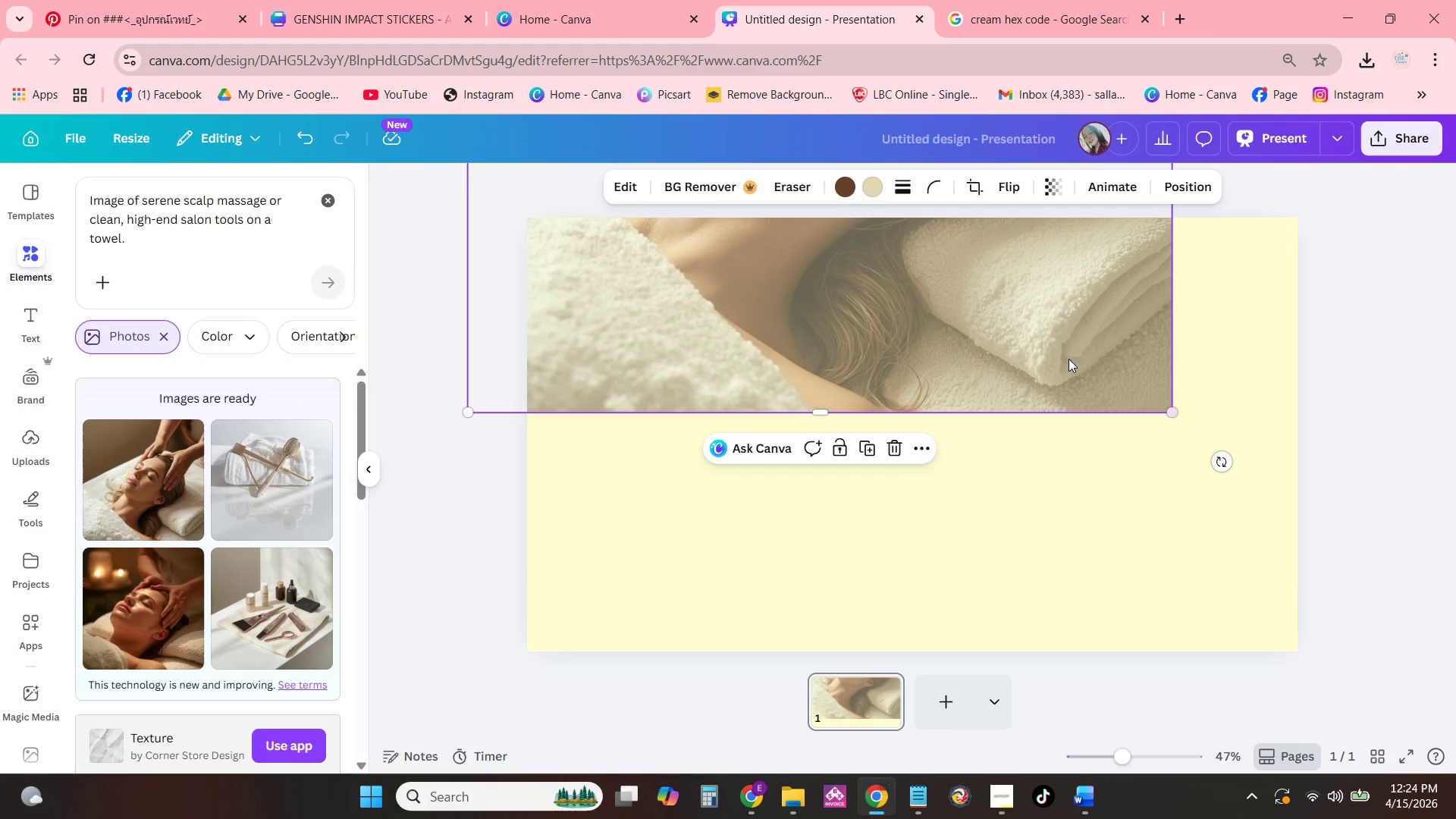 
left_click_drag(start_coordinate=[1052, 338], to_coordinate=[1160, 567])
 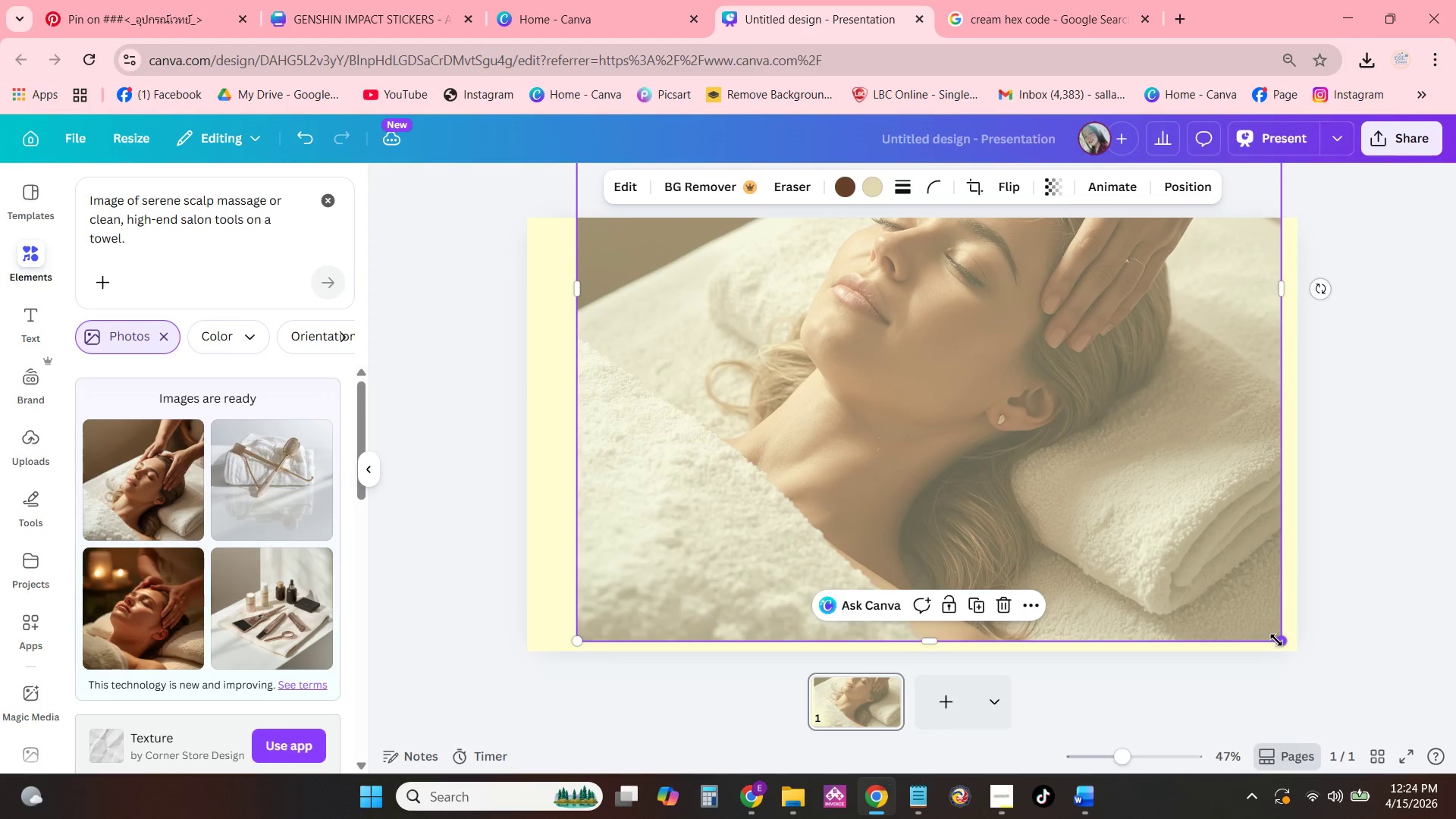 
left_click_drag(start_coordinate=[1276, 640], to_coordinate=[1243, 611])
 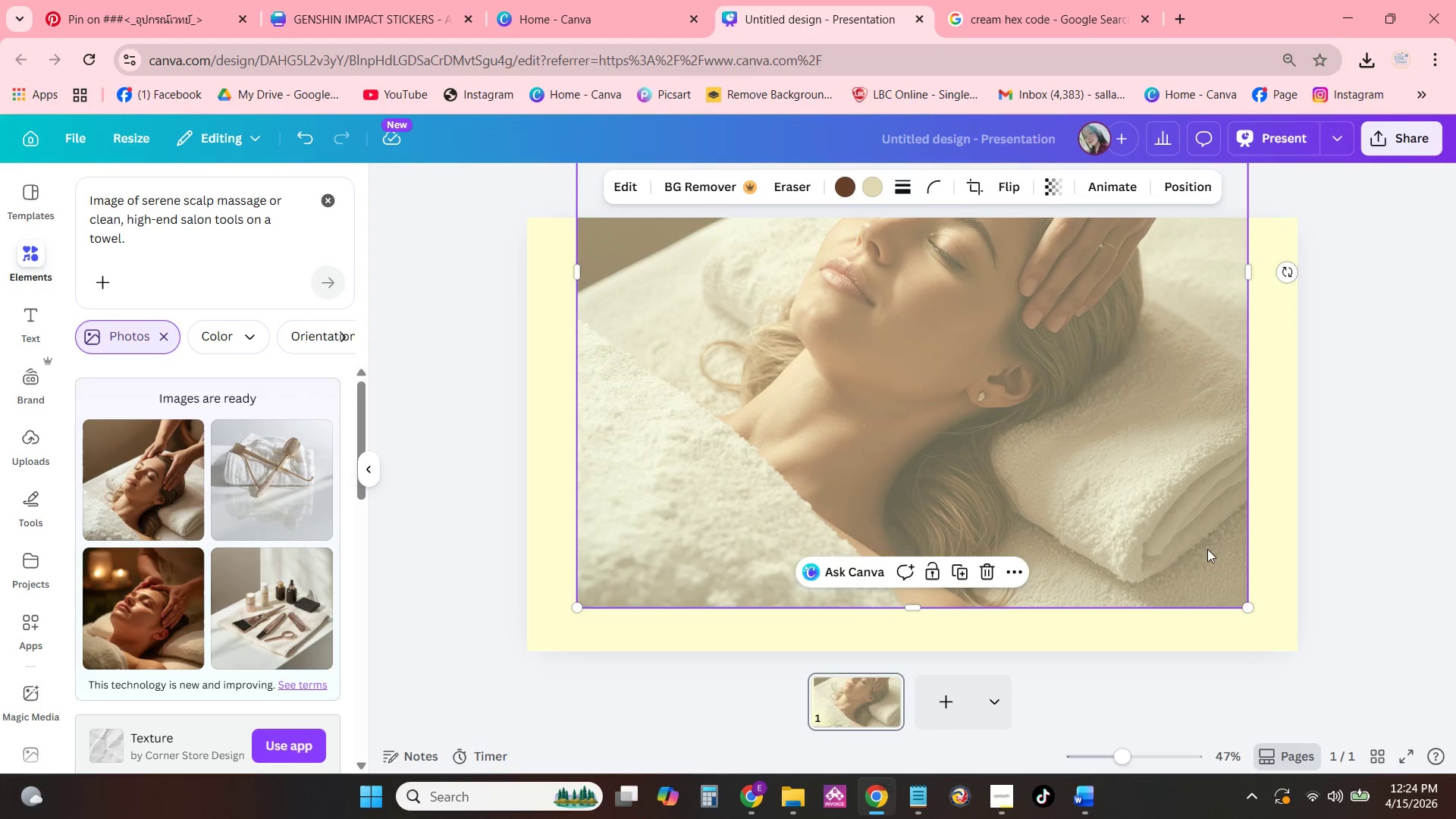 
left_click_drag(start_coordinate=[1207, 548], to_coordinate=[1206, 562])
 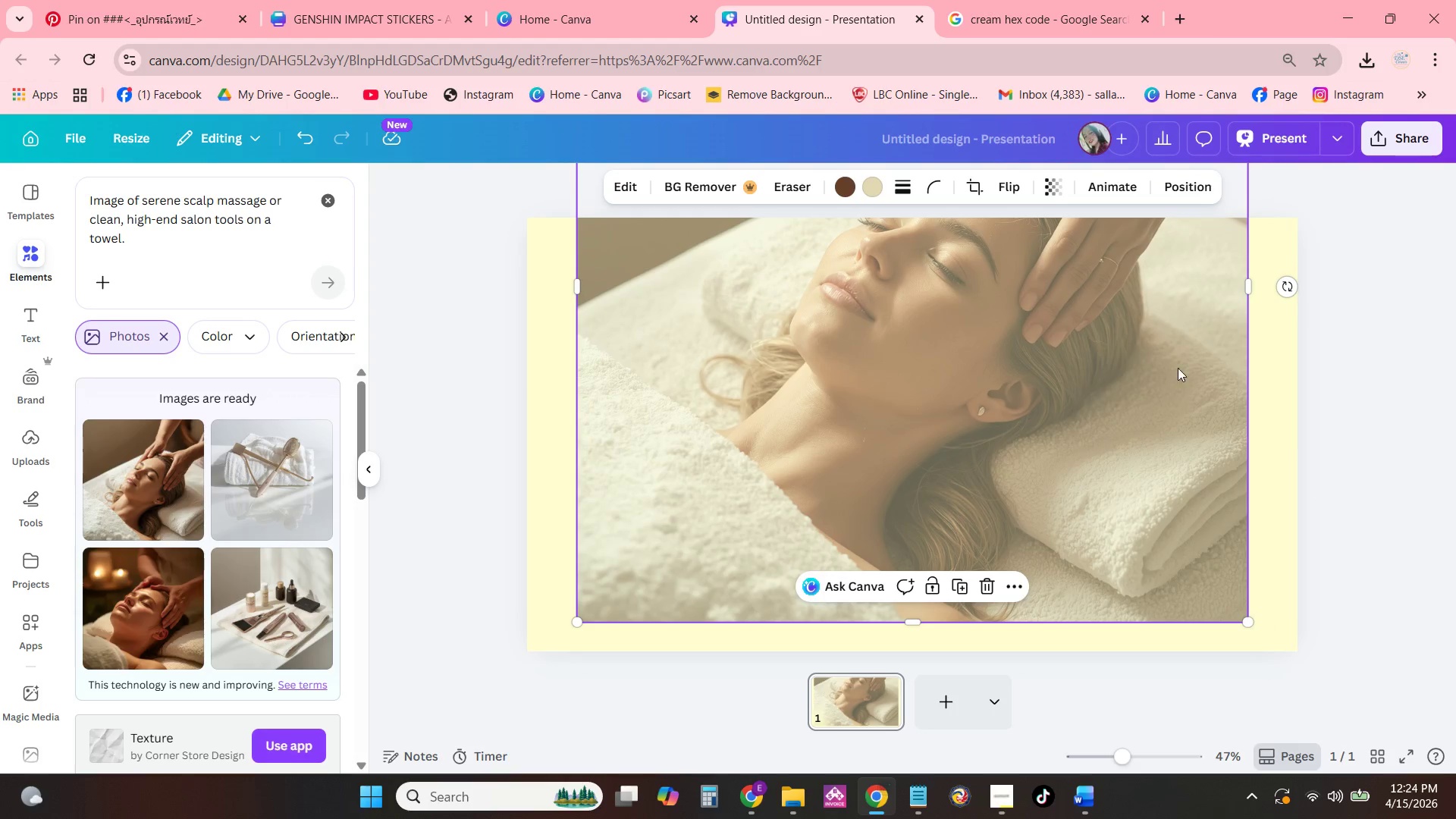 
left_click_drag(start_coordinate=[1177, 345], to_coordinate=[1198, 511])
 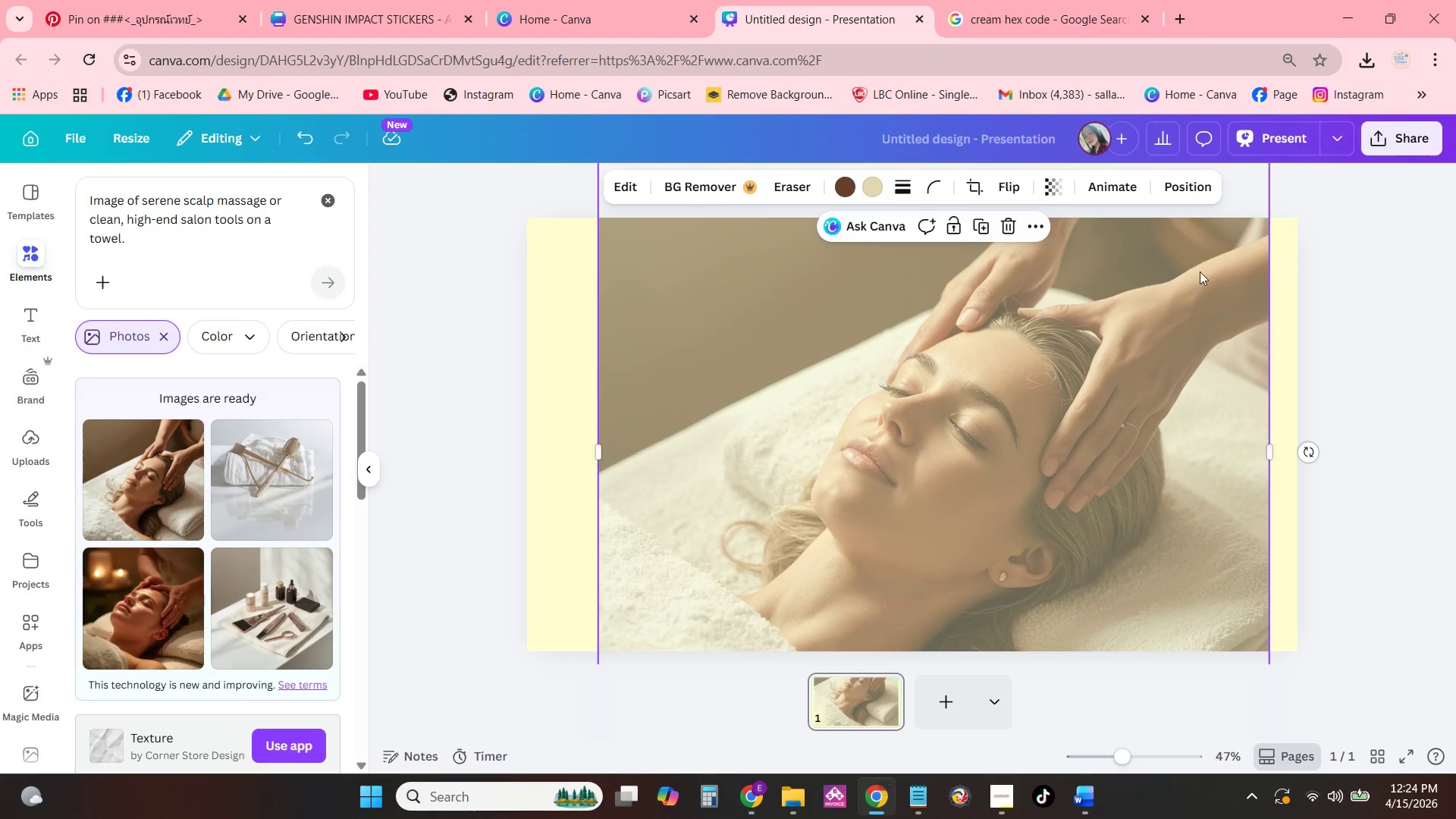 
left_click_drag(start_coordinate=[1197, 272], to_coordinate=[1172, 476])
 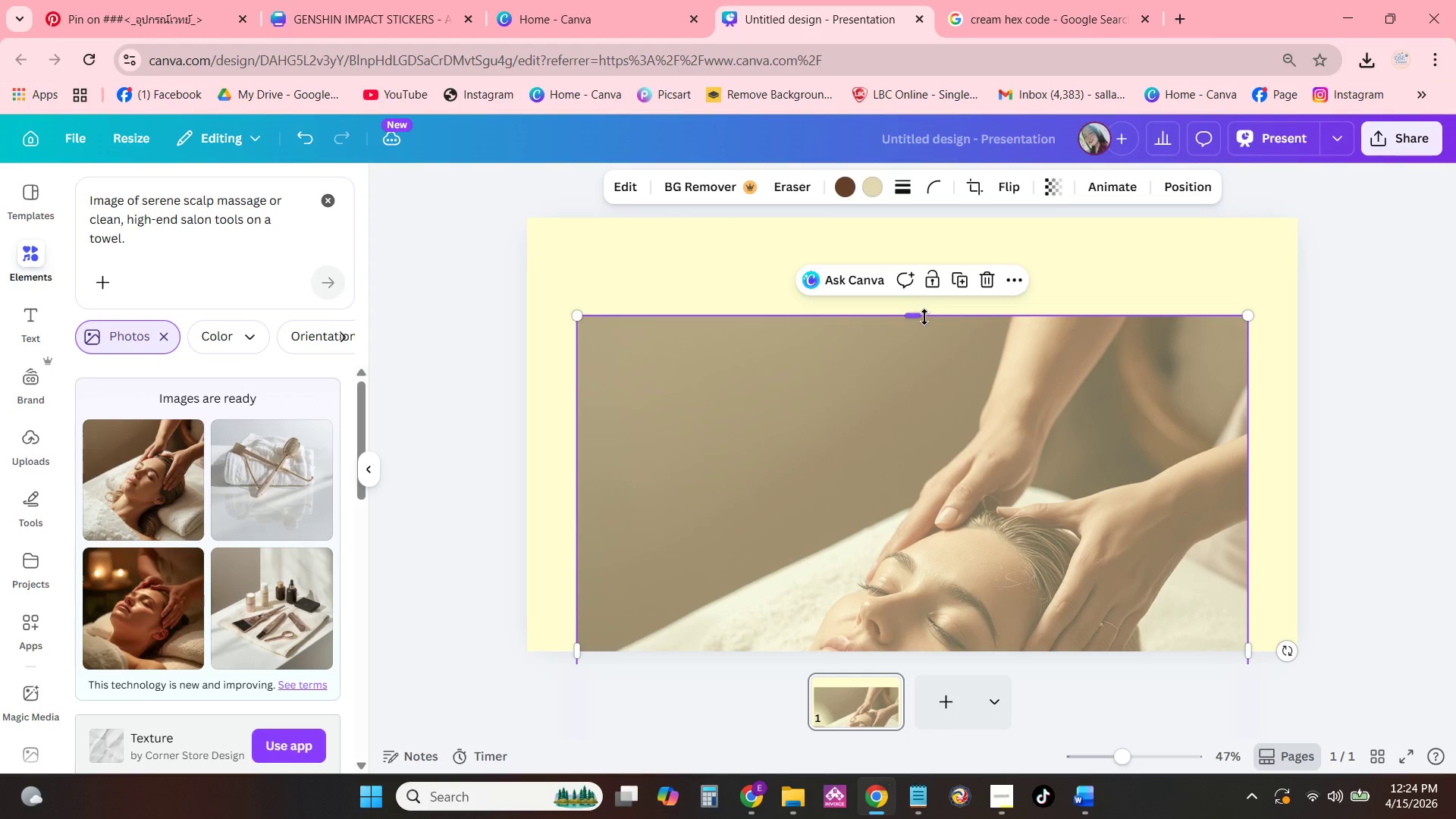 
left_click_drag(start_coordinate=[921, 314], to_coordinate=[920, 396])
 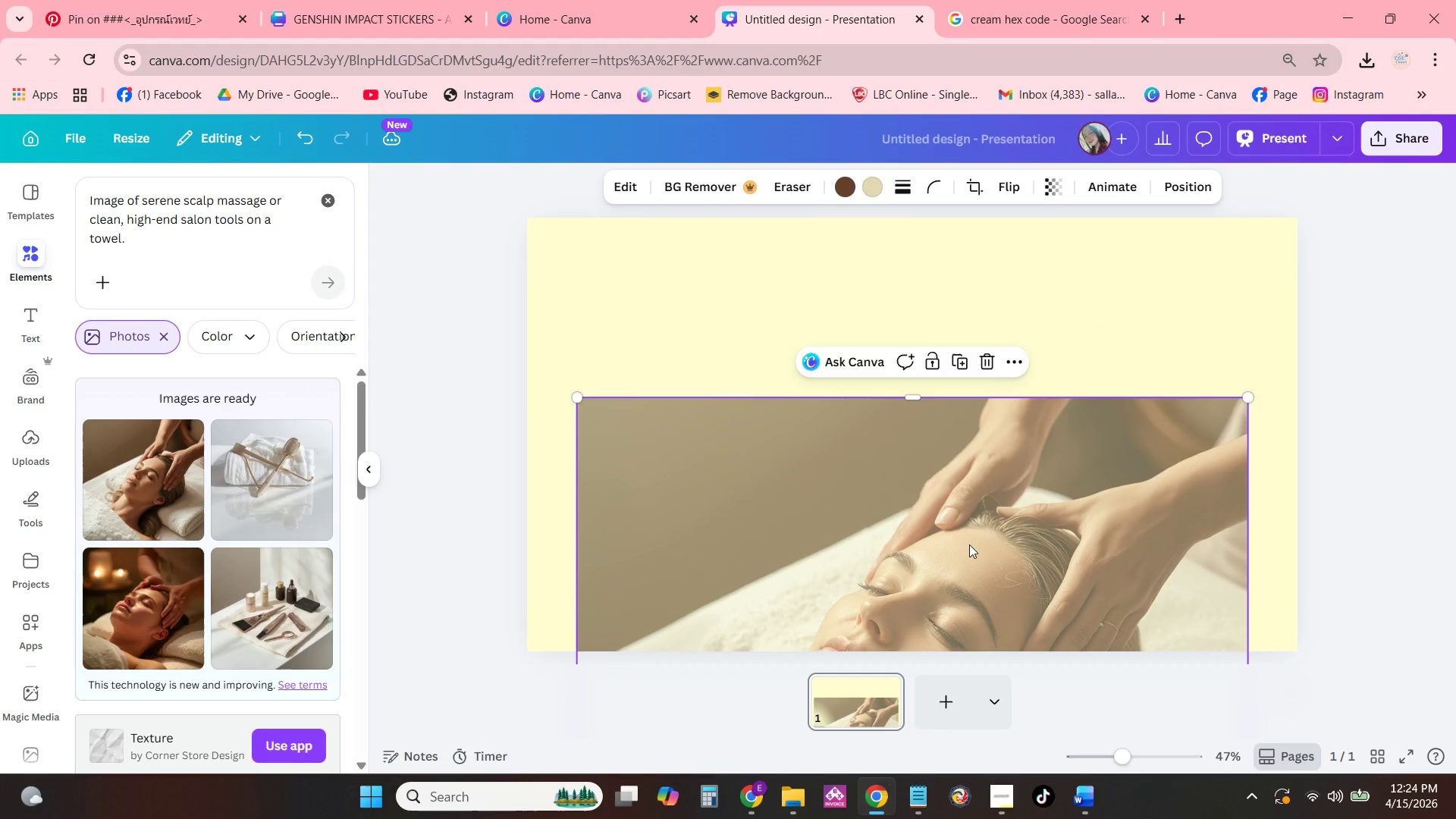 
left_click_drag(start_coordinate=[969, 544], to_coordinate=[992, 281])
 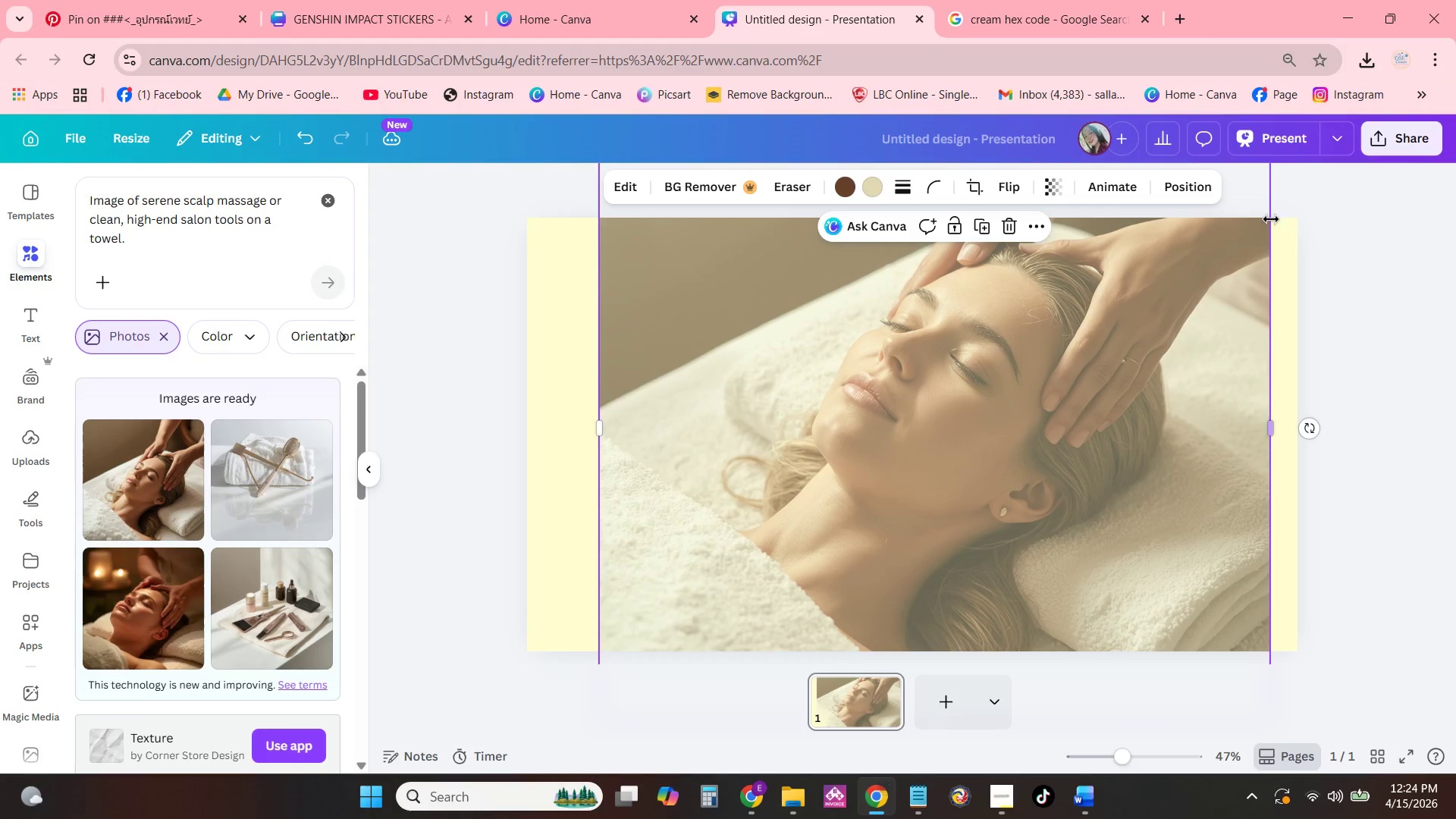 
left_click_drag(start_coordinate=[1190, 264], to_coordinate=[1078, 0])
 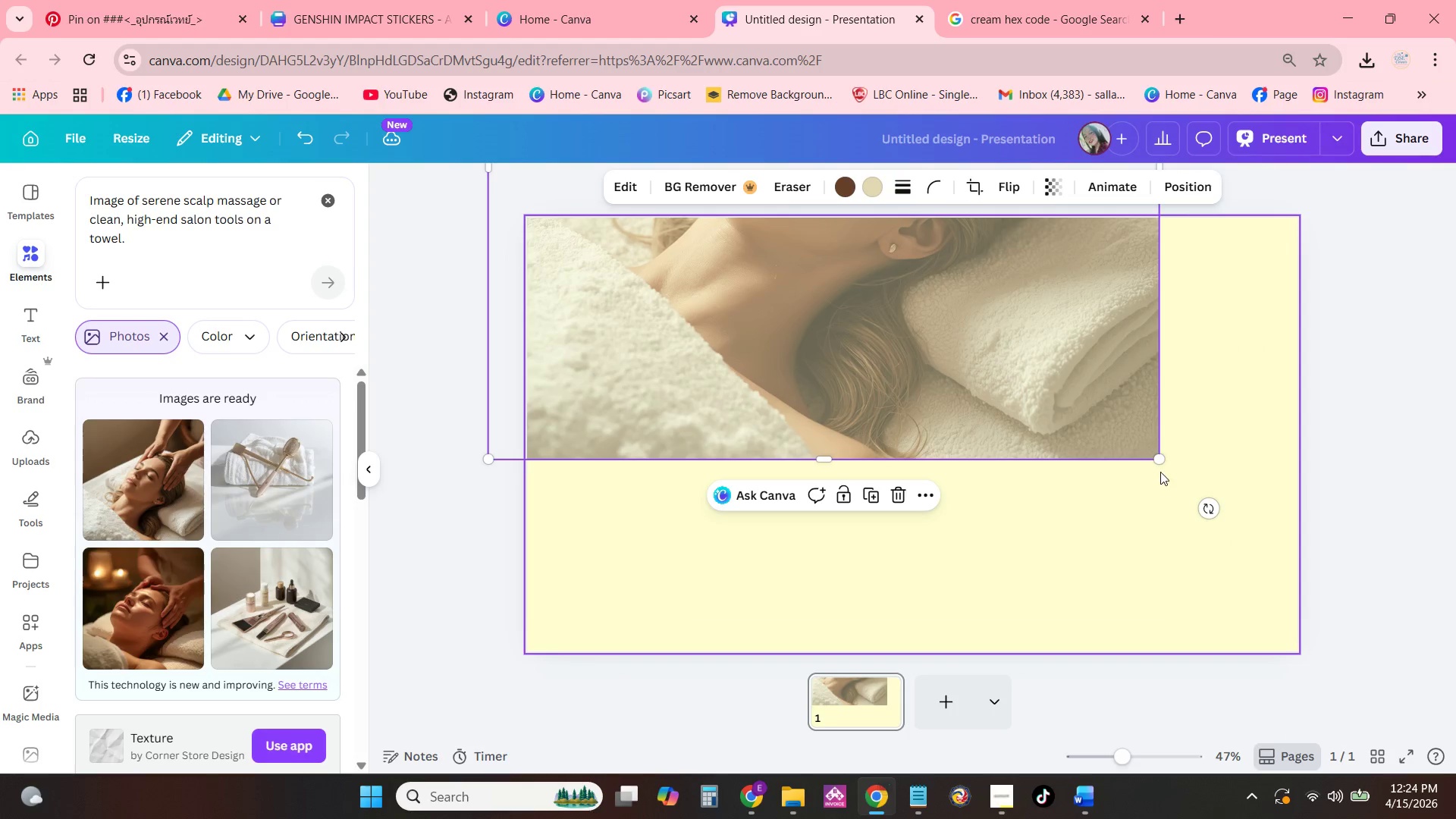 
left_click_drag(start_coordinate=[1157, 463], to_coordinate=[1348, 802])
 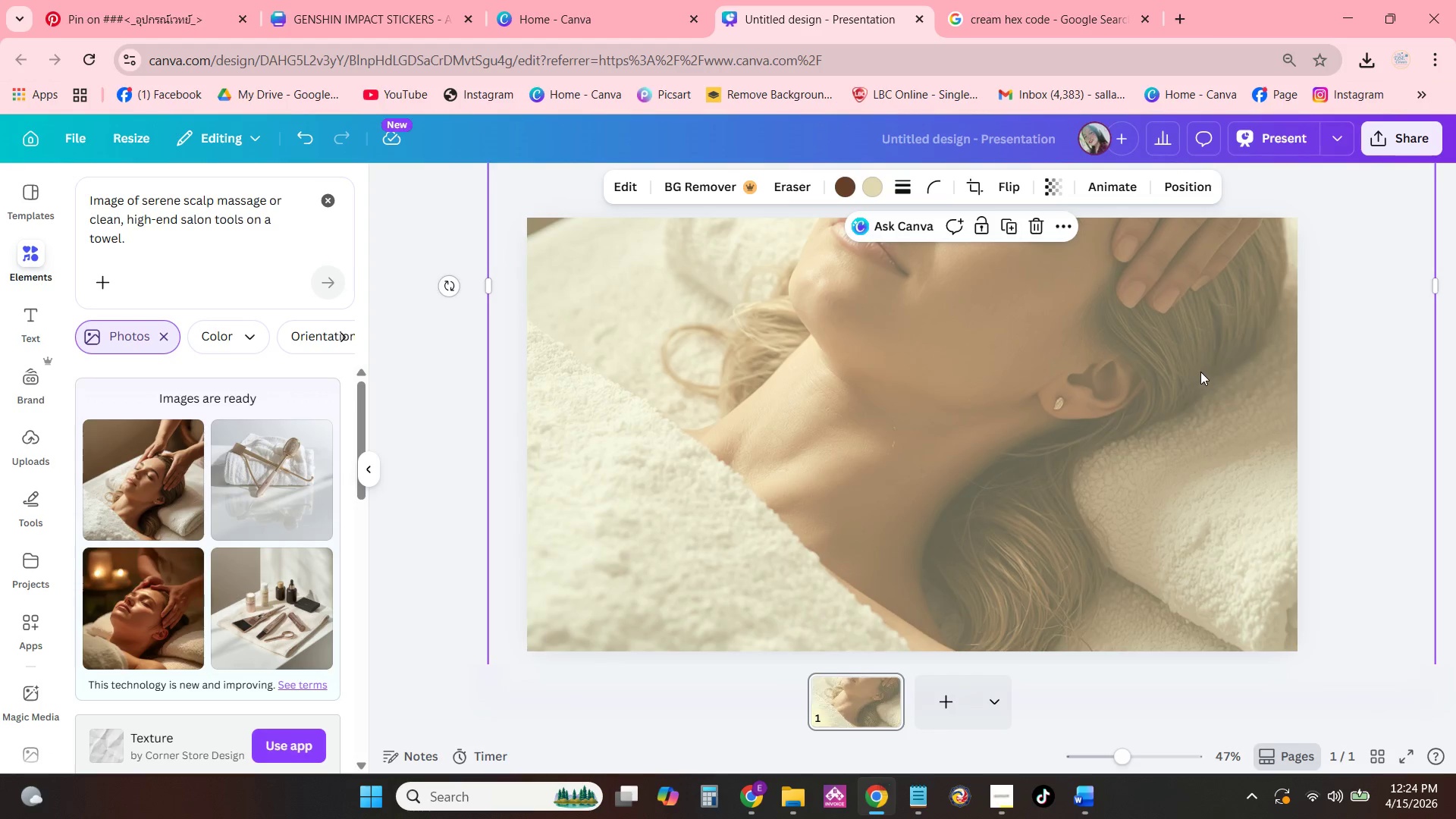 
left_click_drag(start_coordinate=[1179, 371], to_coordinate=[1111, 571])
 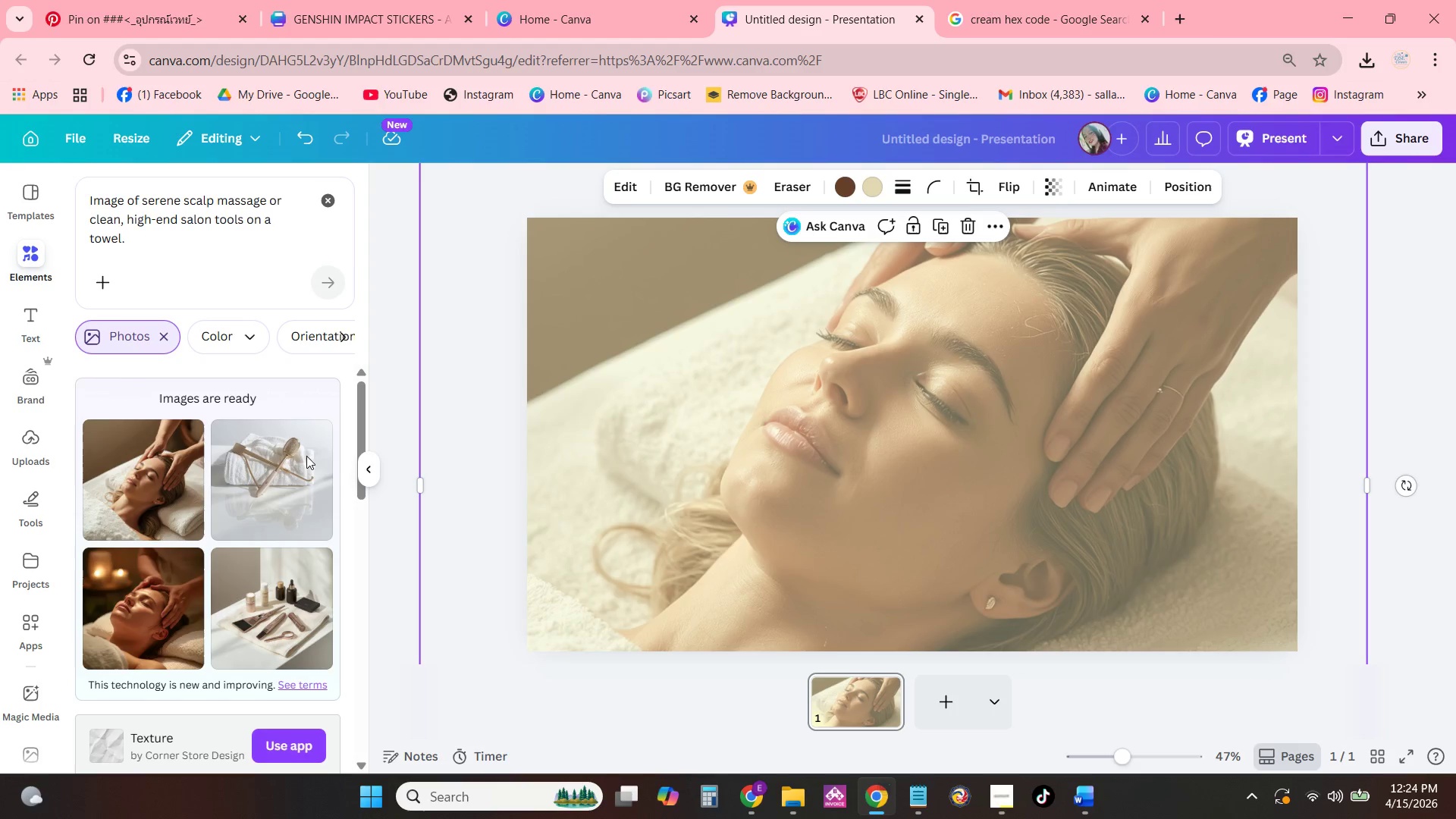 
left_click([328, 198])
 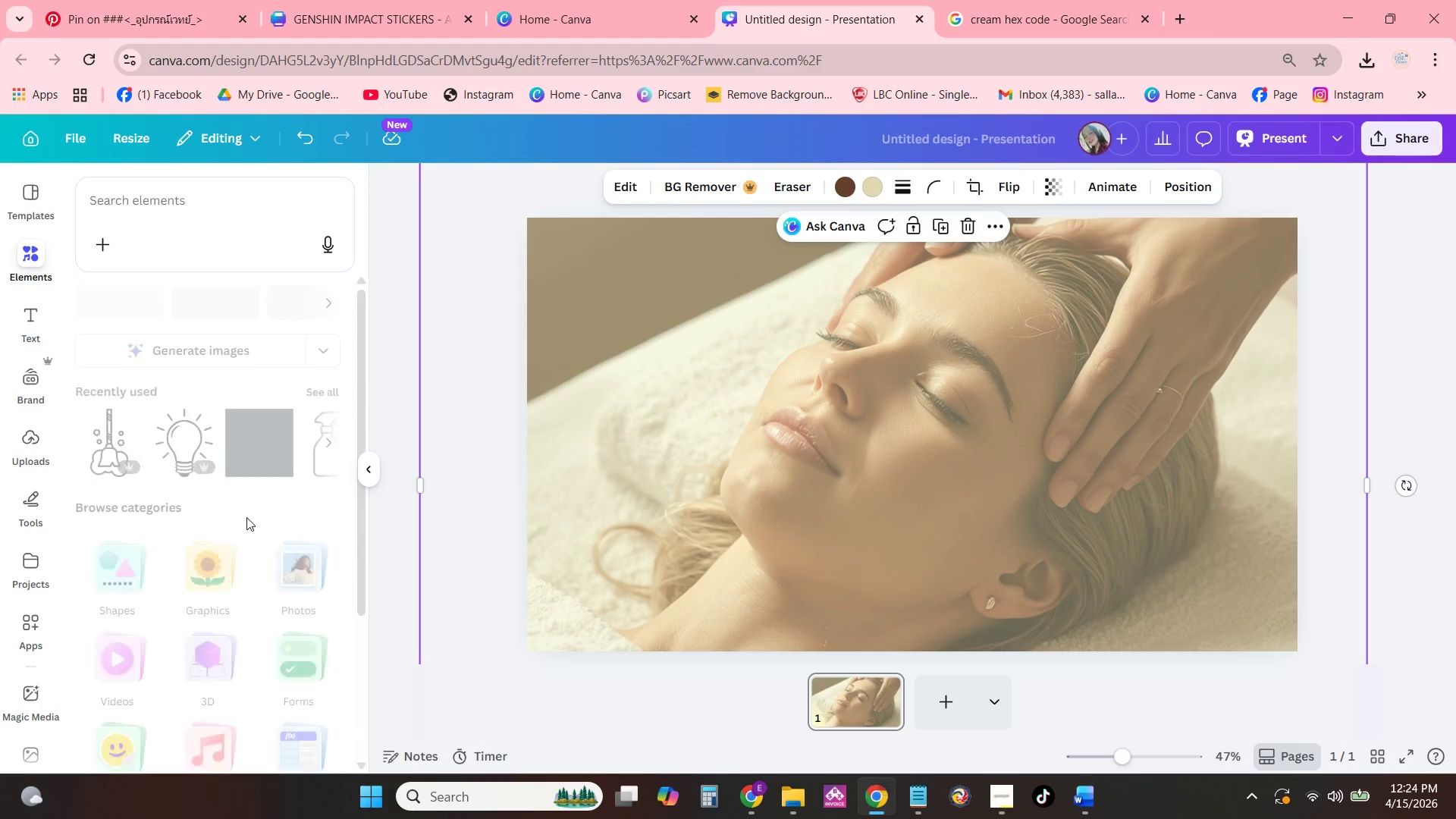 
scroll: coordinate [242, 507], scroll_direction: down, amount: 5.0
 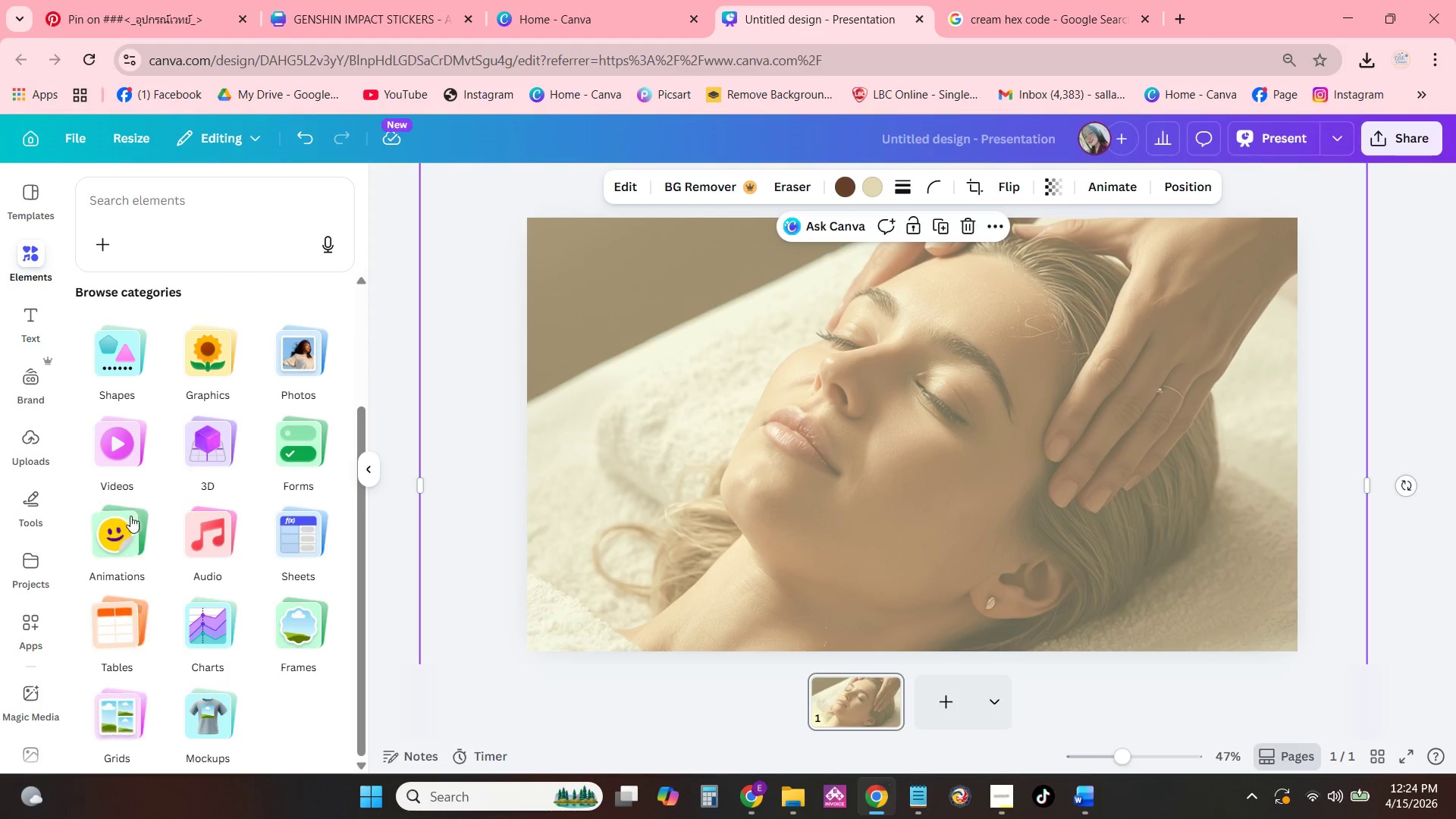 
left_click([122, 385])
 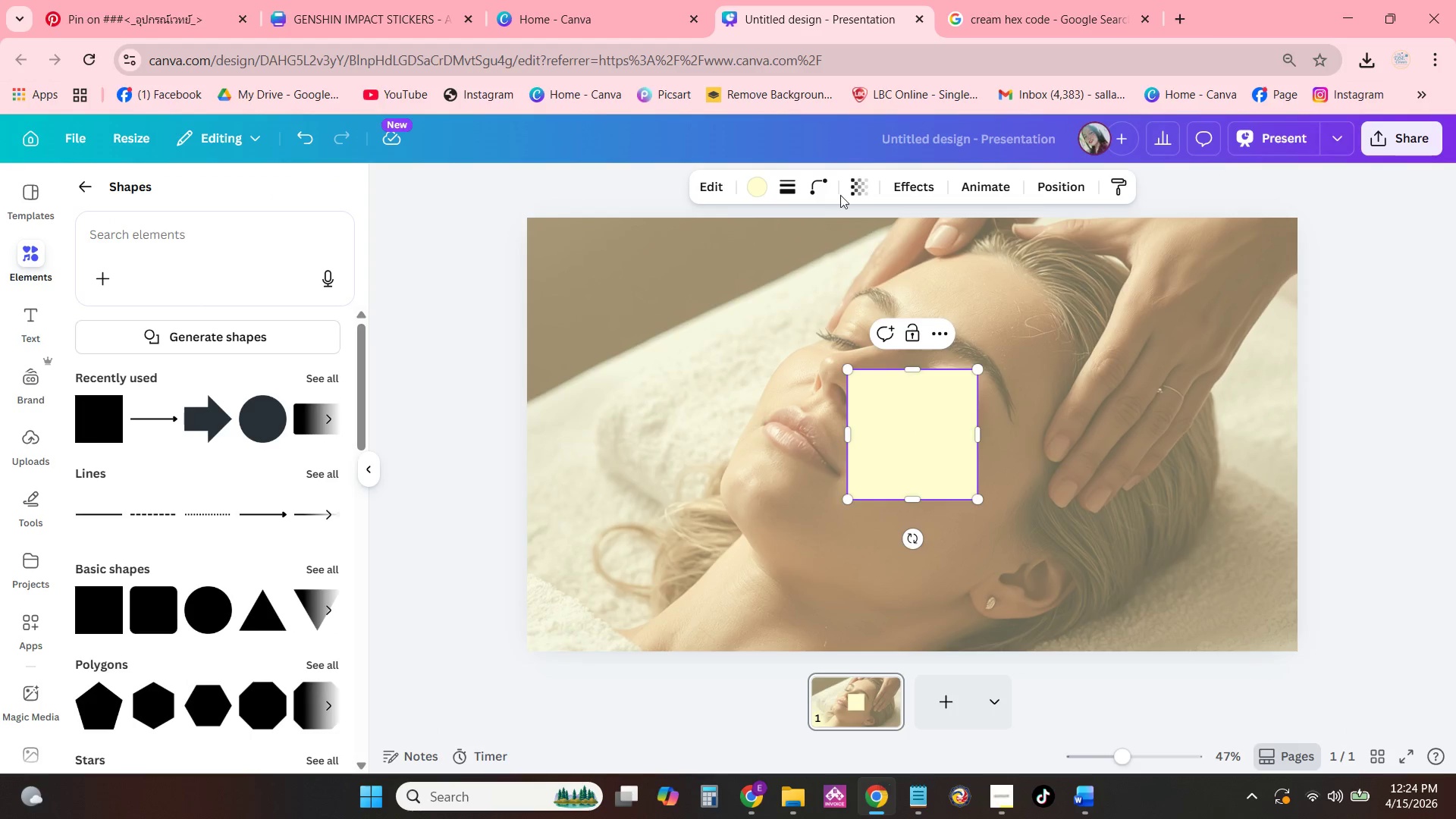 
left_click_drag(start_coordinate=[896, 430], to_coordinate=[691, 328])
 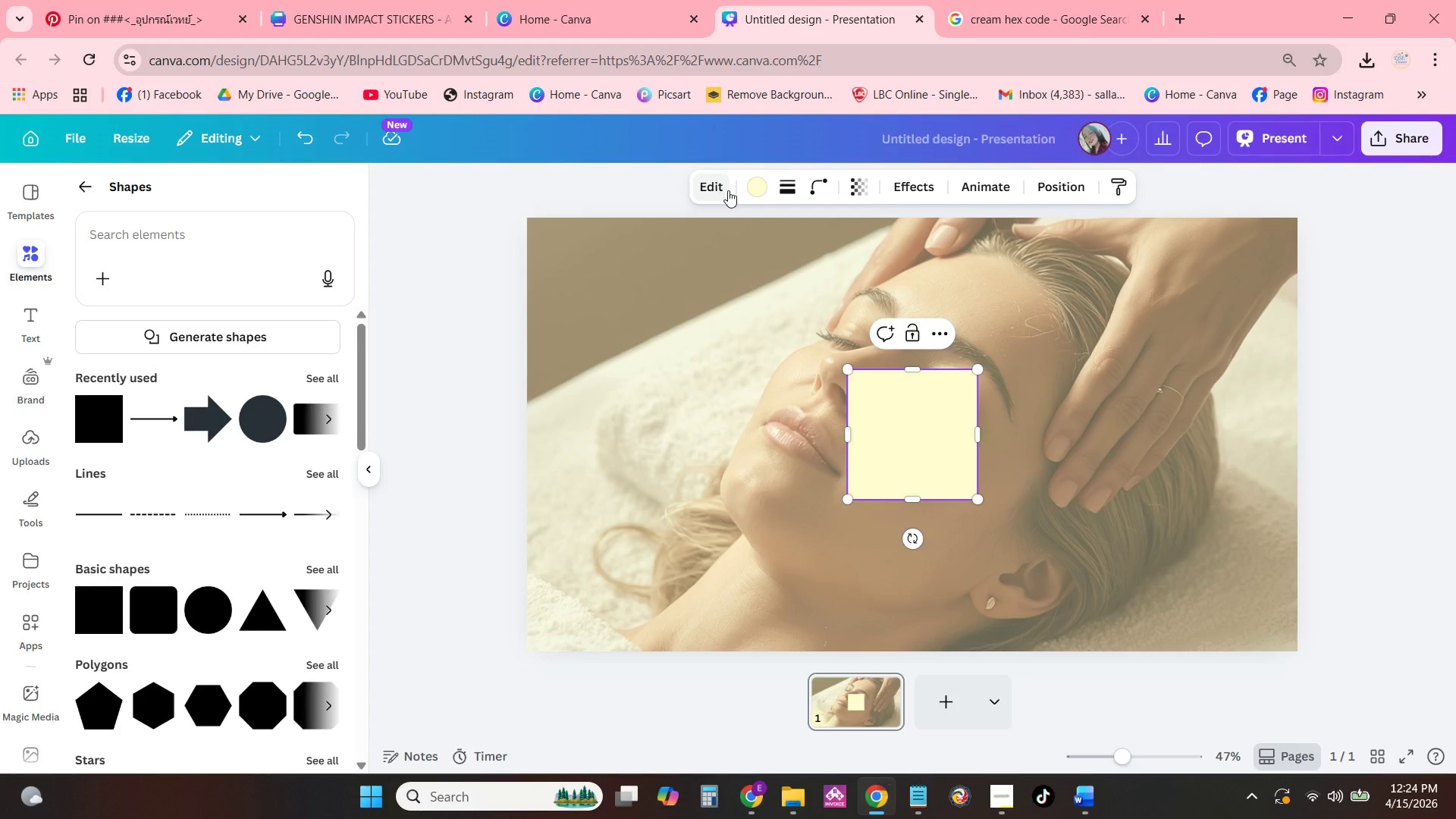 
left_click([757, 185])
 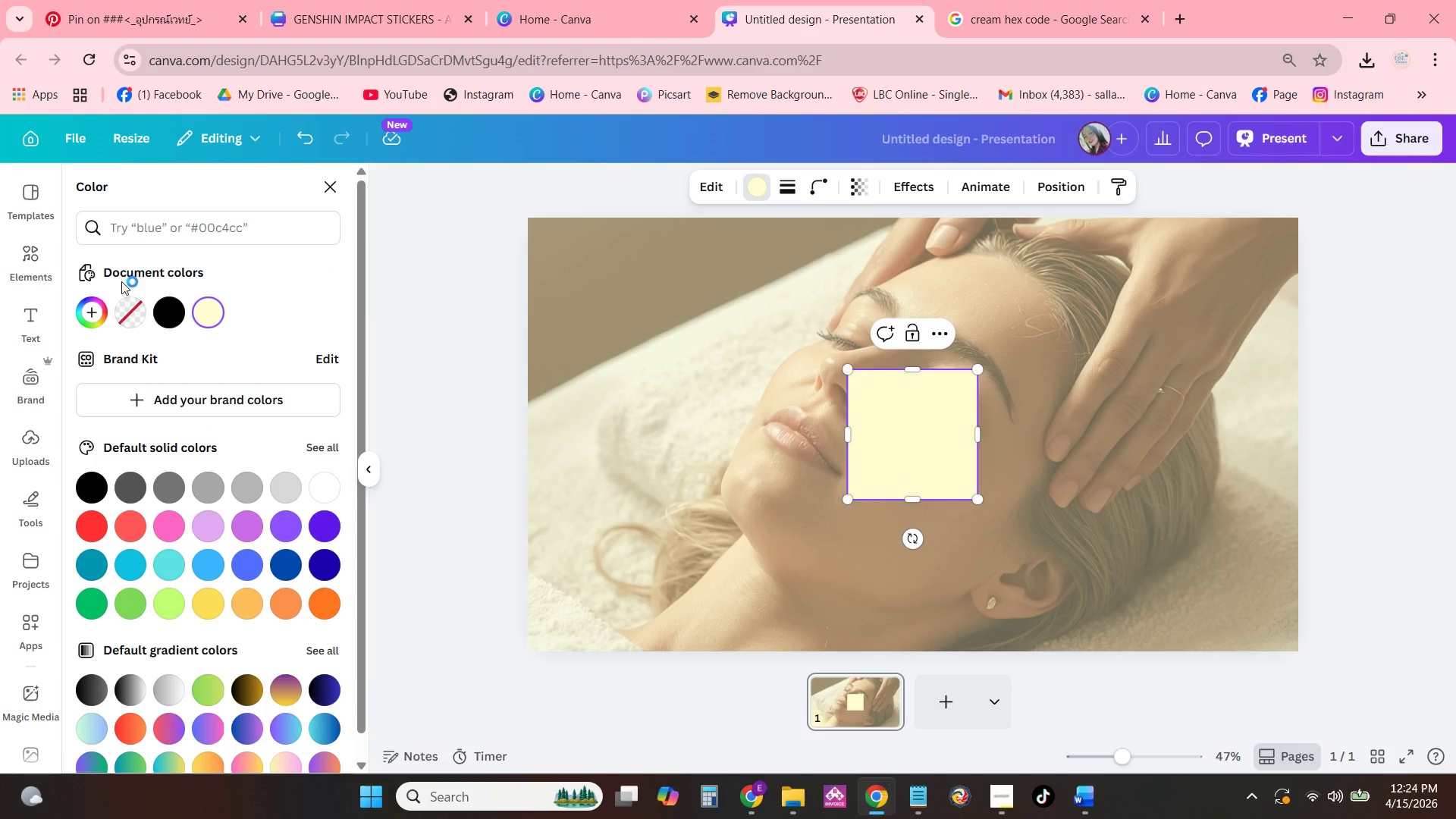 
left_click([126, 317])
 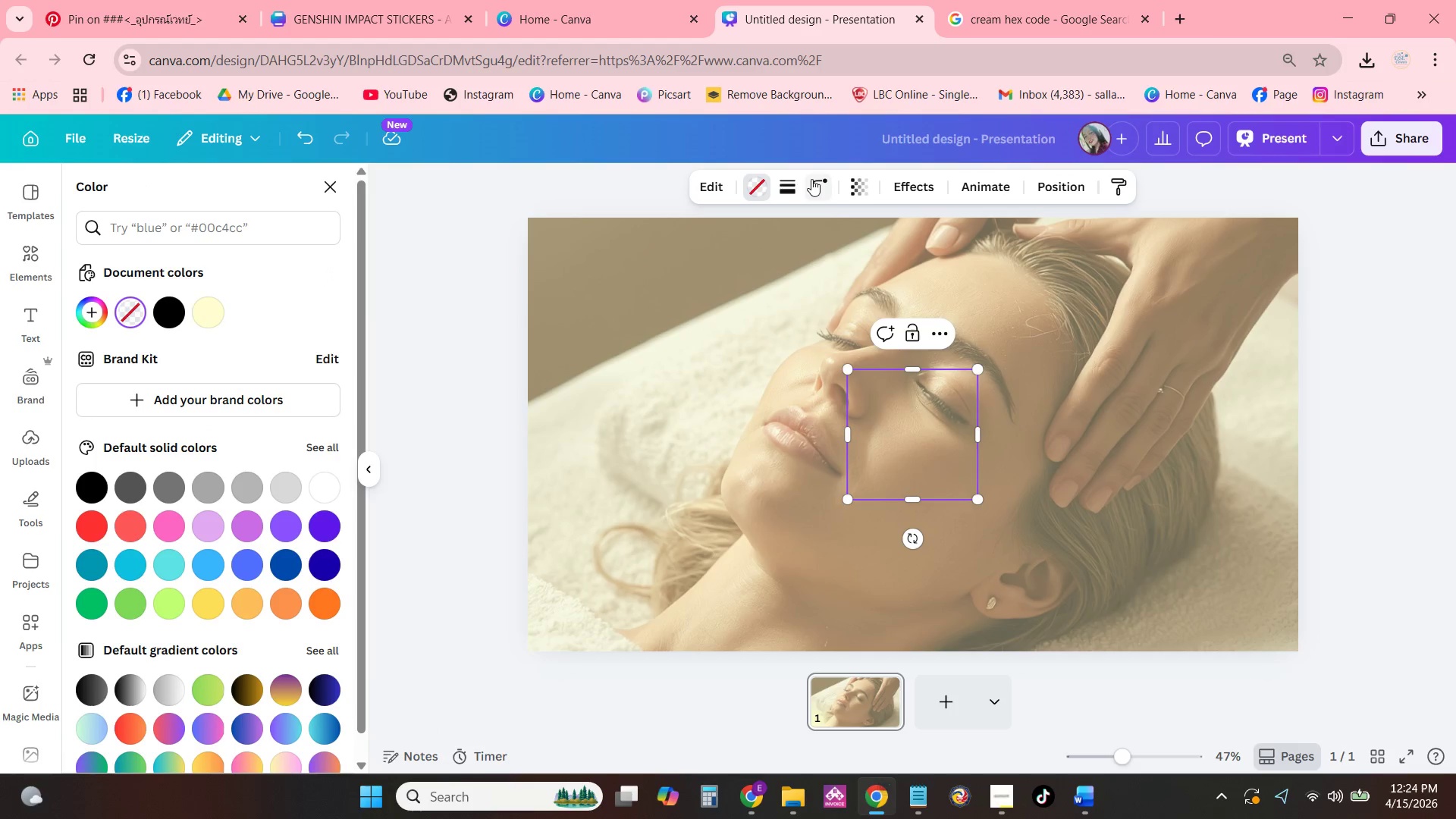 
left_click([782, 185])
 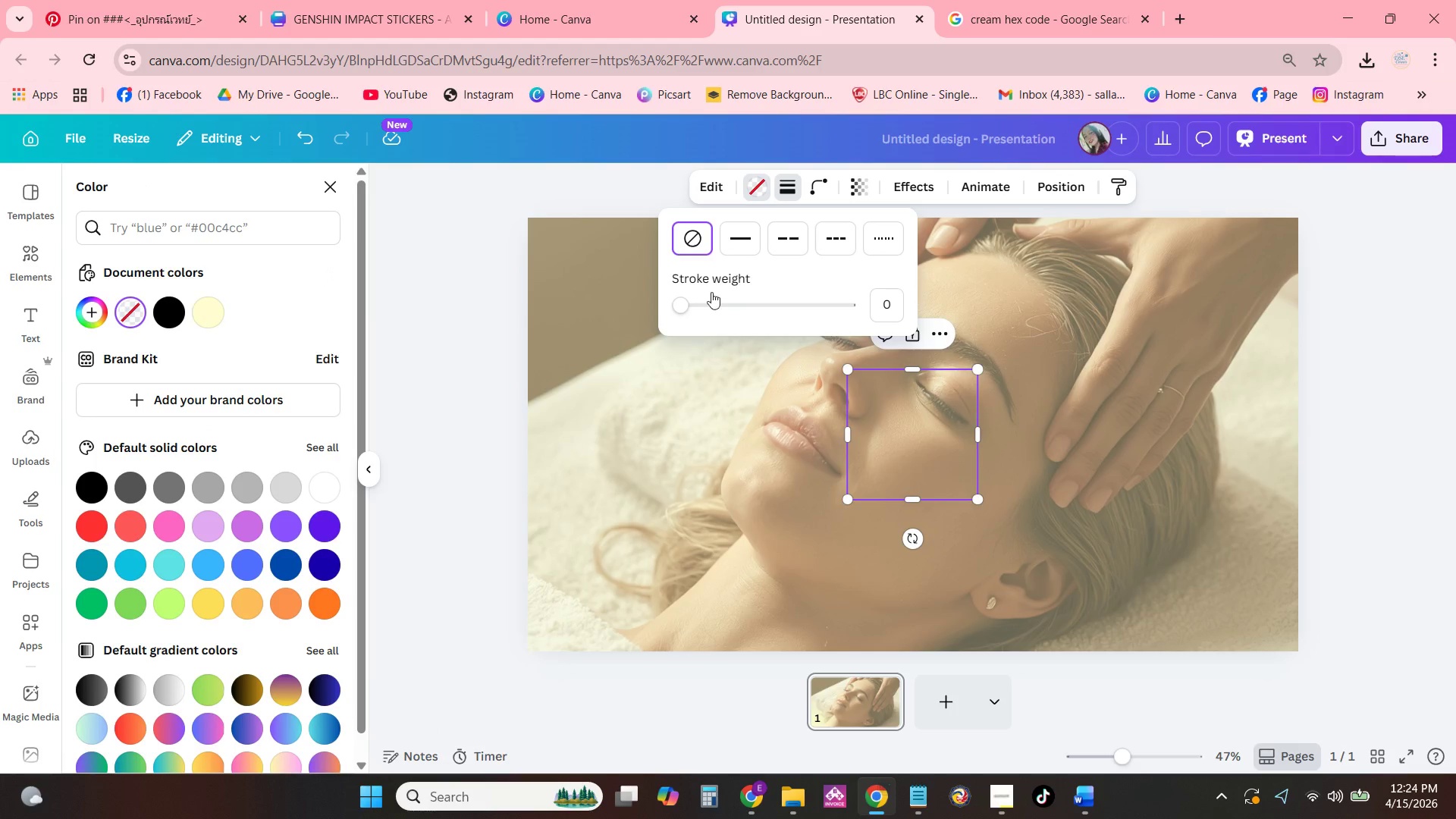 
left_click_drag(start_coordinate=[686, 307], to_coordinate=[747, 308])
 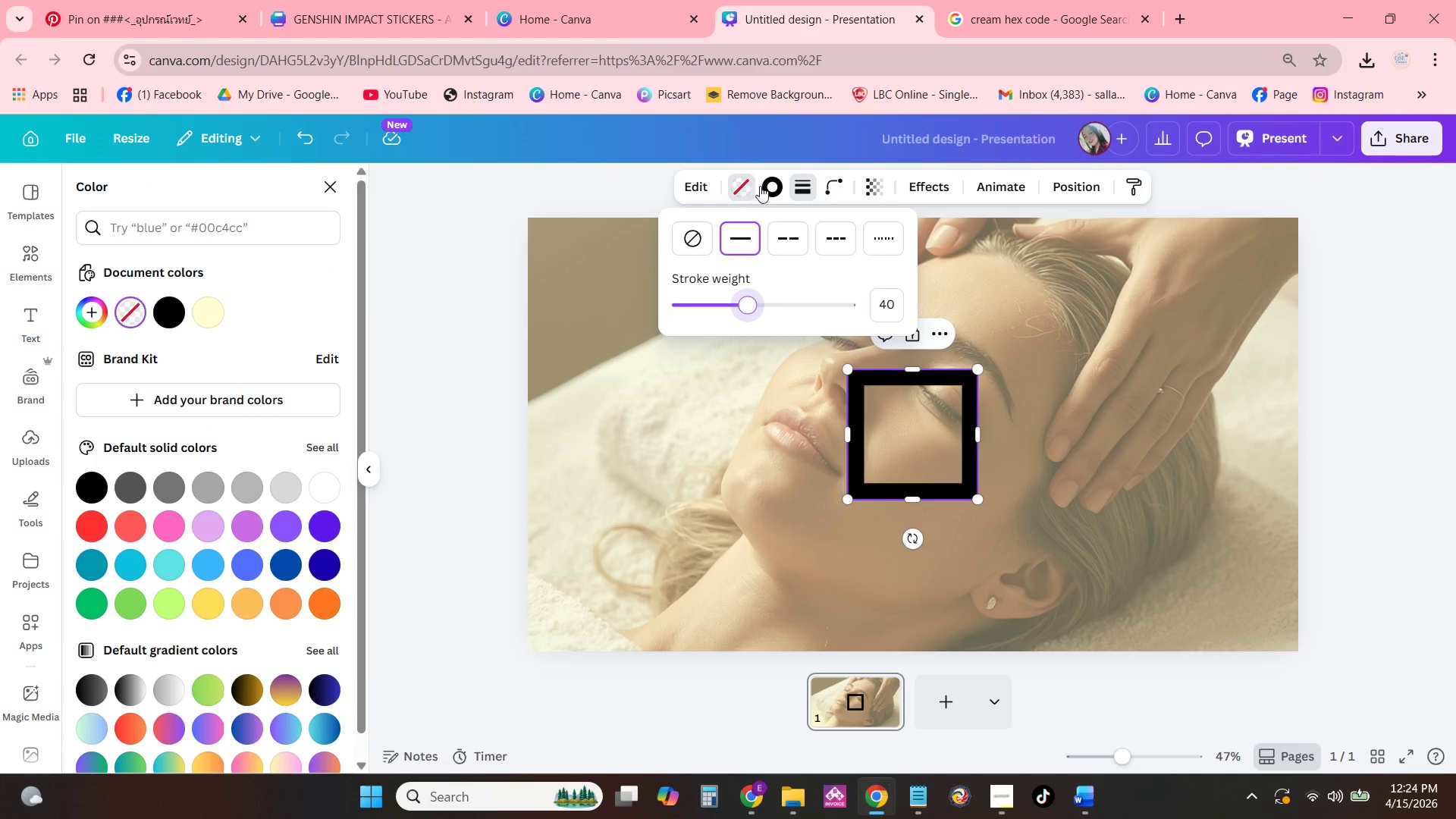 
left_click([770, 184])
 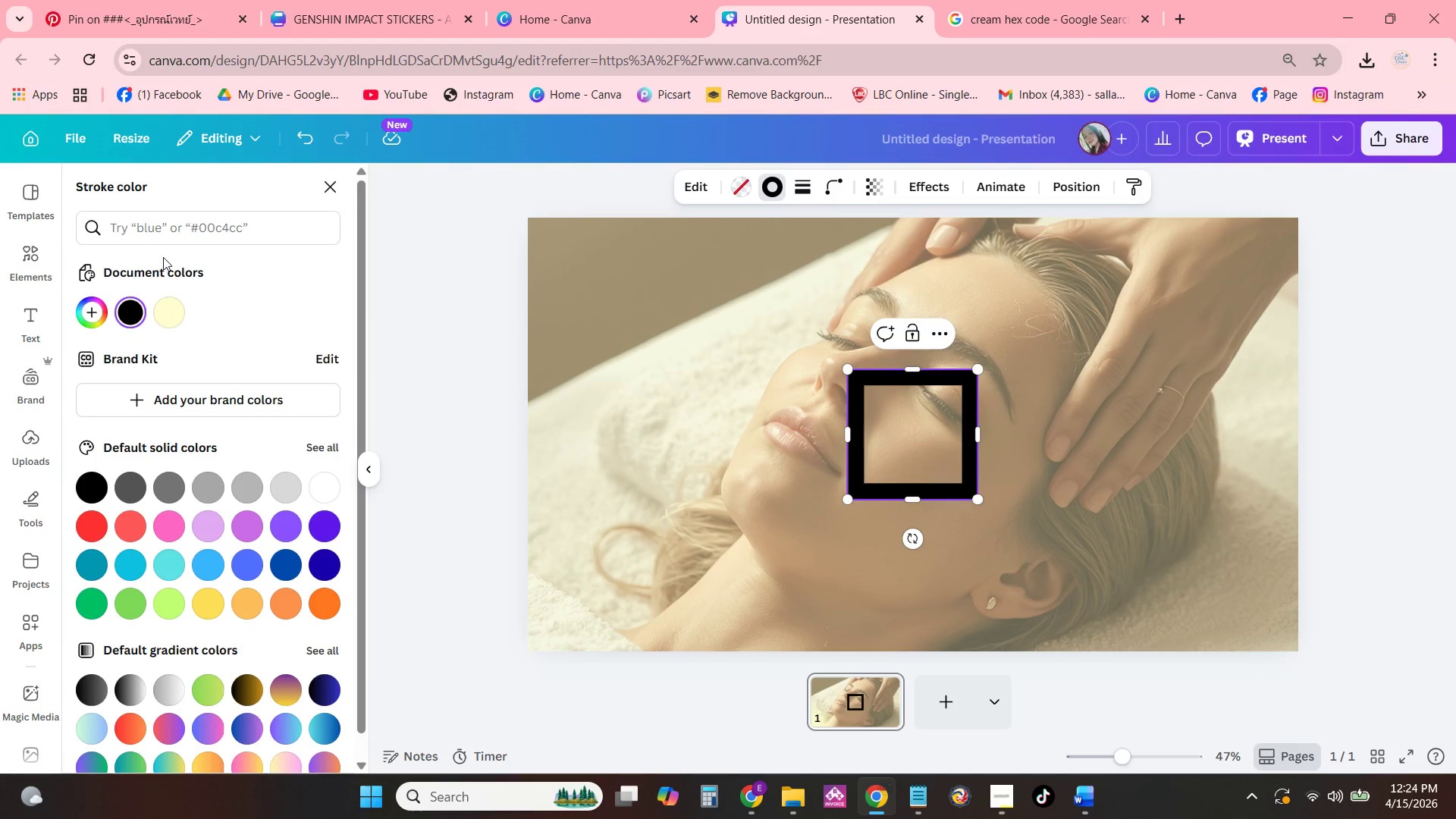 
left_click([168, 307])
 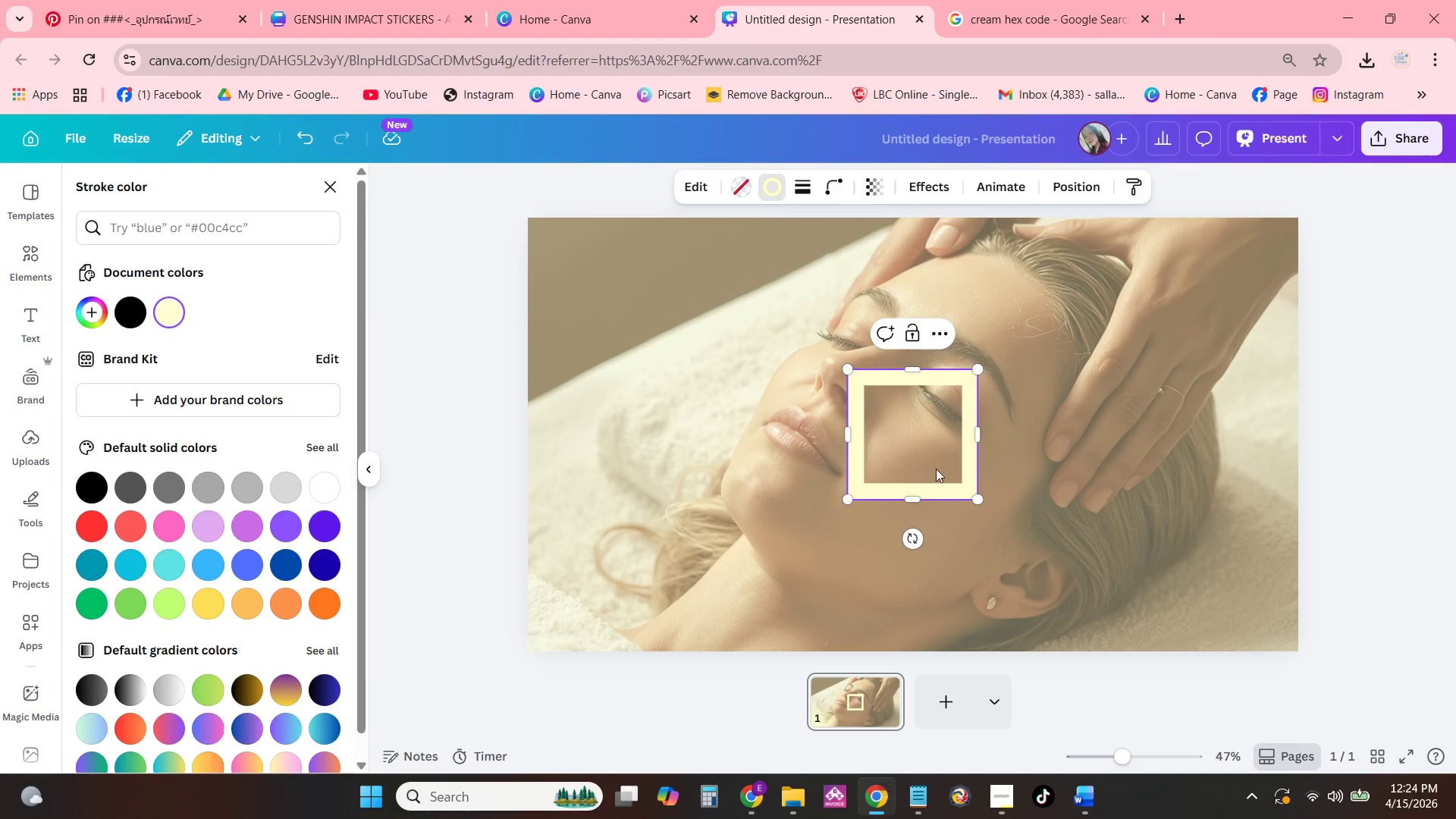 
left_click_drag(start_coordinate=[937, 466], to_coordinate=[612, 313])
 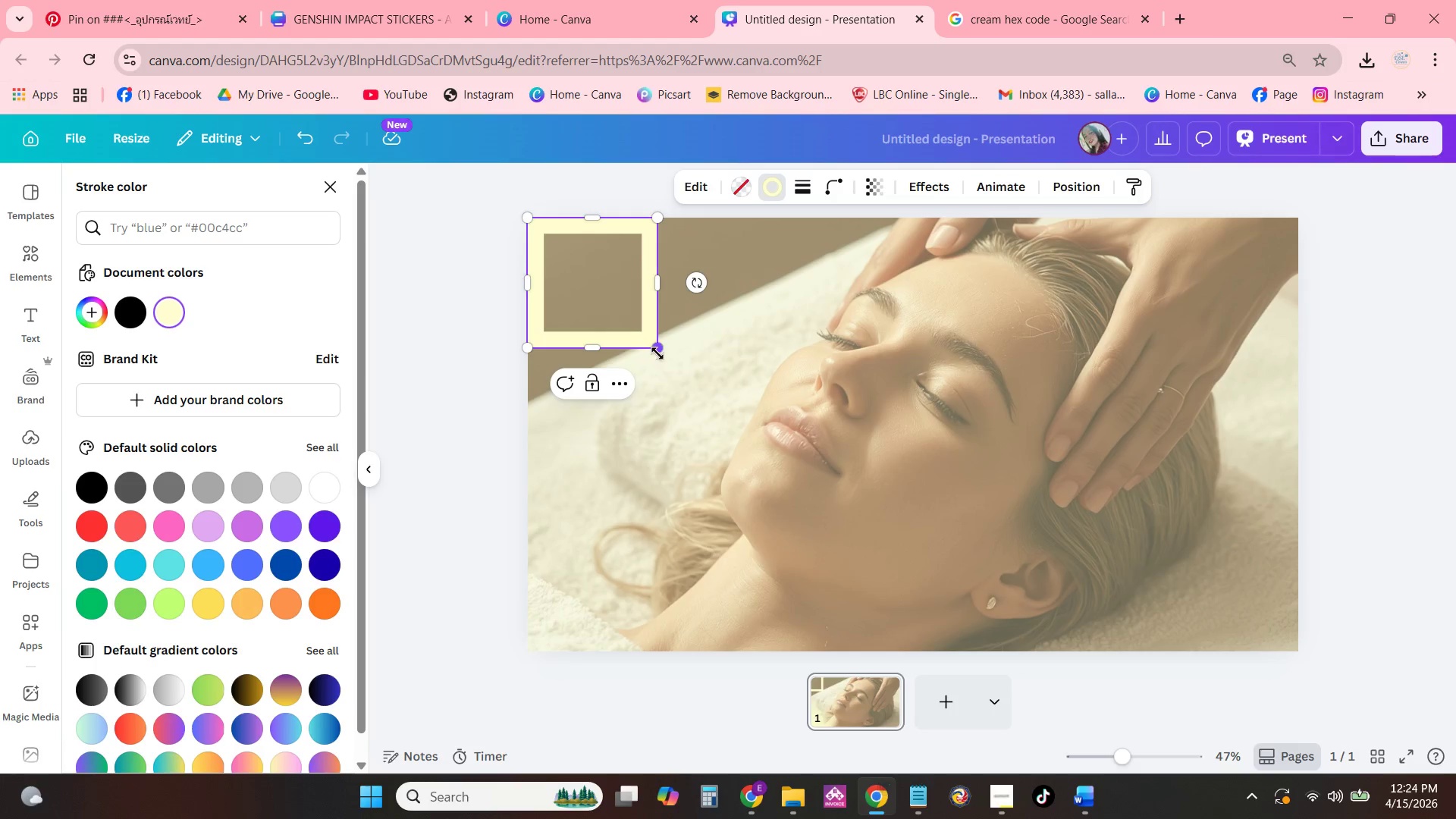 
left_click_drag(start_coordinate=[657, 353], to_coordinate=[1294, 654])
 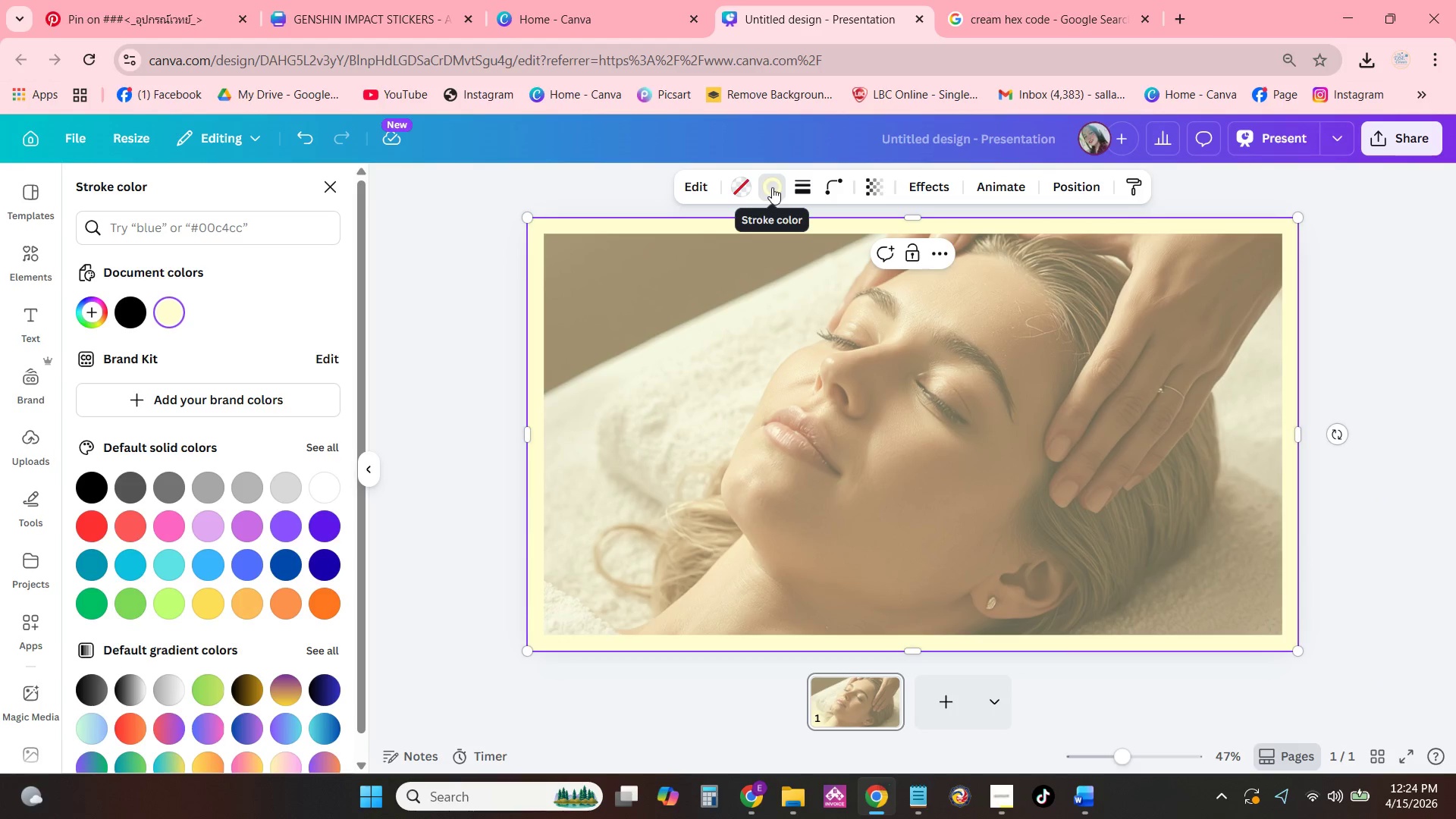 
left_click([795, 186])
 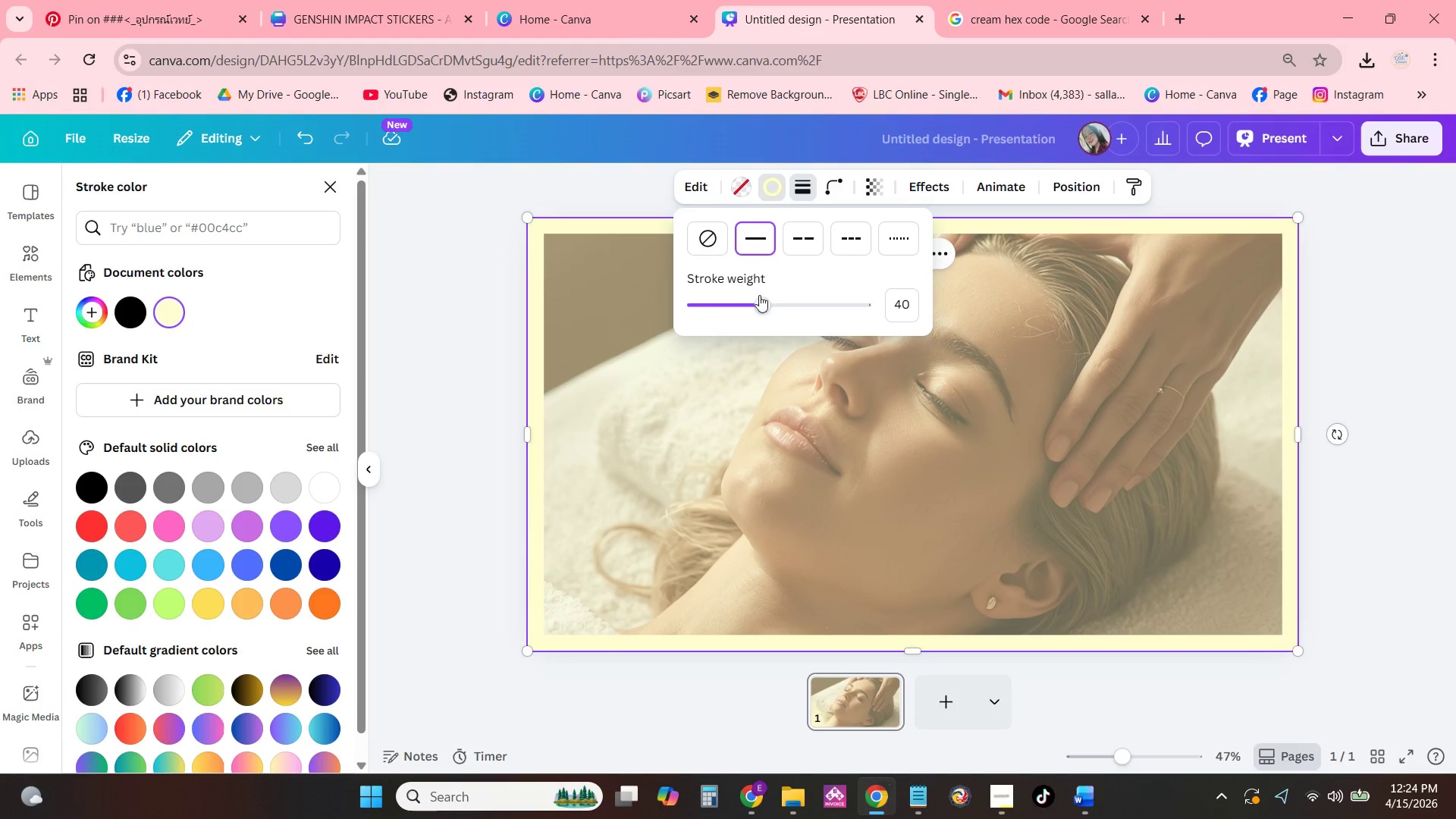 
left_click_drag(start_coordinate=[757, 298], to_coordinate=[824, 320])
 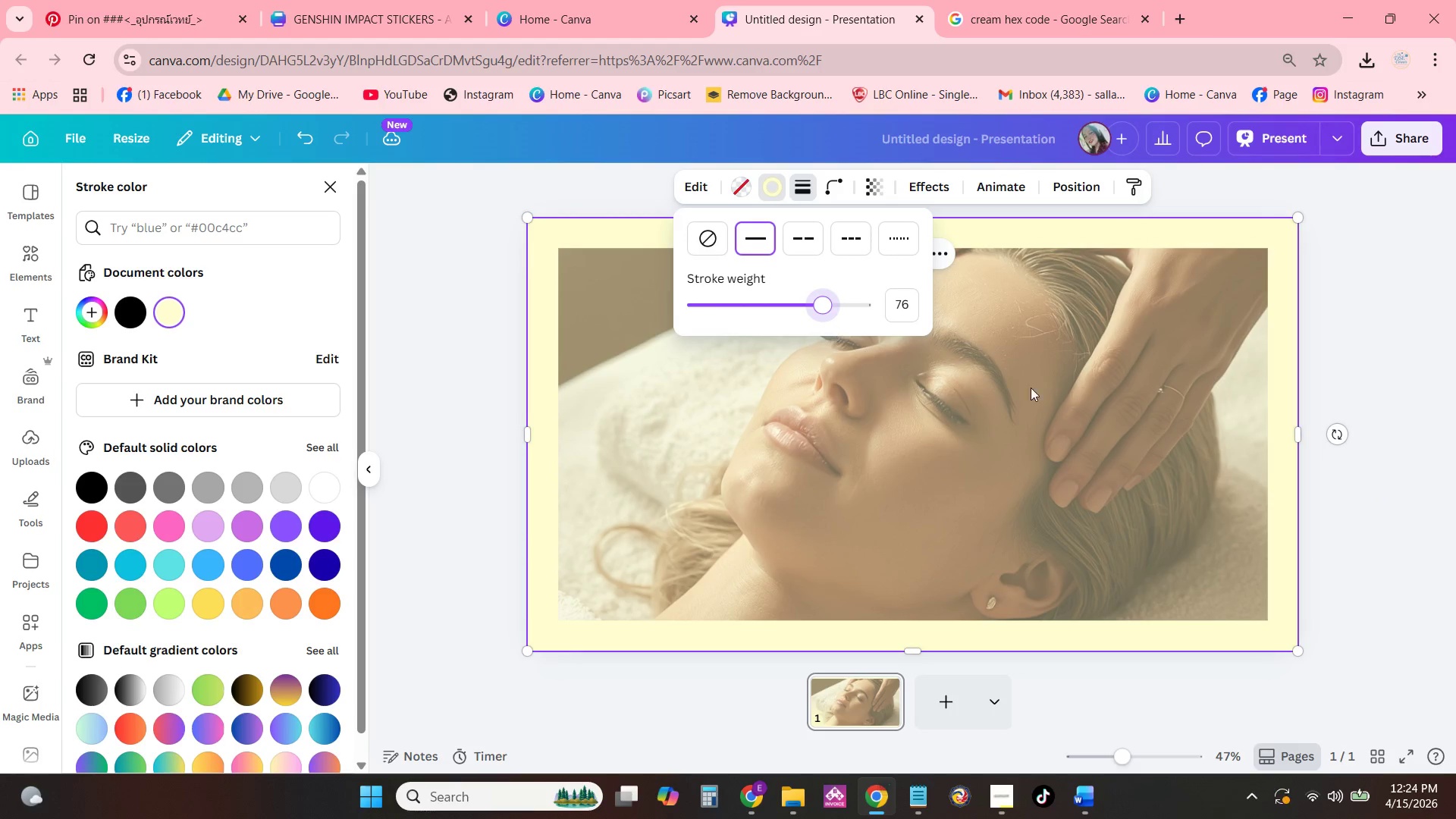 
left_click([1050, 388])
 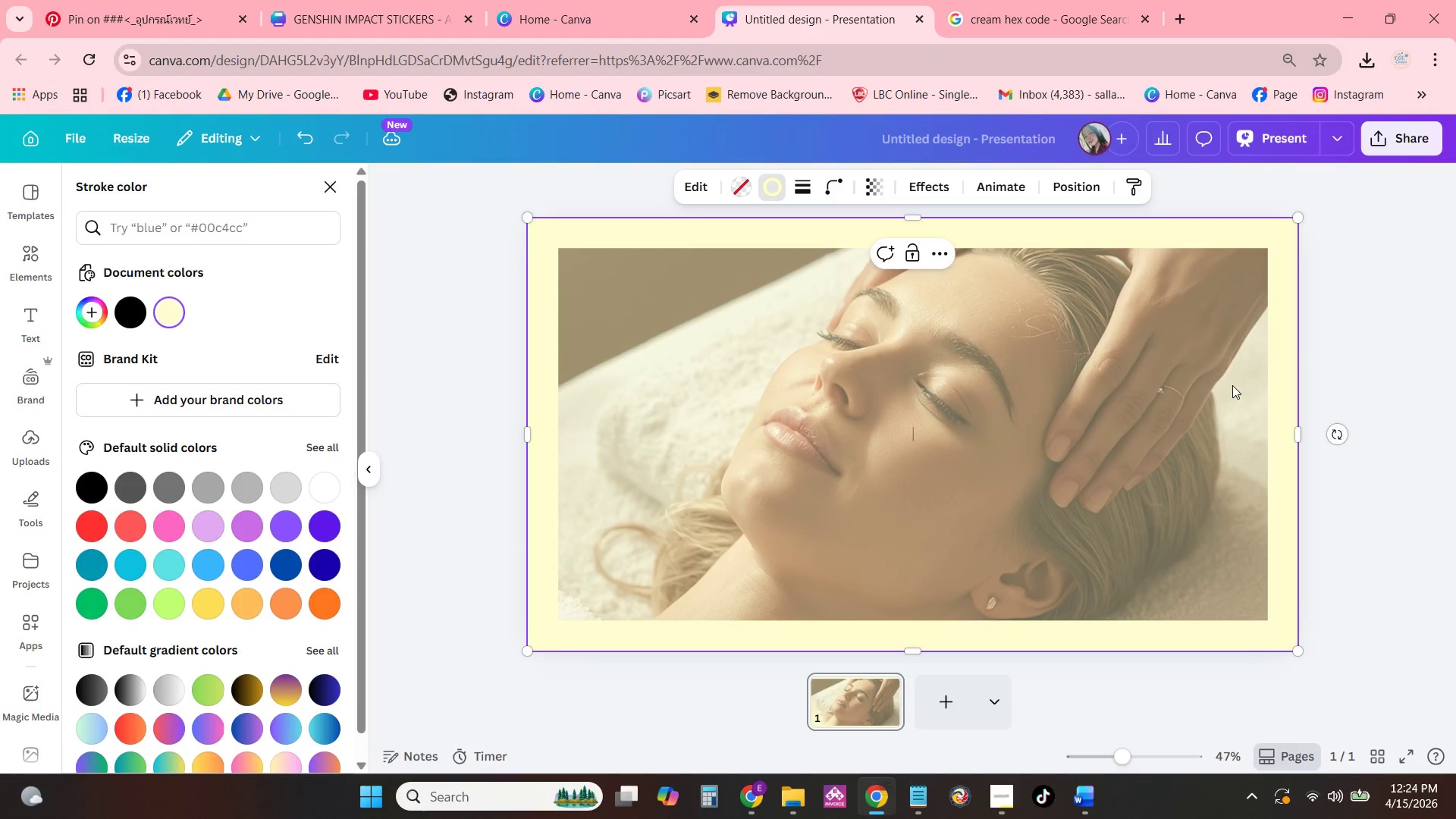 
double_click([1365, 315])
 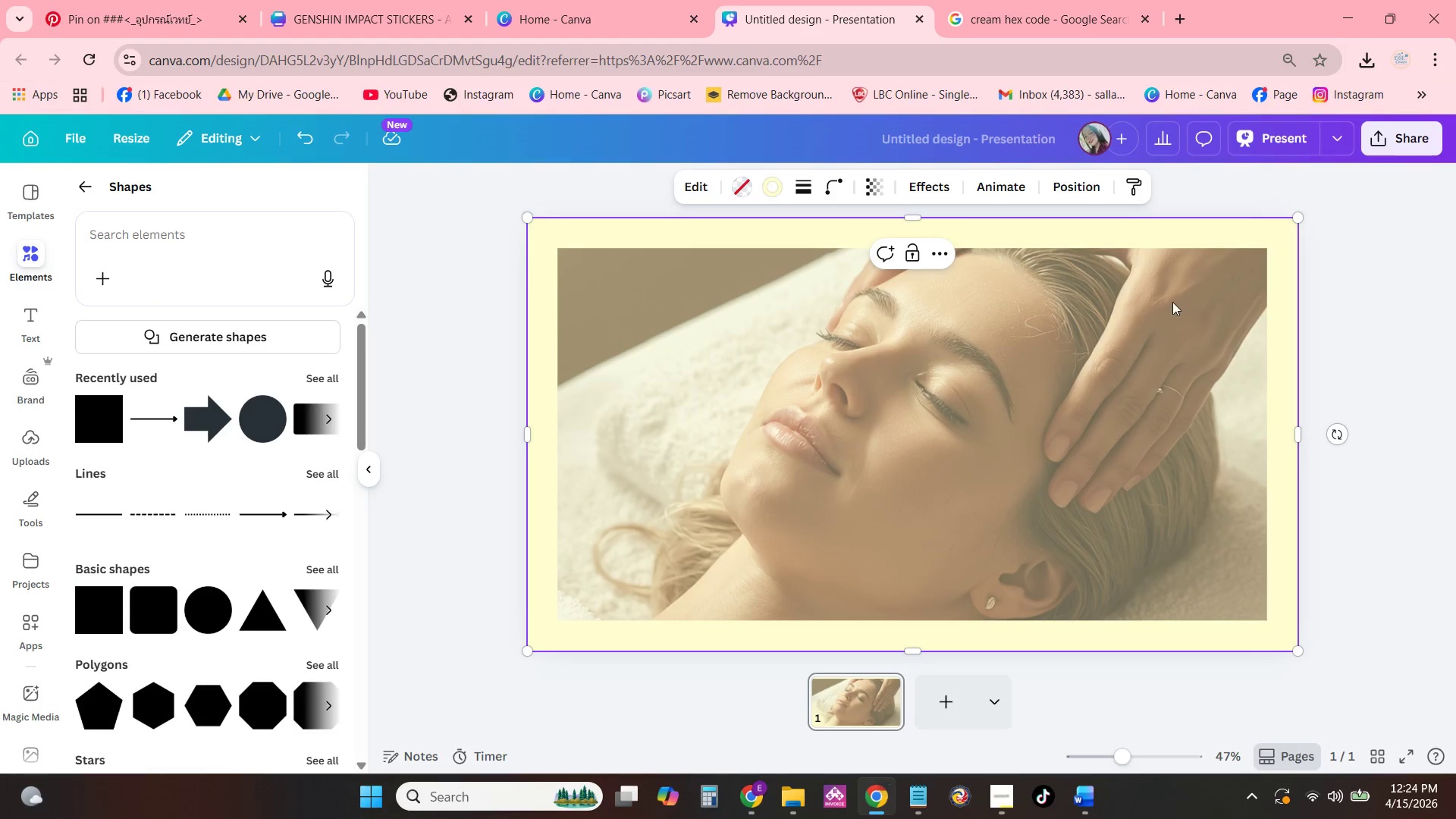 
triple_click([1171, 302])
 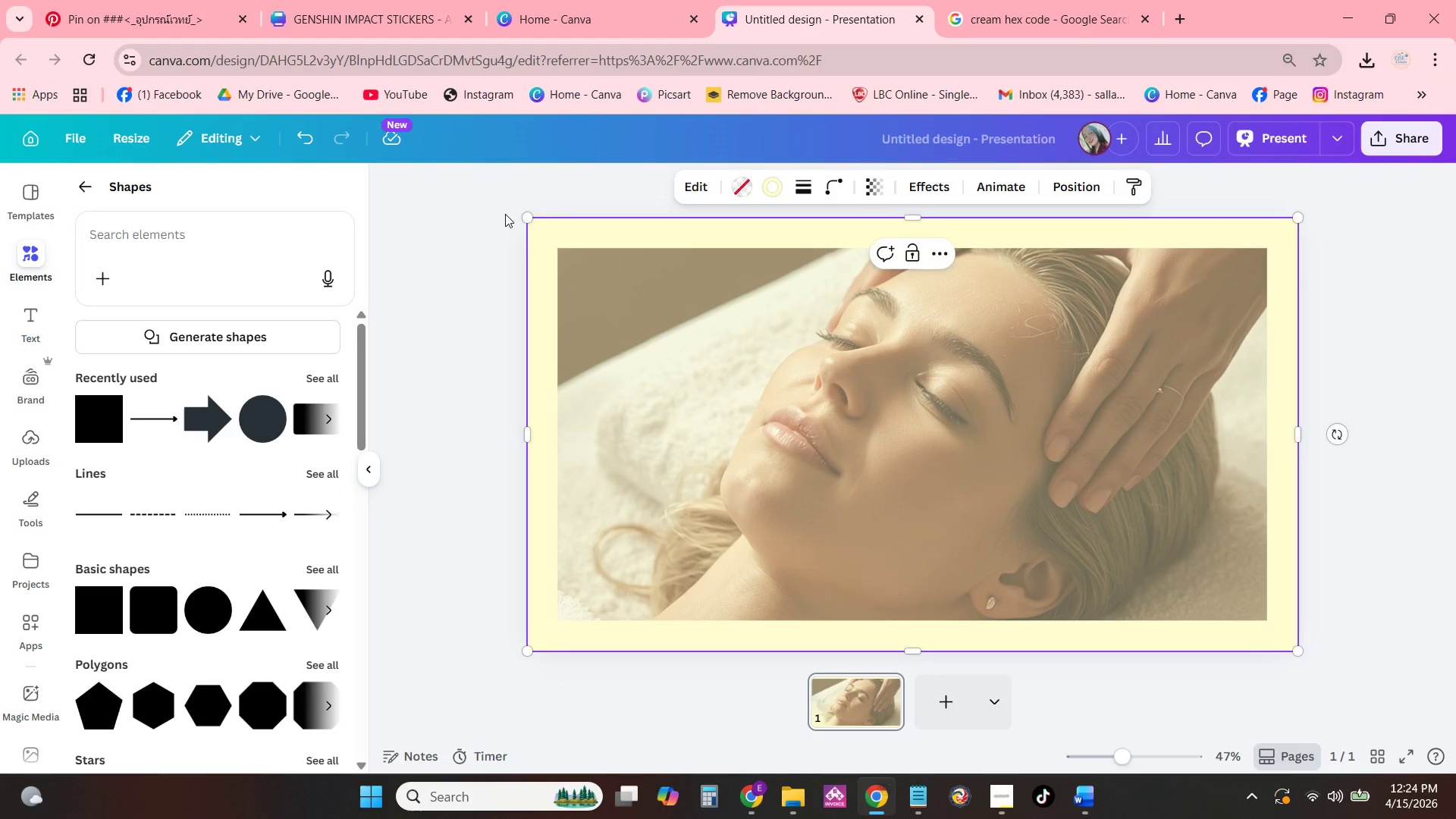 
double_click([707, 301])
 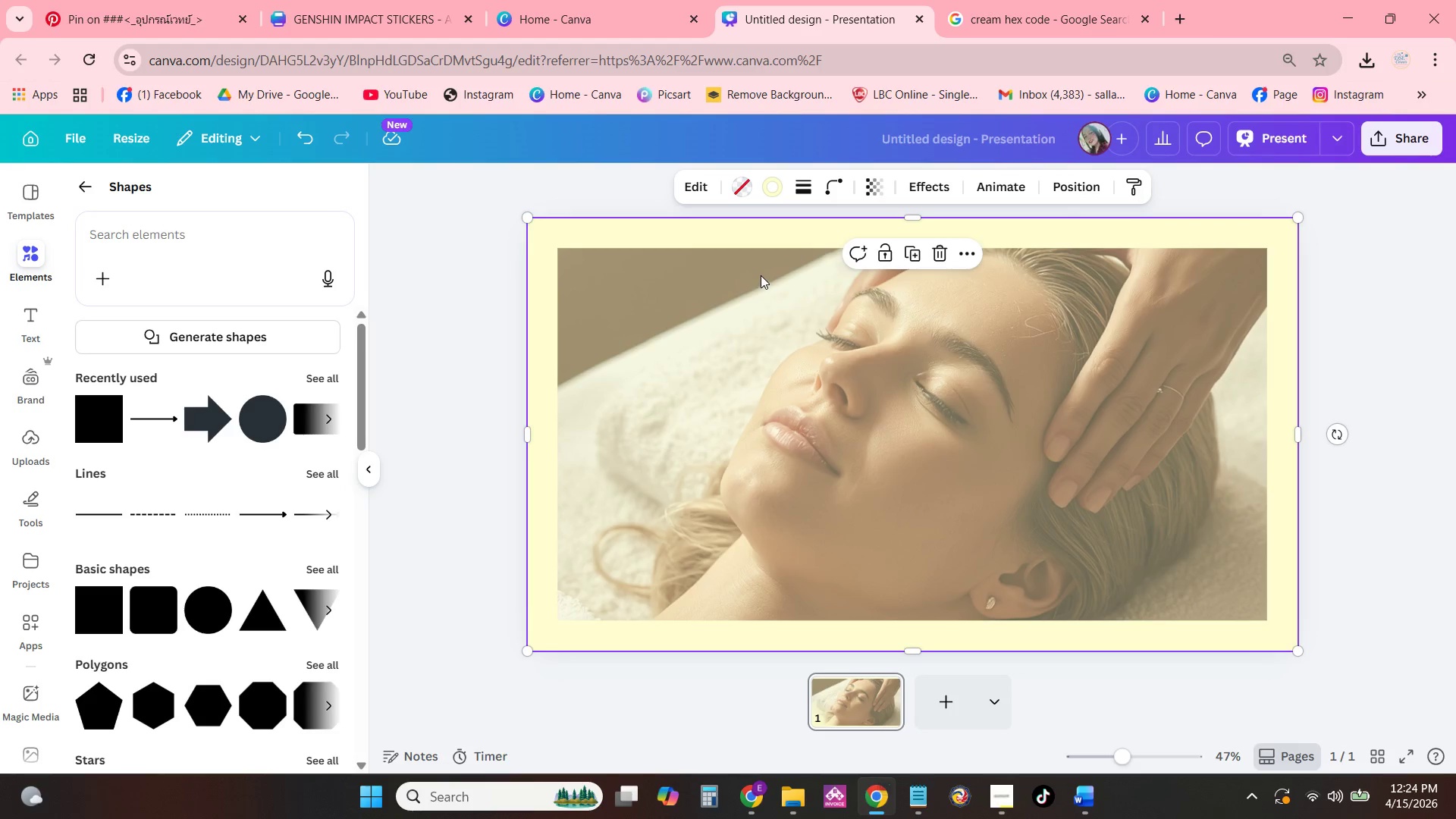 
left_click_drag(start_coordinate=[761, 275], to_coordinate=[748, 381])
 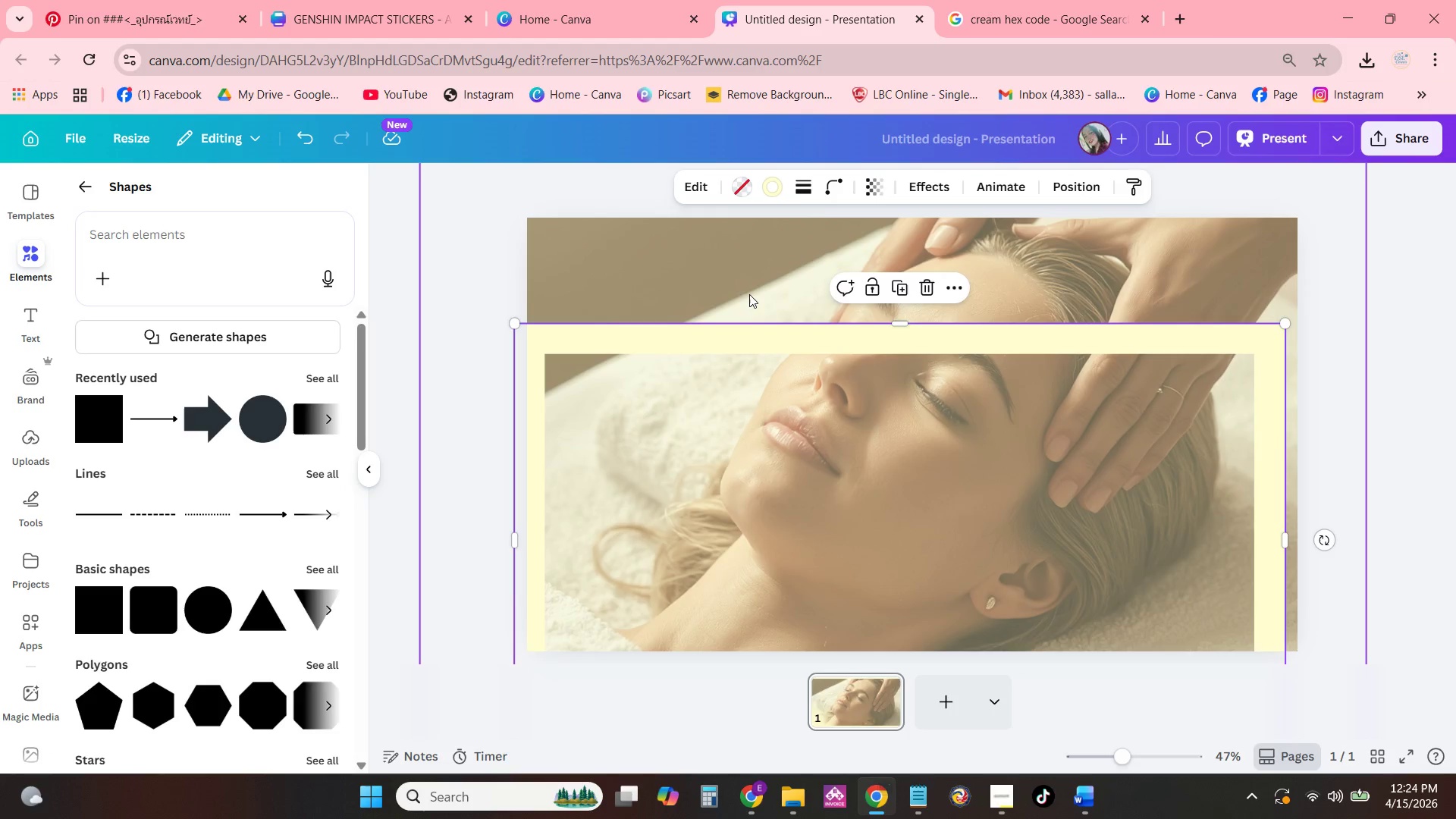 
left_click([748, 293])
 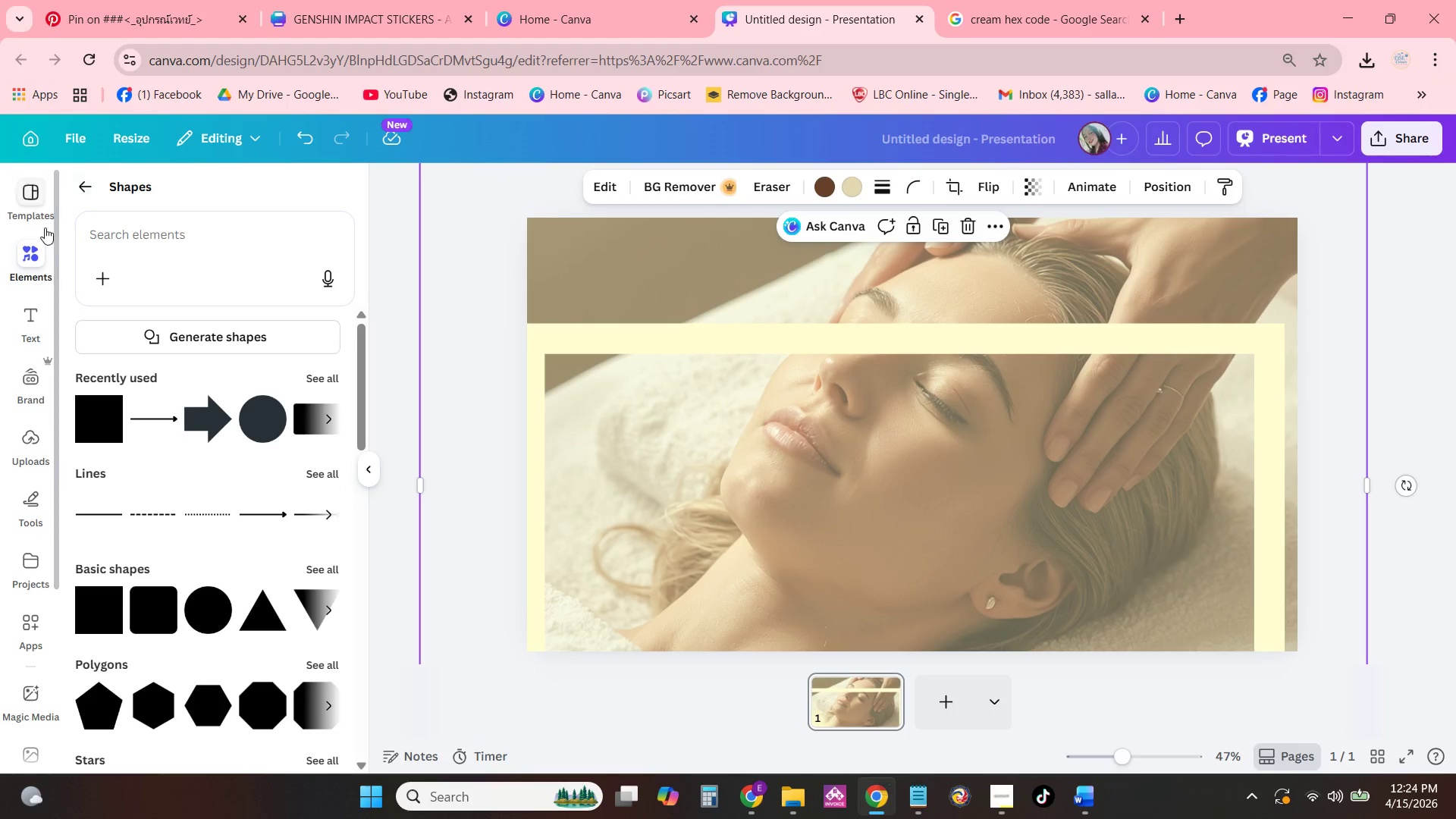 
left_click([36, 252])
 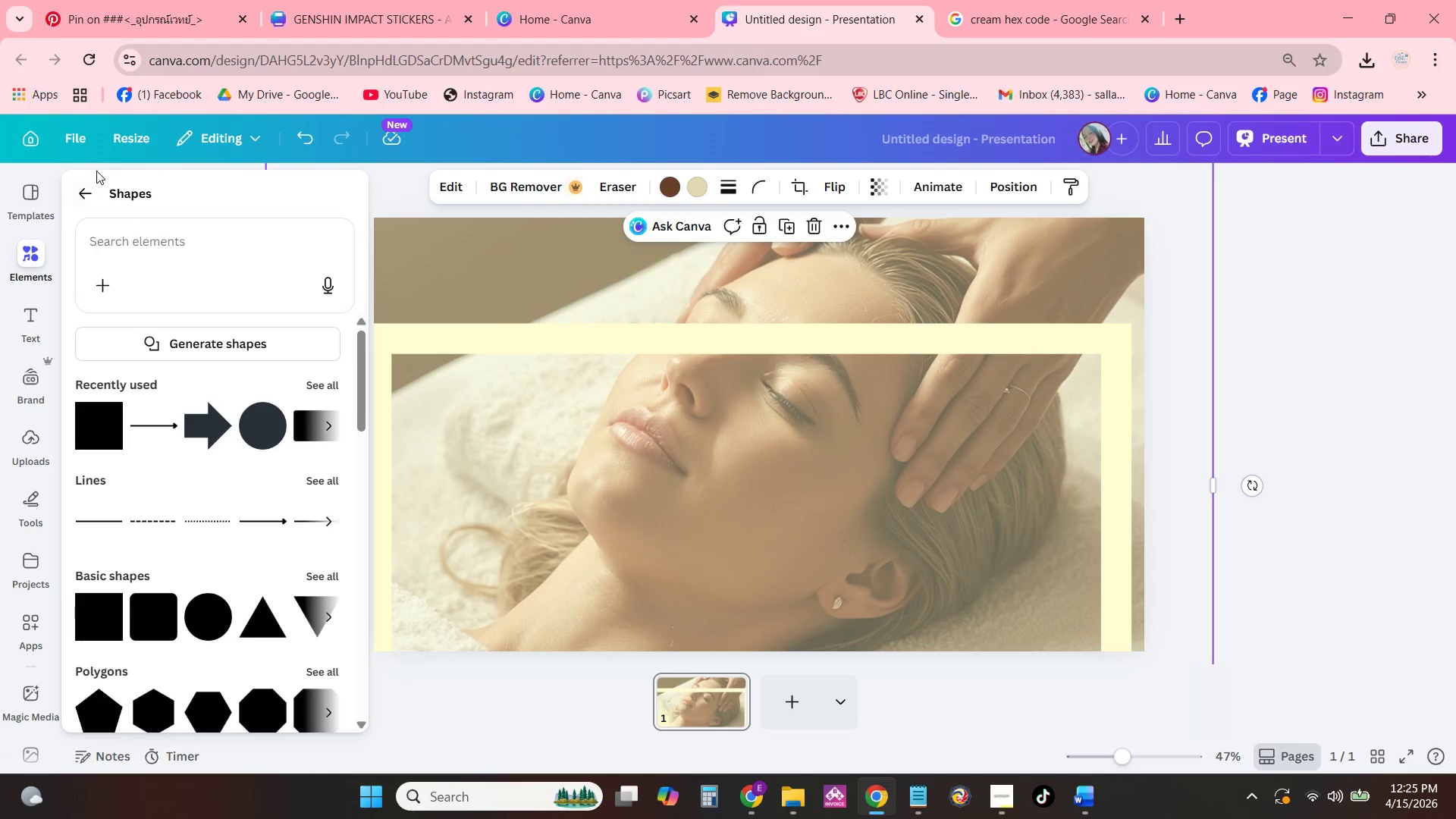 
double_click([89, 186])
 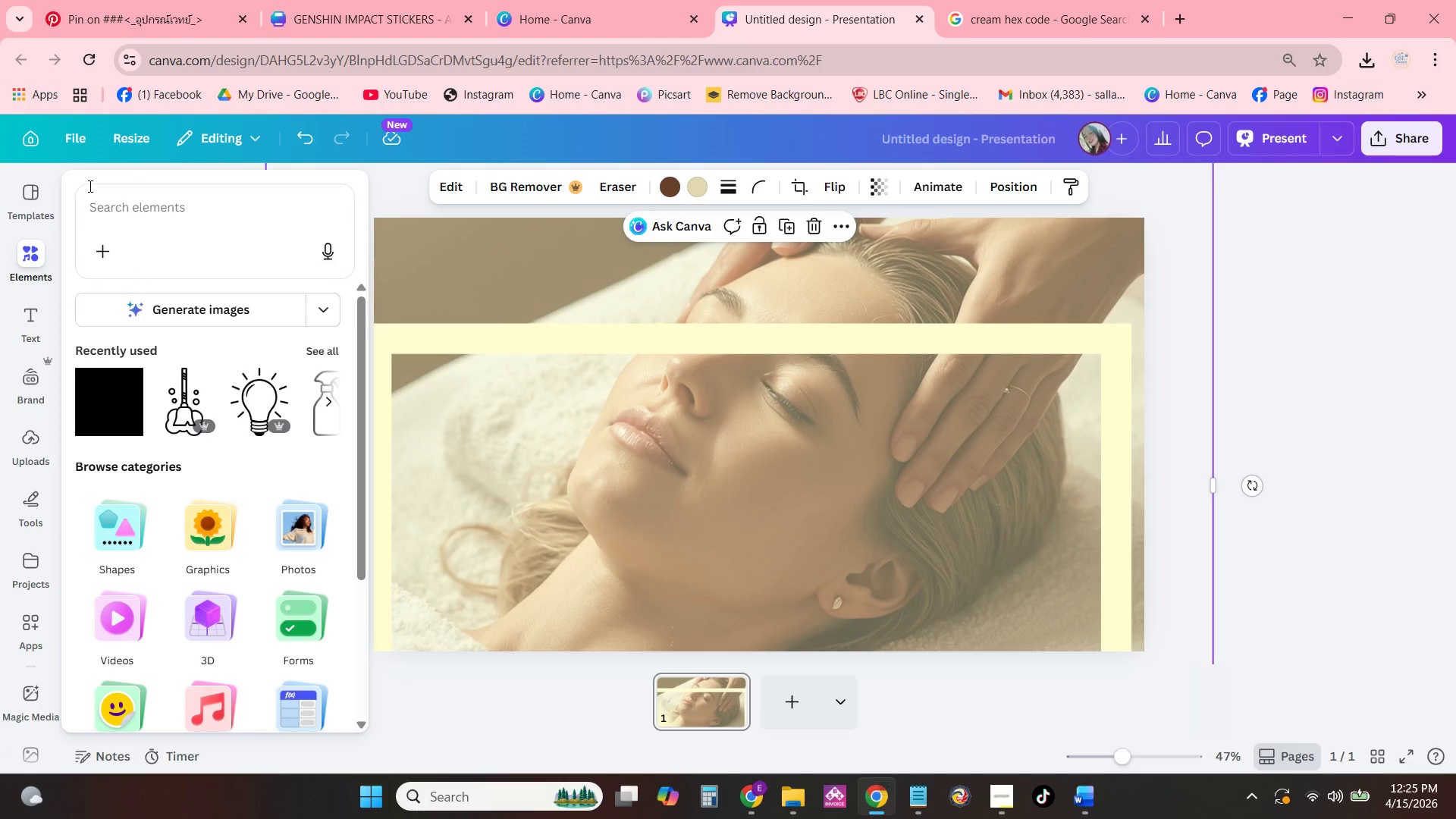 
left_click([127, 217])
 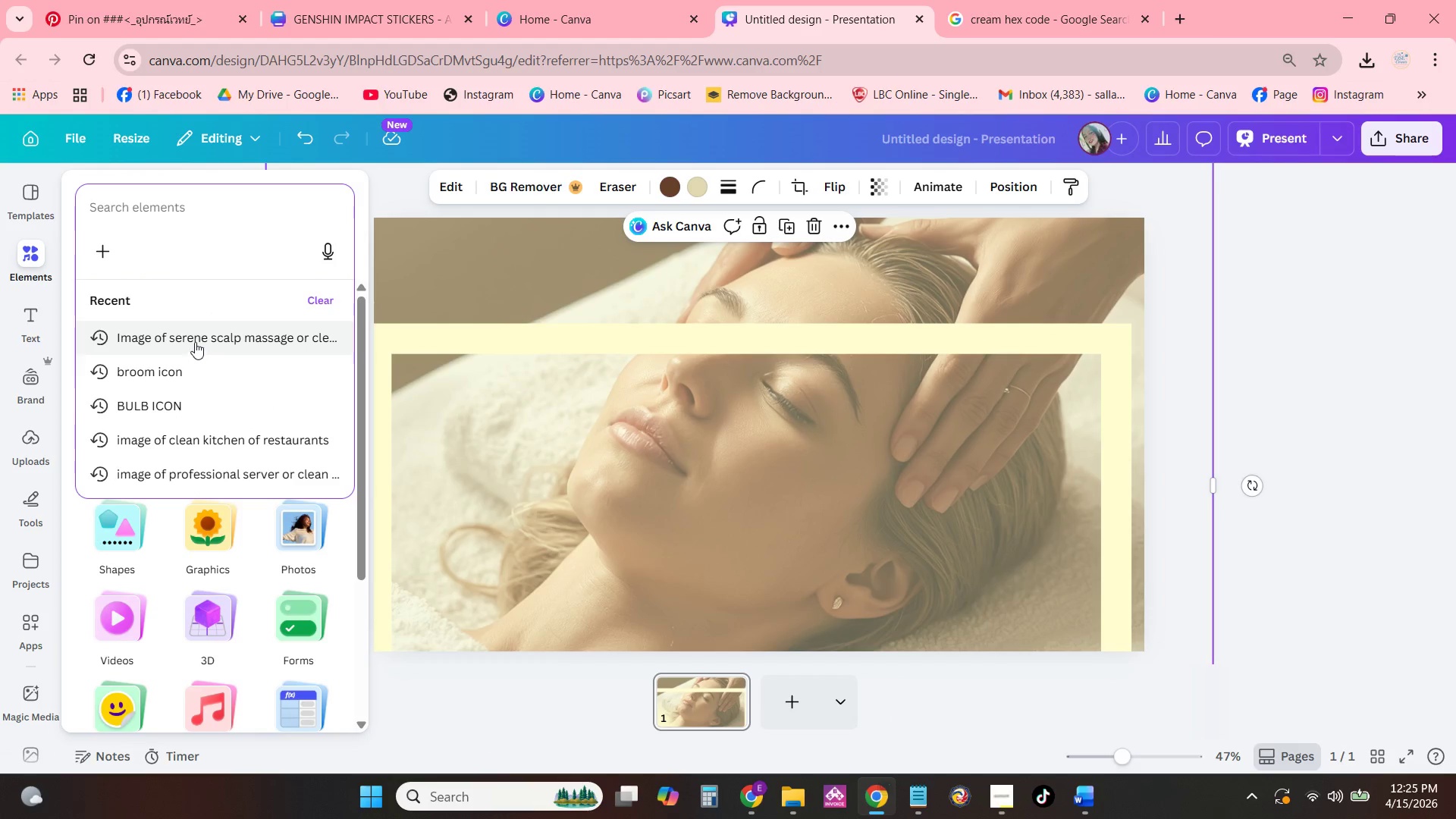 
left_click([197, 331])
 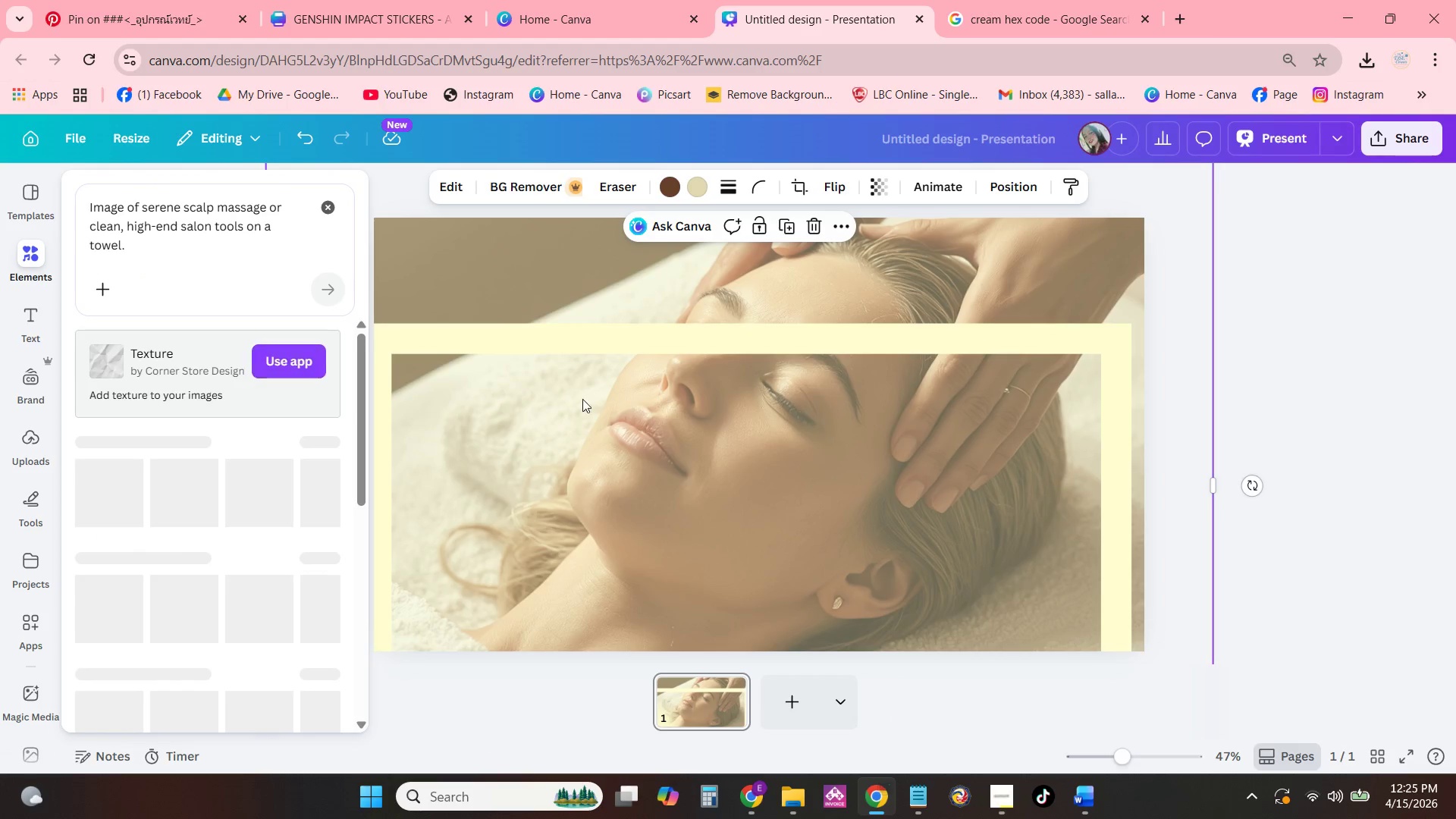 
left_click([981, 278])
 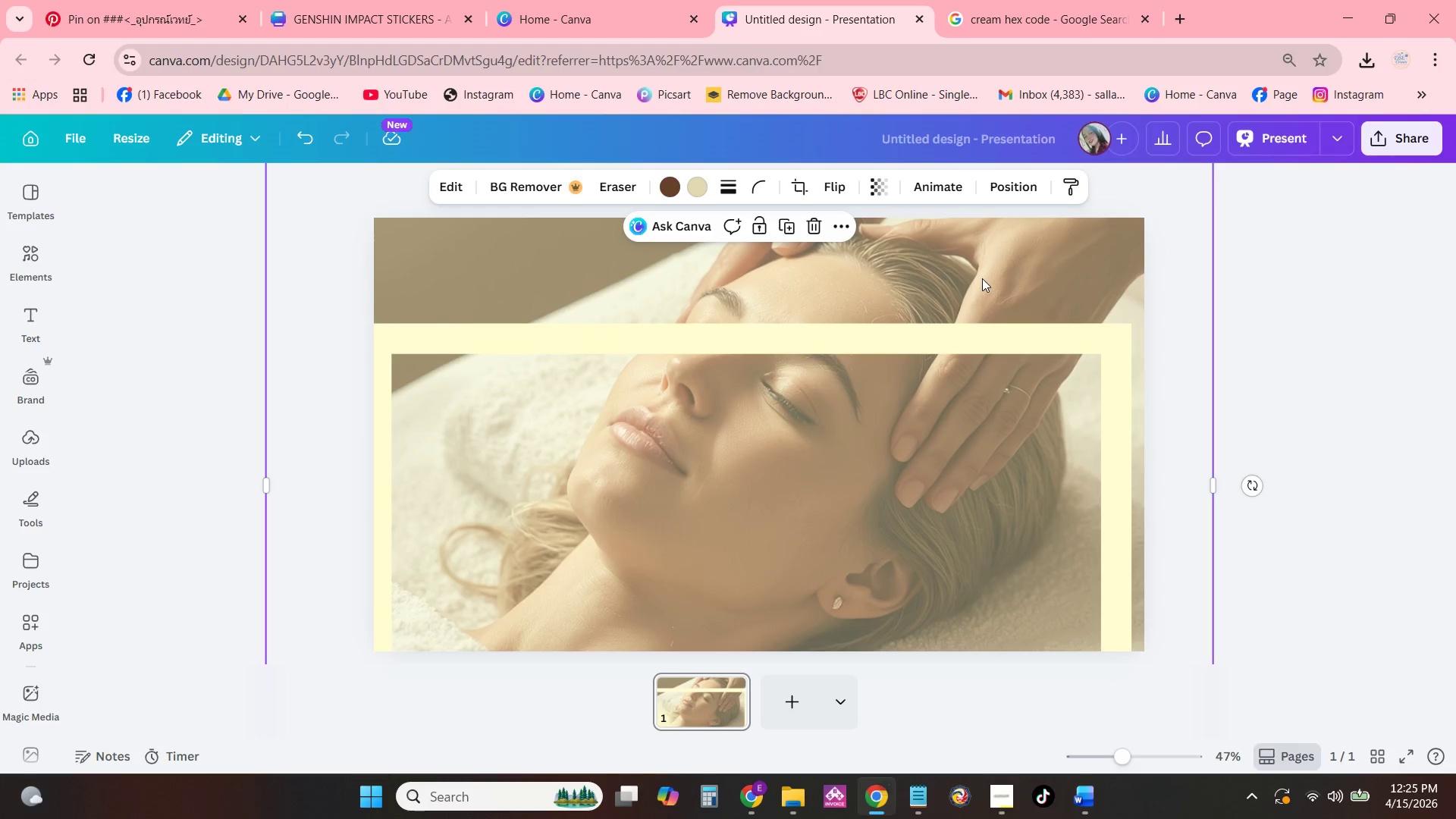 
key(Backspace)
 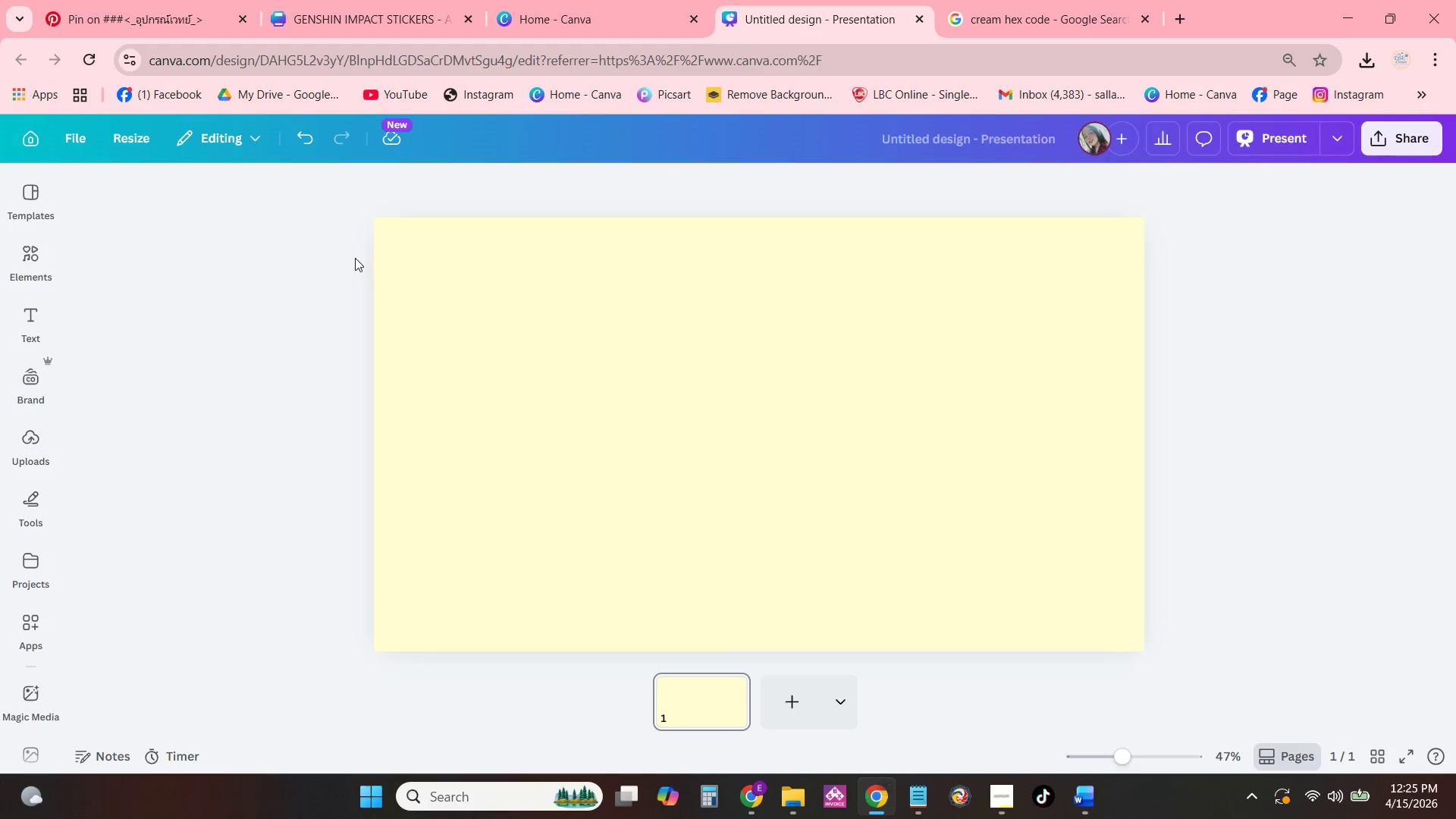 
left_click([22, 262])
 